 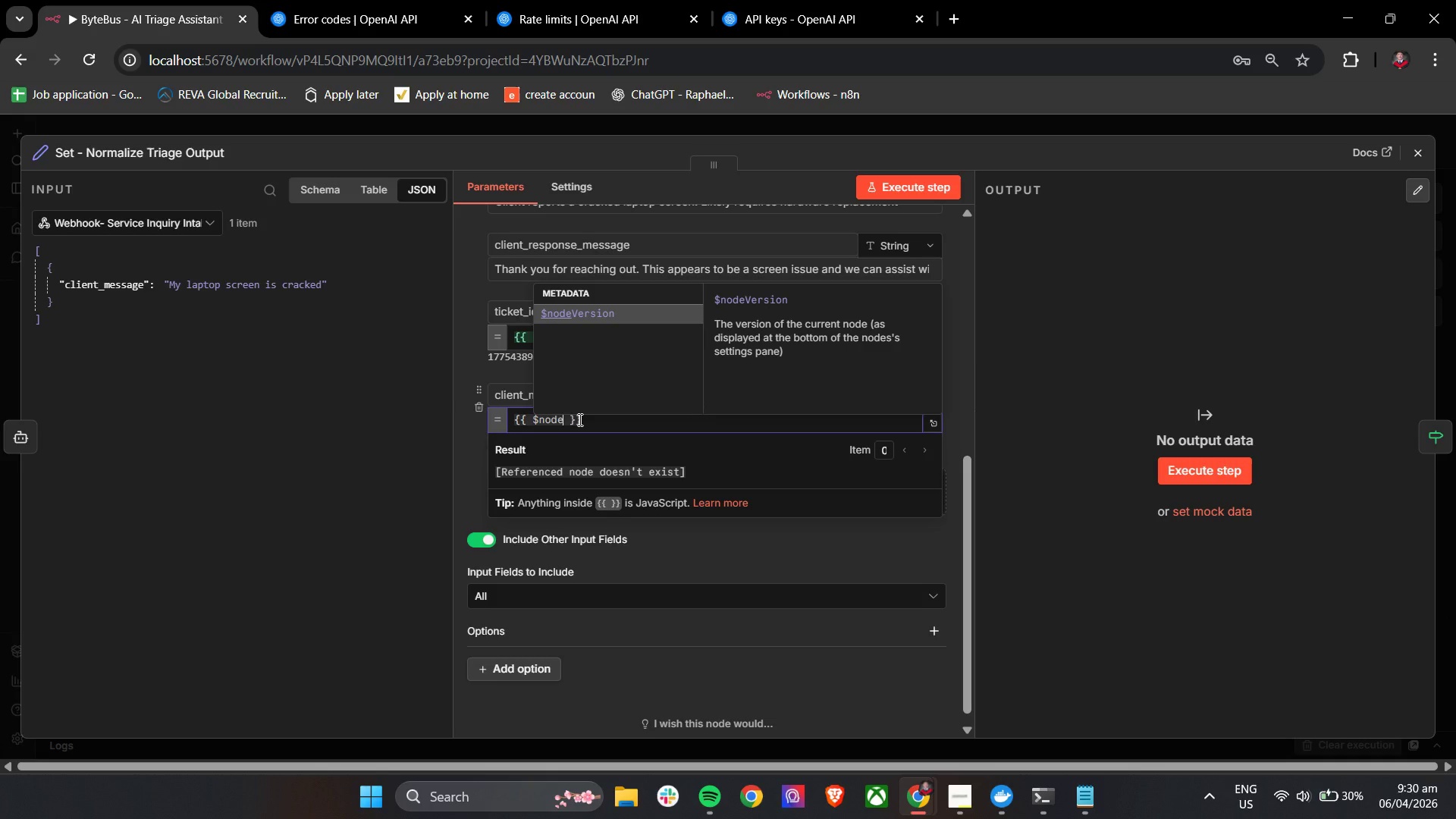 
type([")
key(Backspace)
type('Webg)
key(Backspace)
type(hook - Service Inquiry Intal)
key(Backspace)
type(ke)
 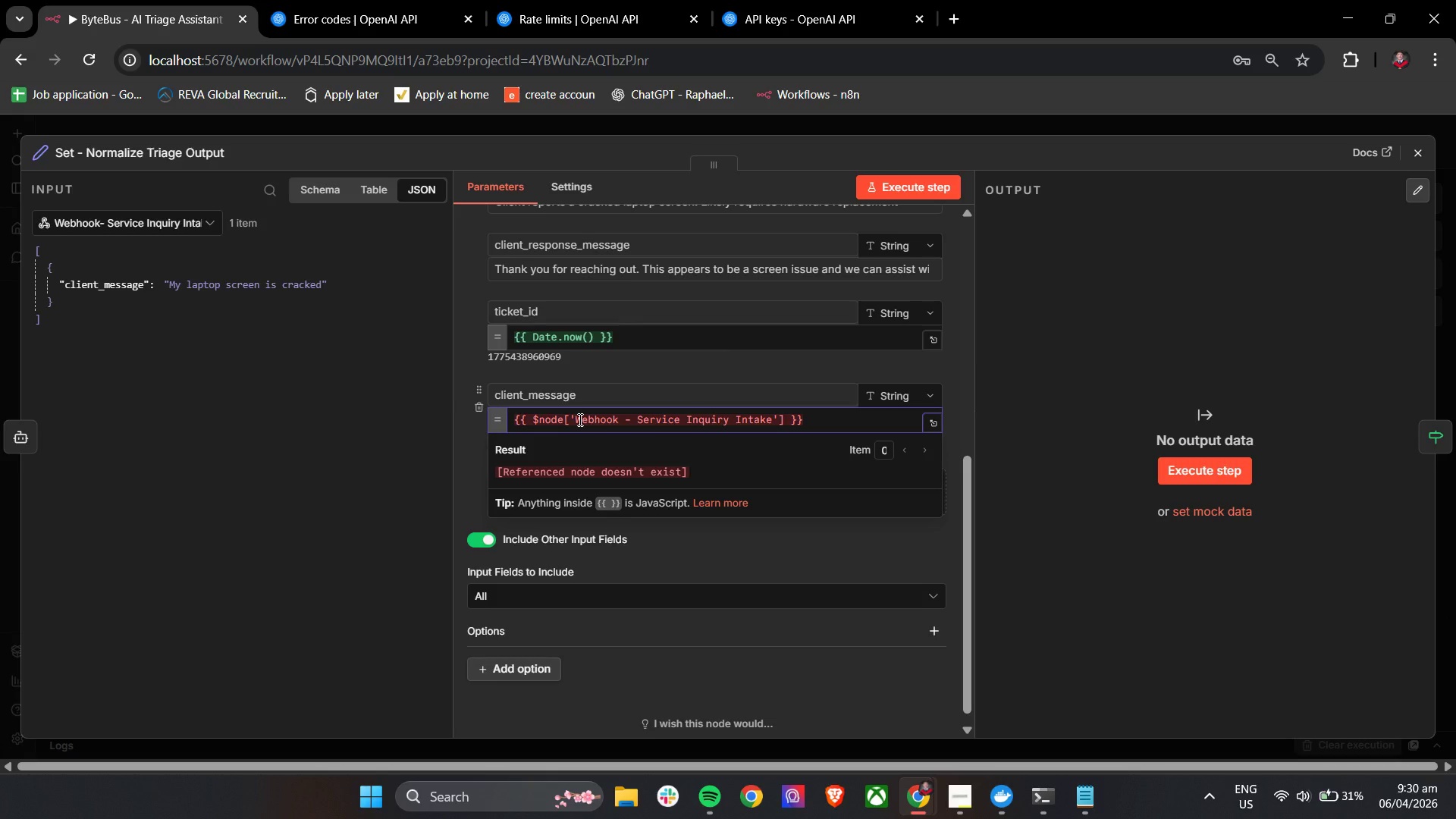 
key(ArrowRight)
 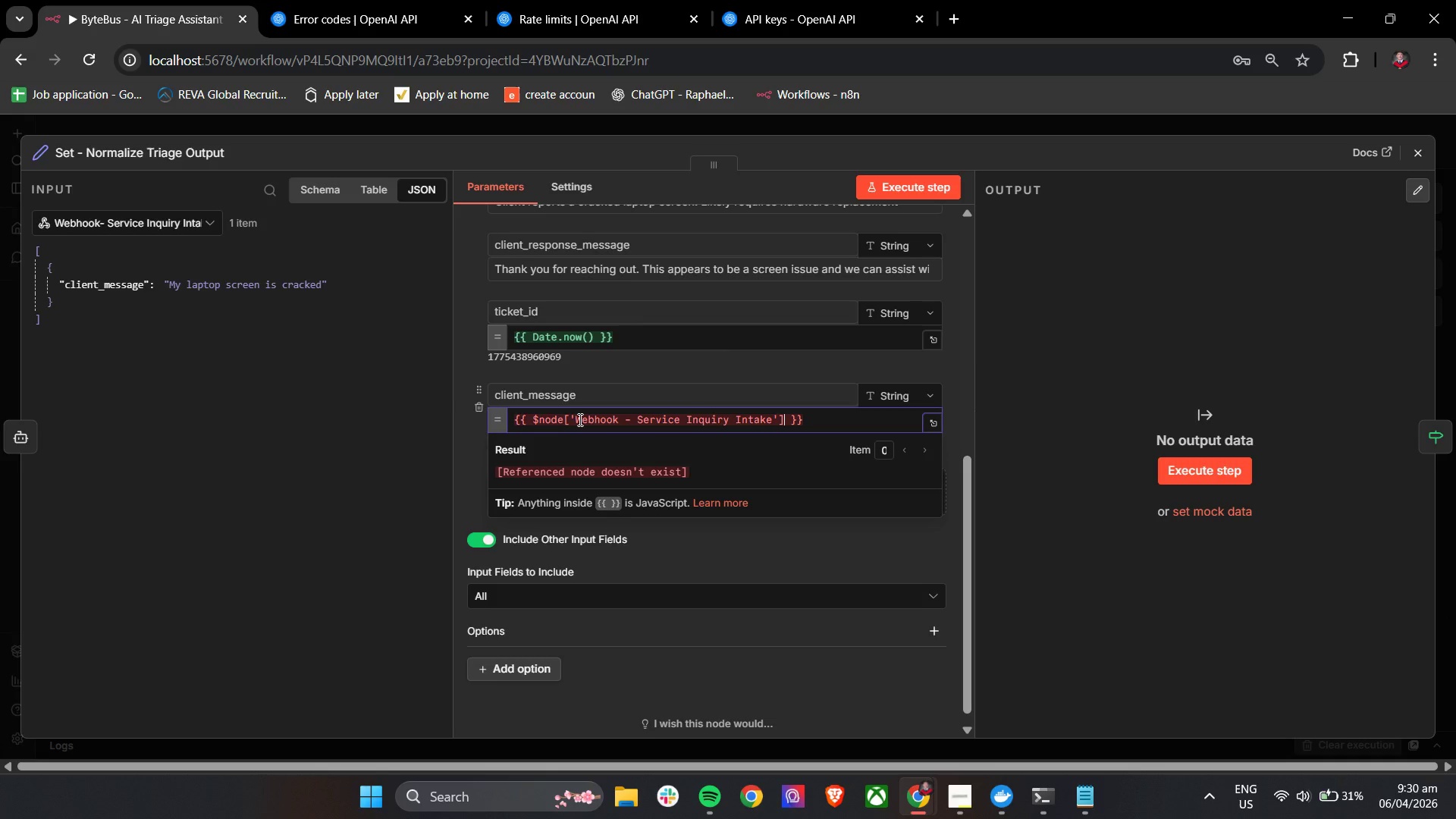 
key(ArrowRight)
 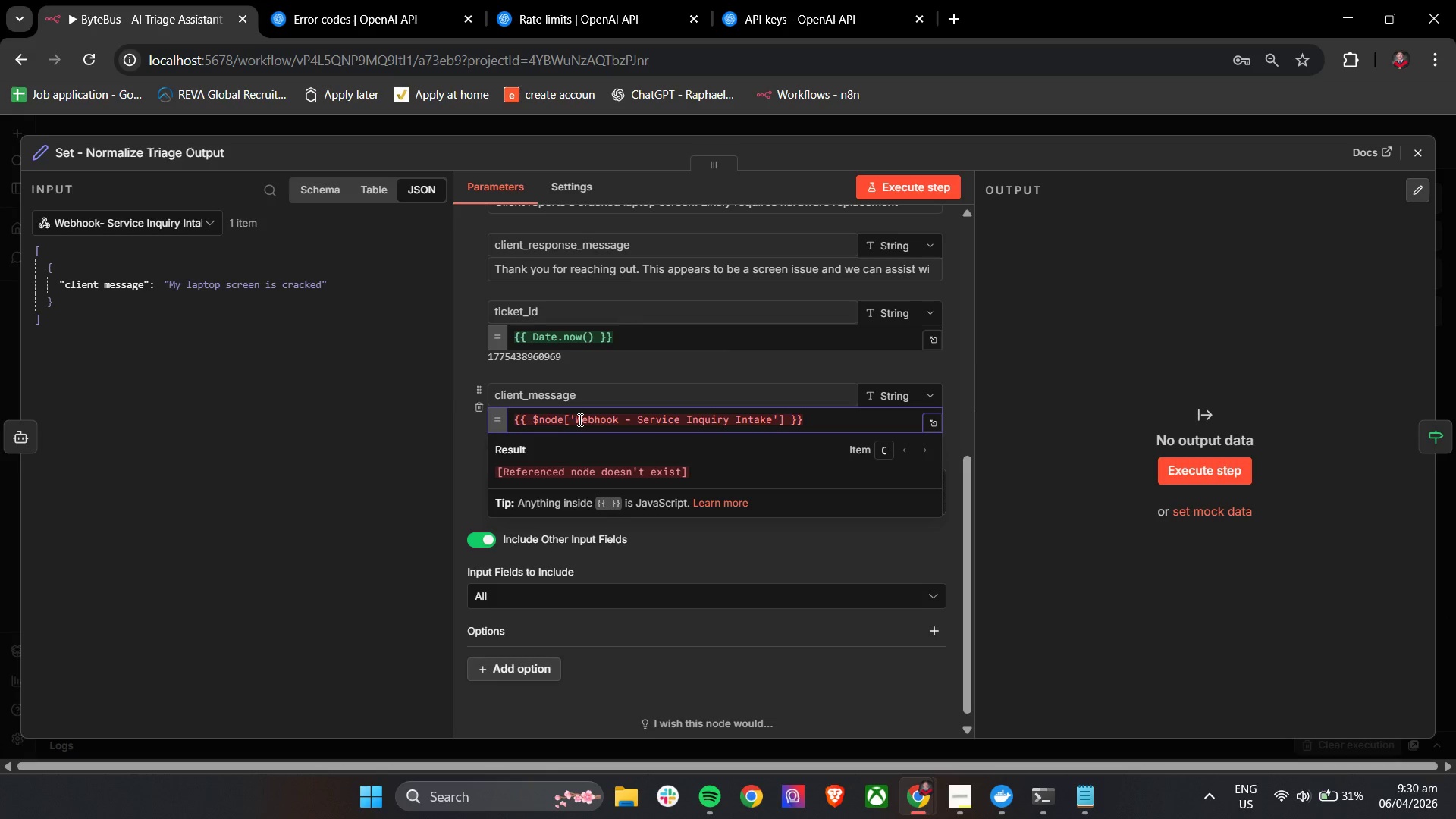 
type(.json)
 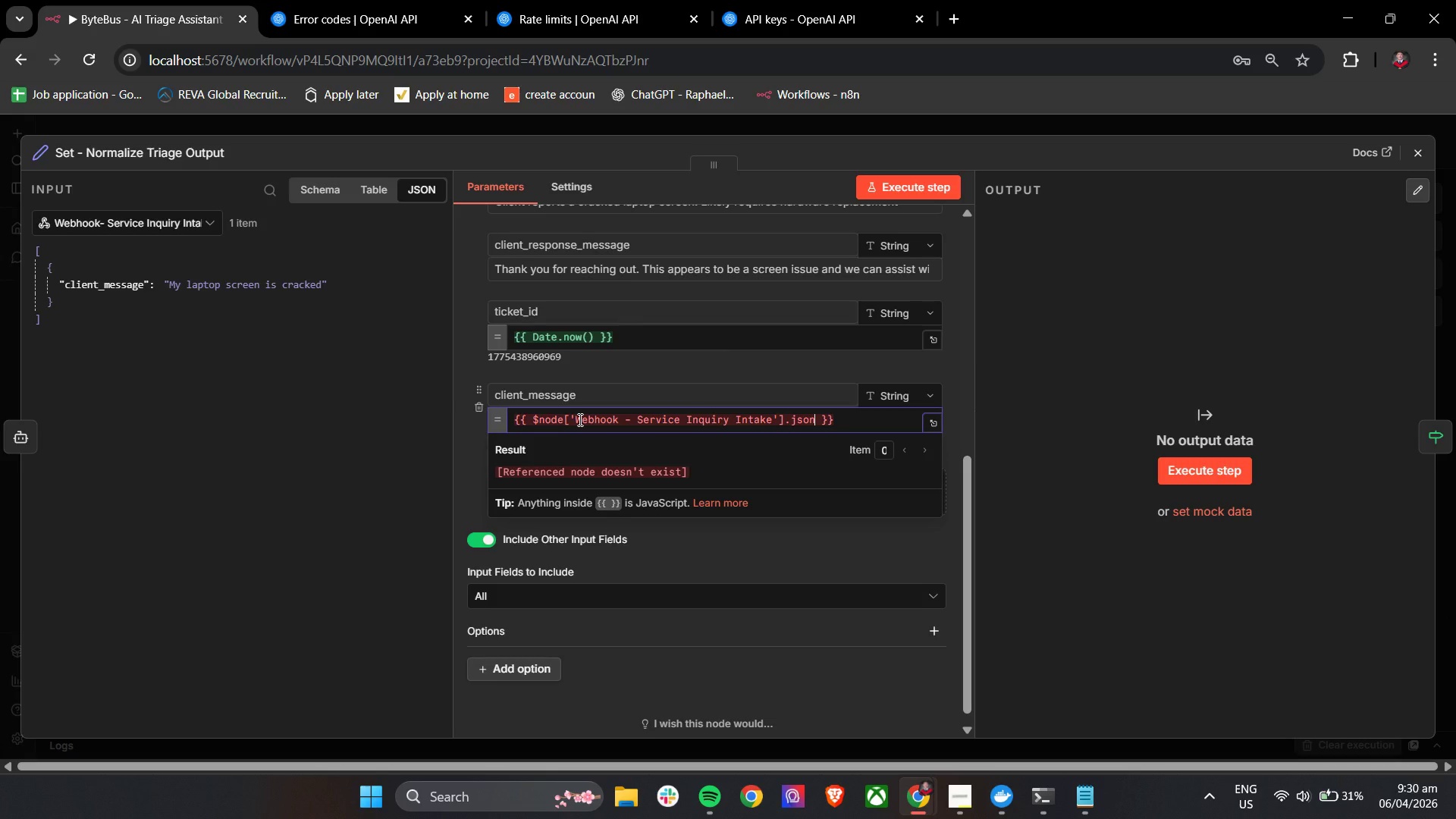 
key(BracketLeft)
 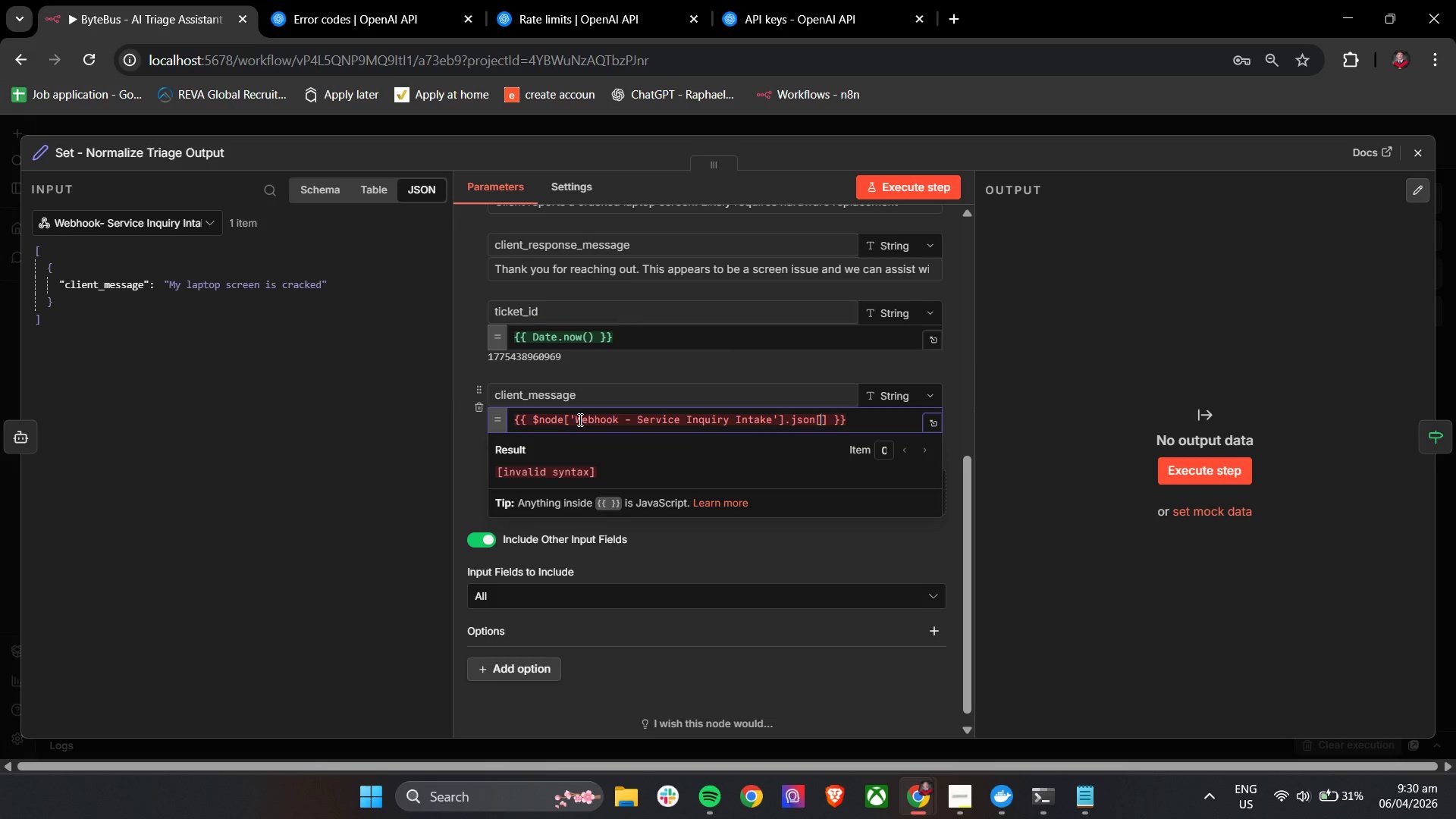 
key(BracketRight)
 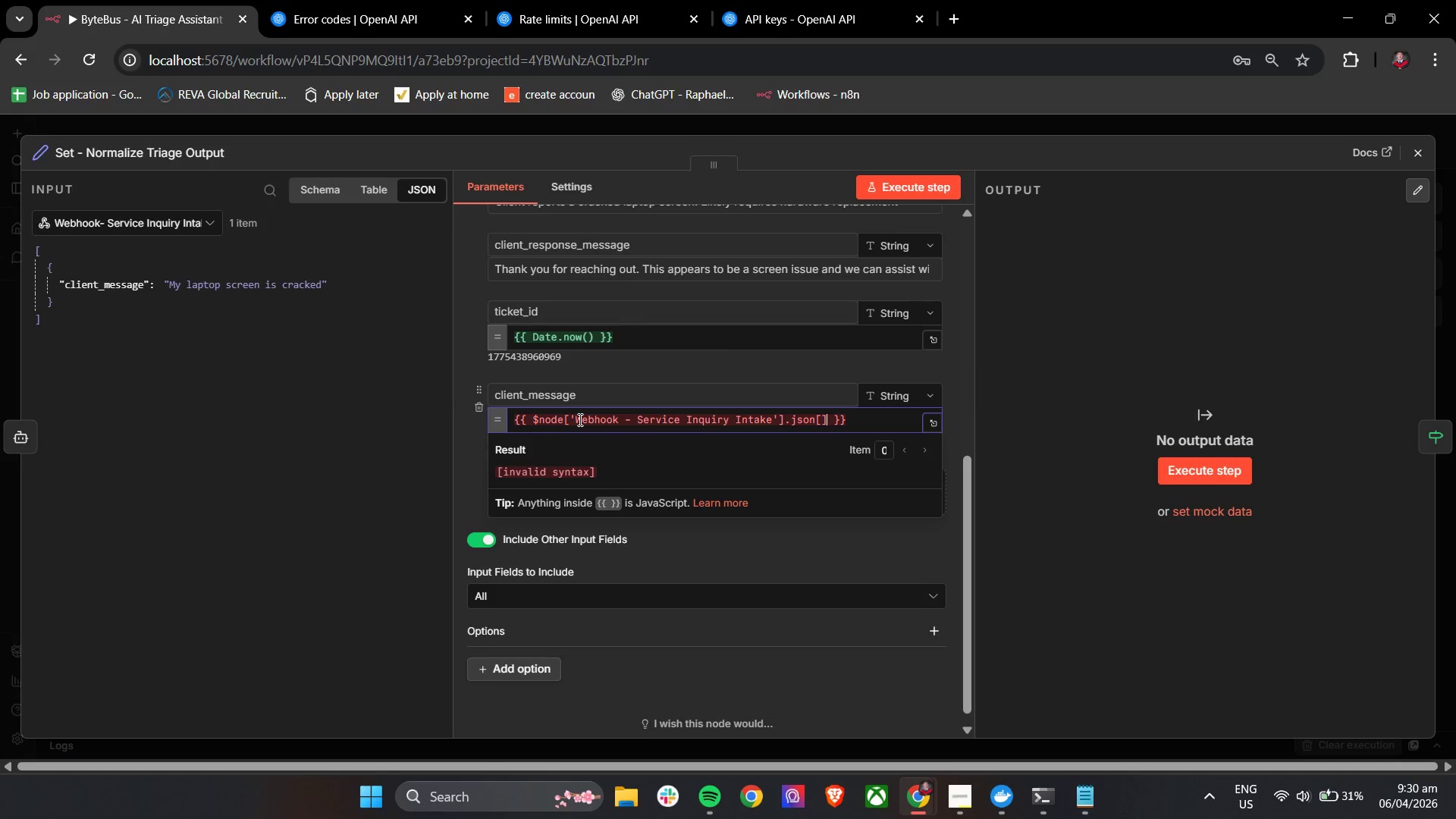 
key(ArrowLeft)
 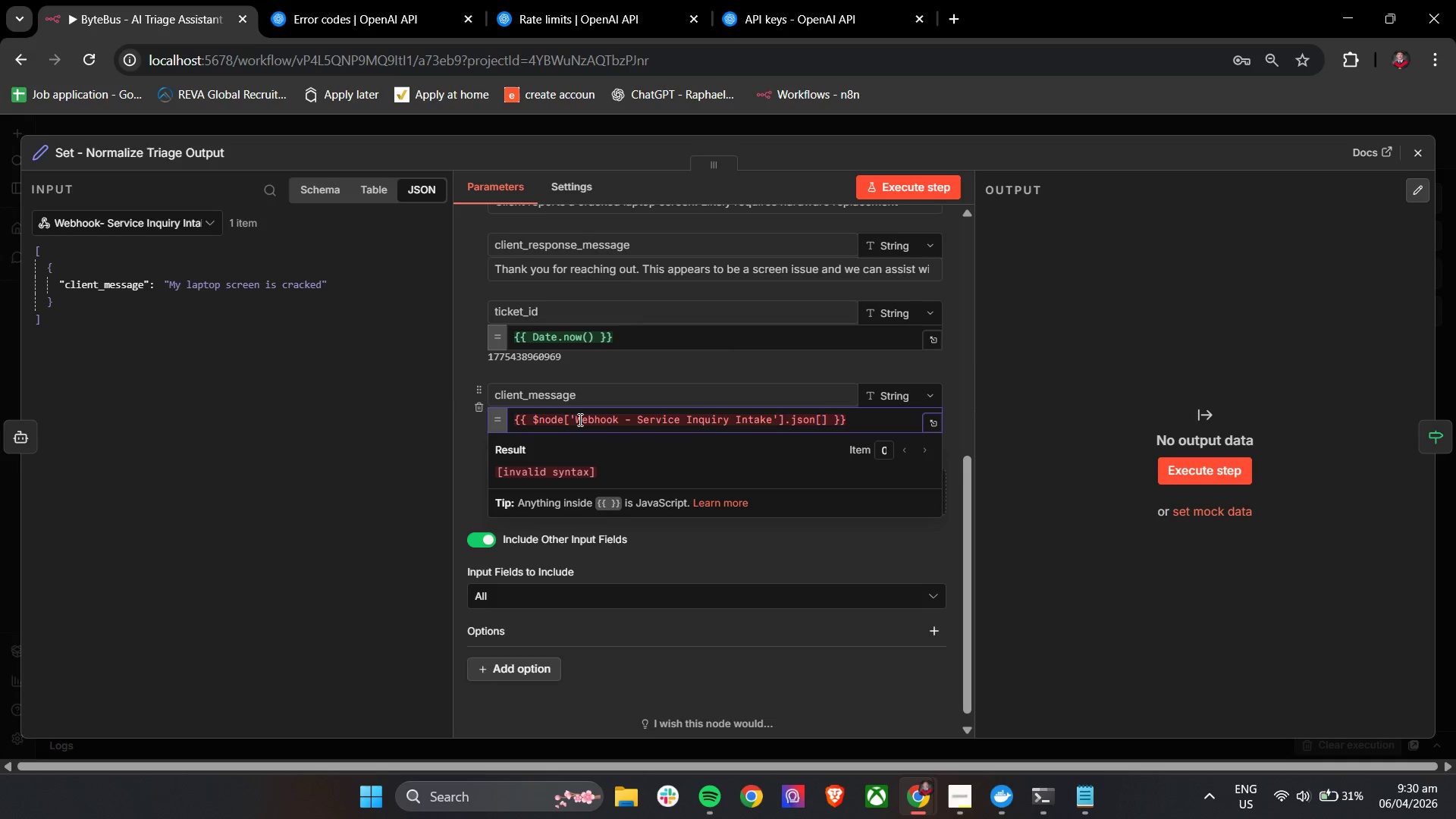 
type('cle)
key(Backspace)
type(ient_ma)
key(Backspace)
type(essage)
 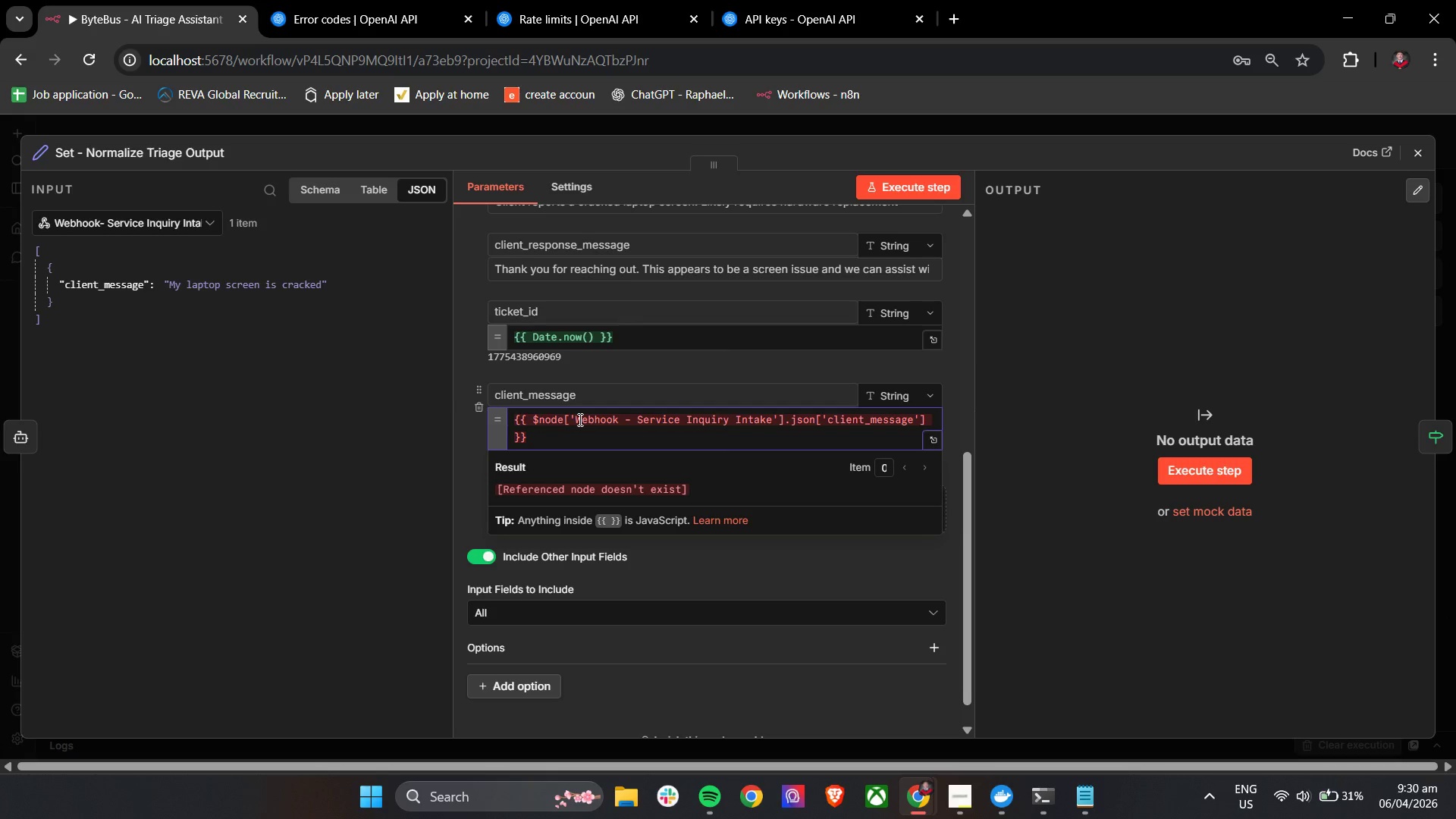 
left_click([485, 449])
 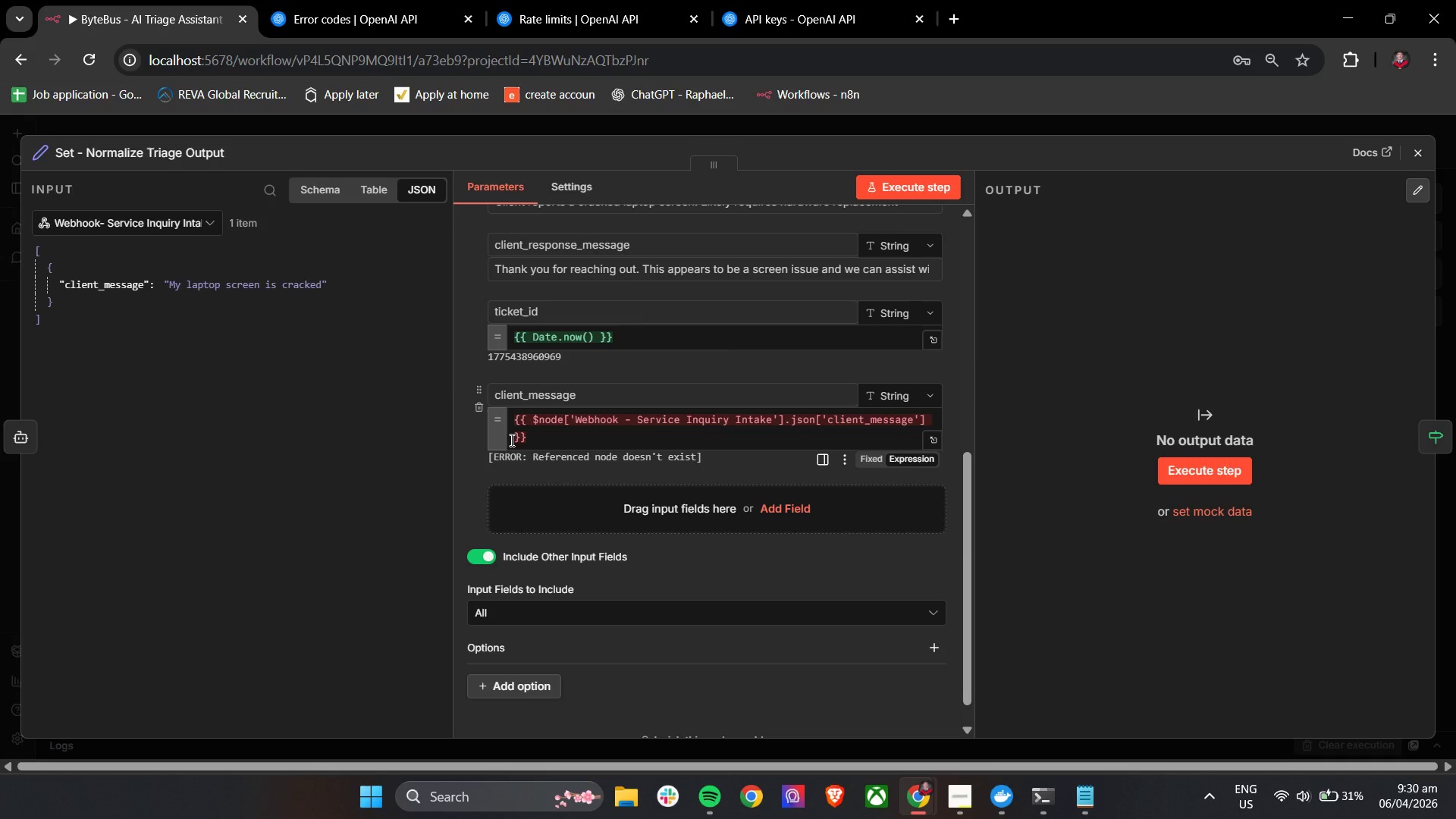 
left_click([510, 440])
 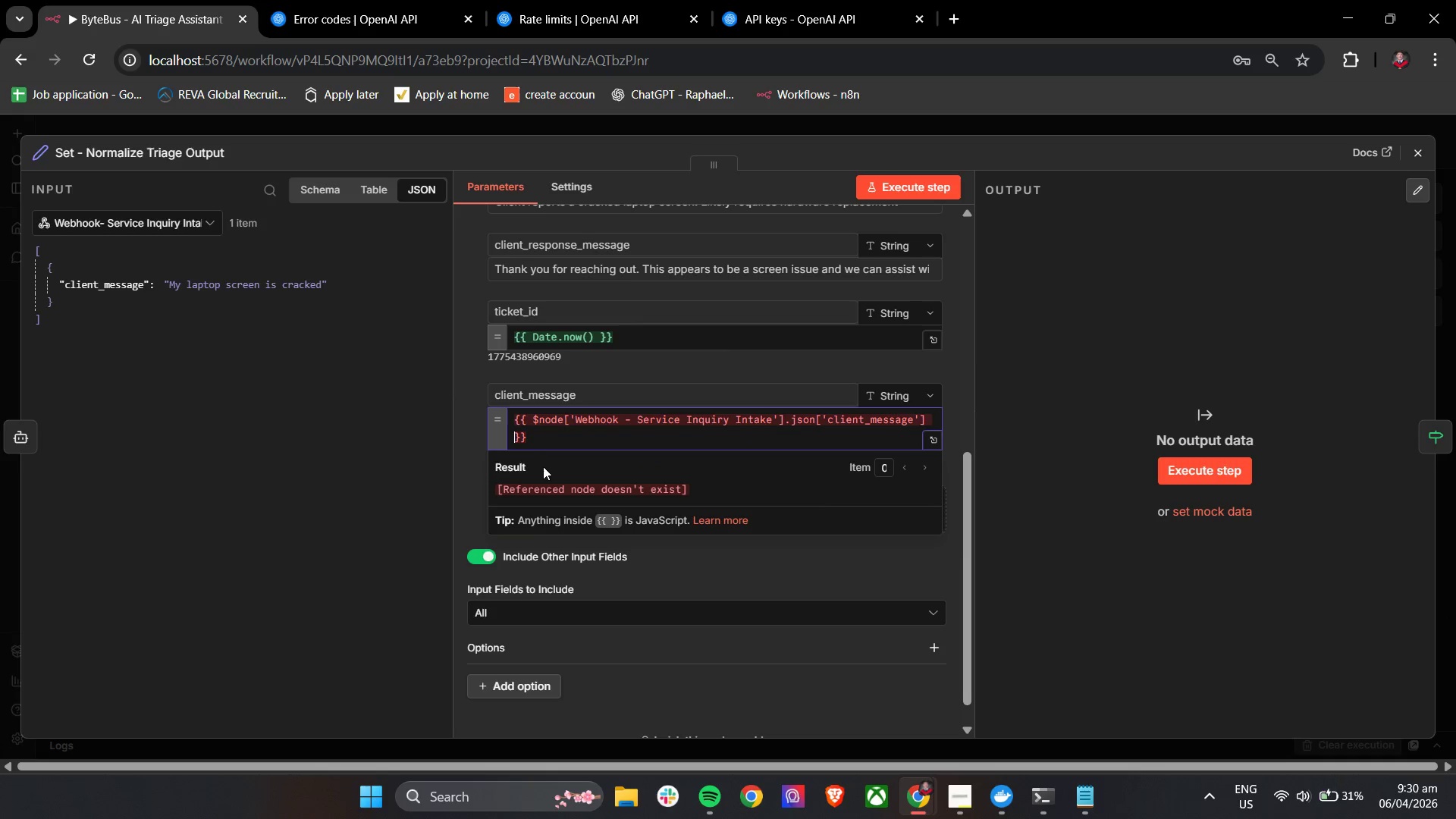 
key(Space)
 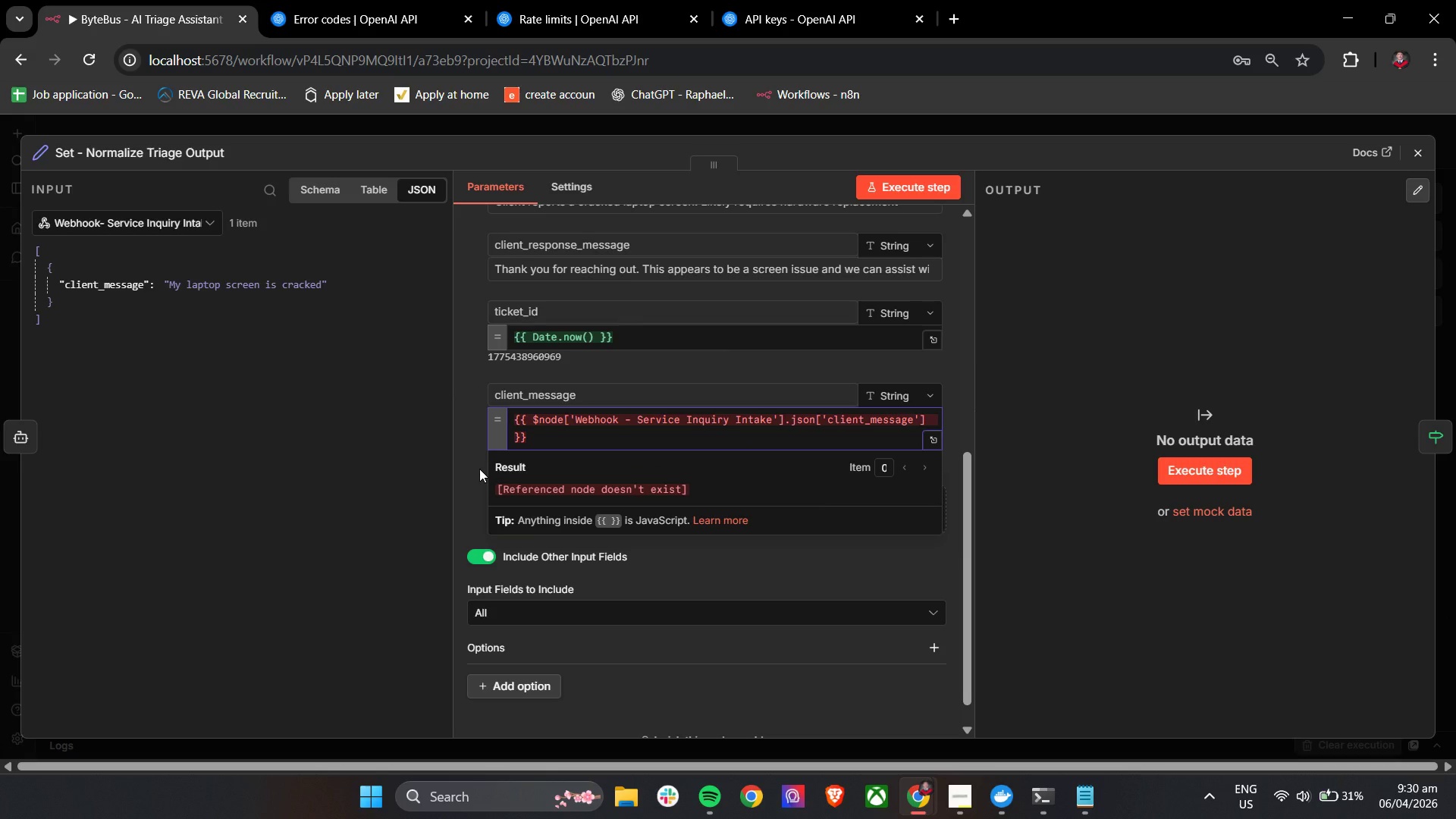 
key(Backspace)
 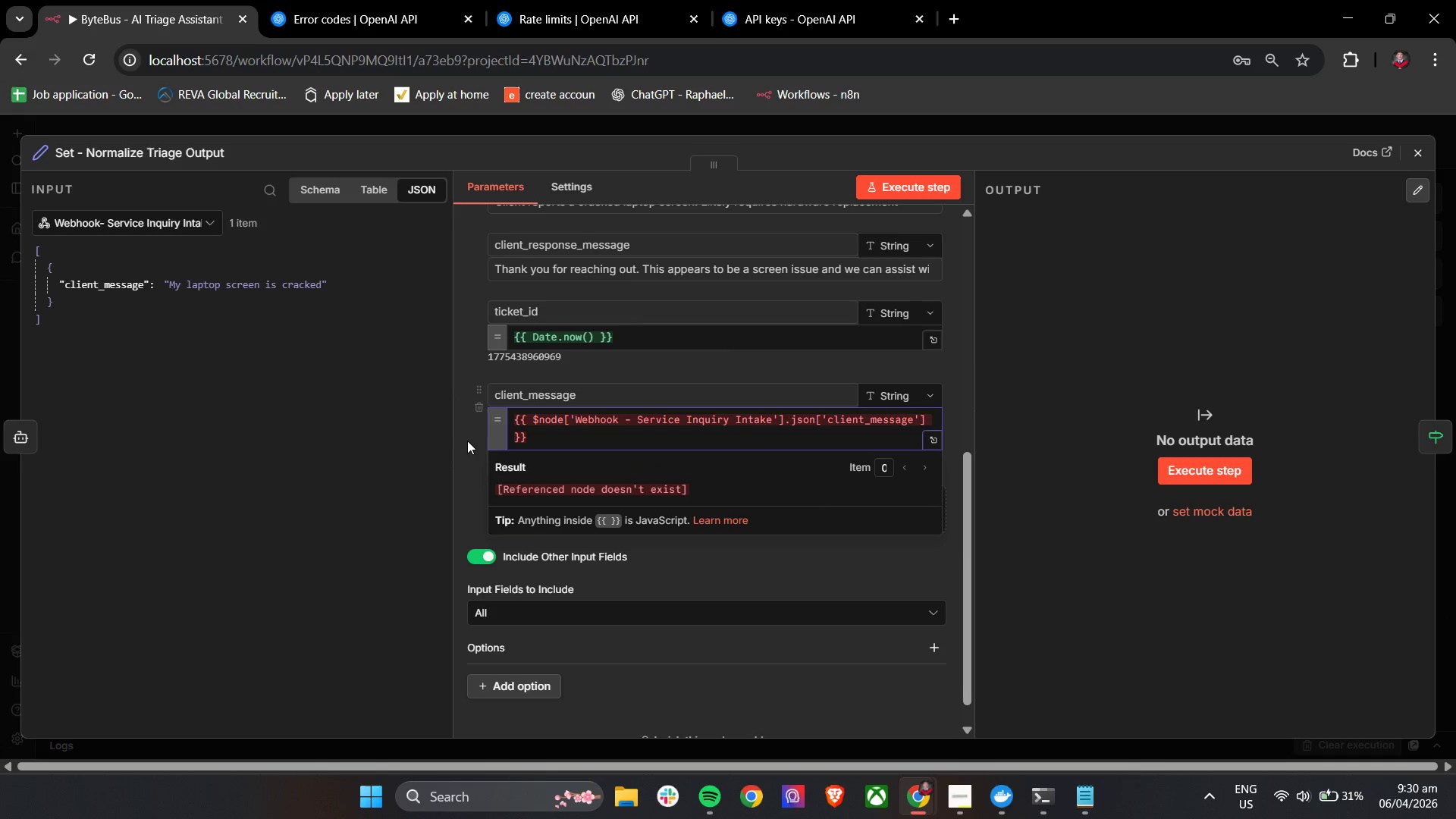 
left_click([469, 441])
 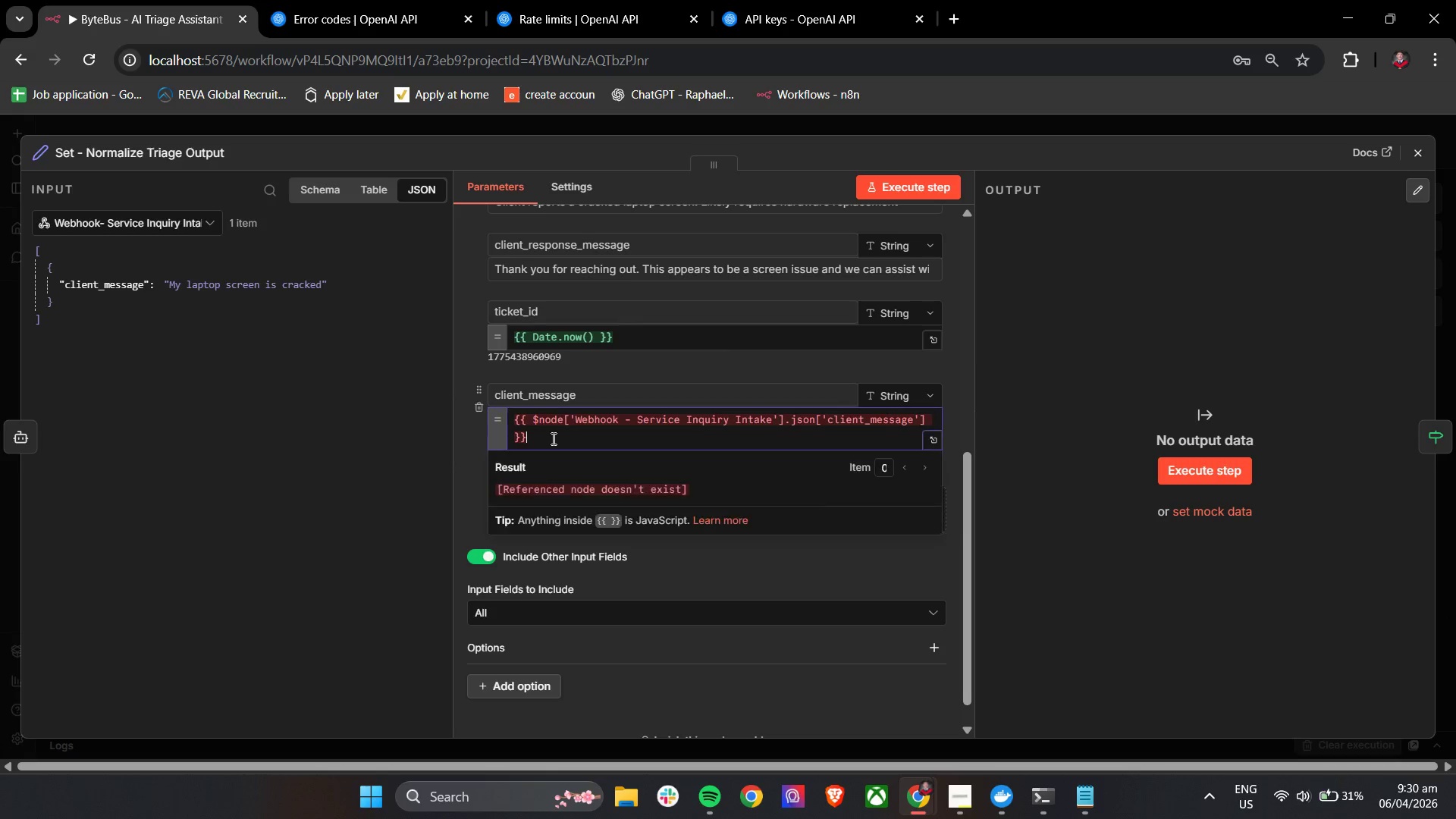 
double_click([552, 438])
 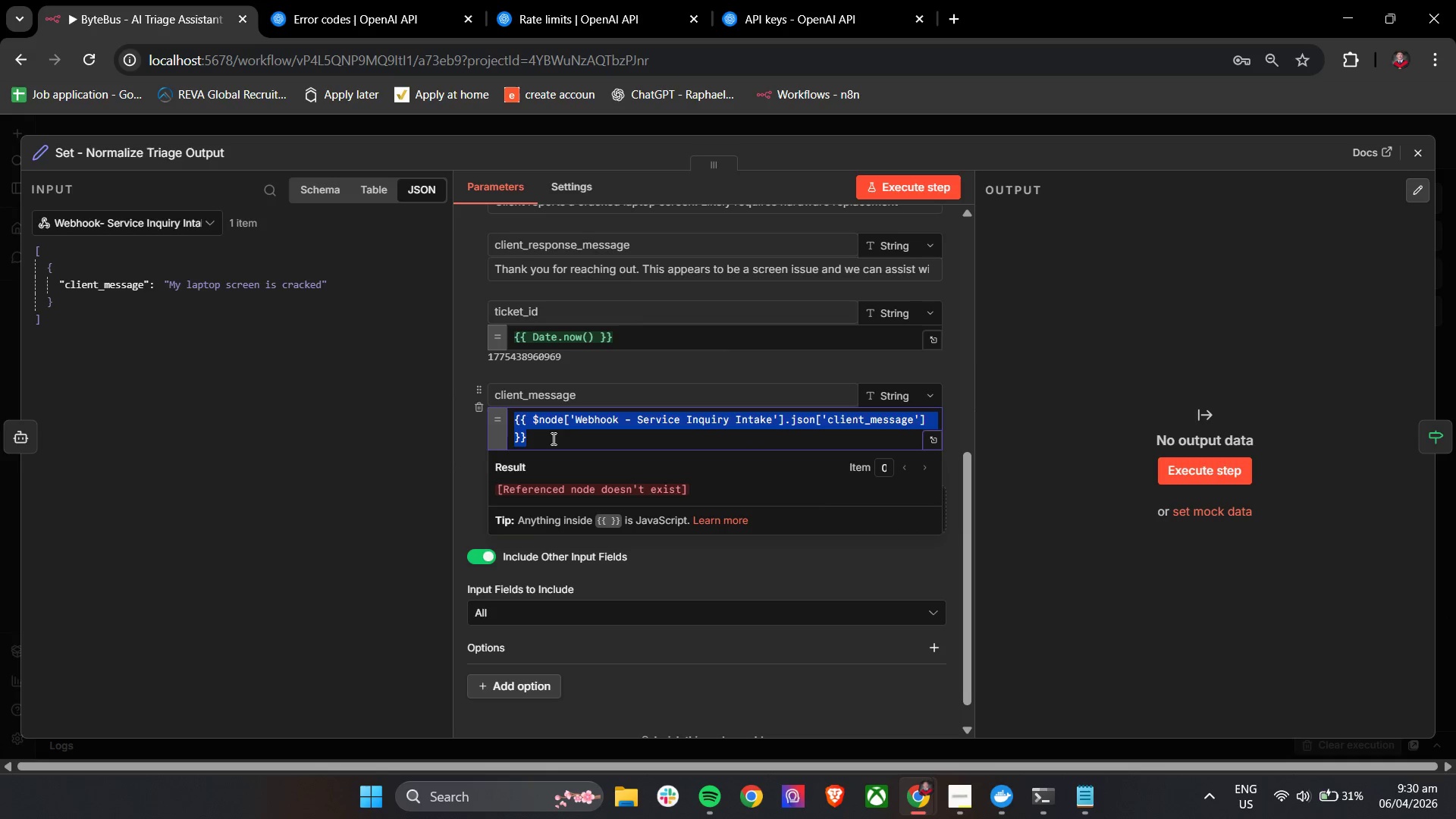 
triple_click([552, 438])
 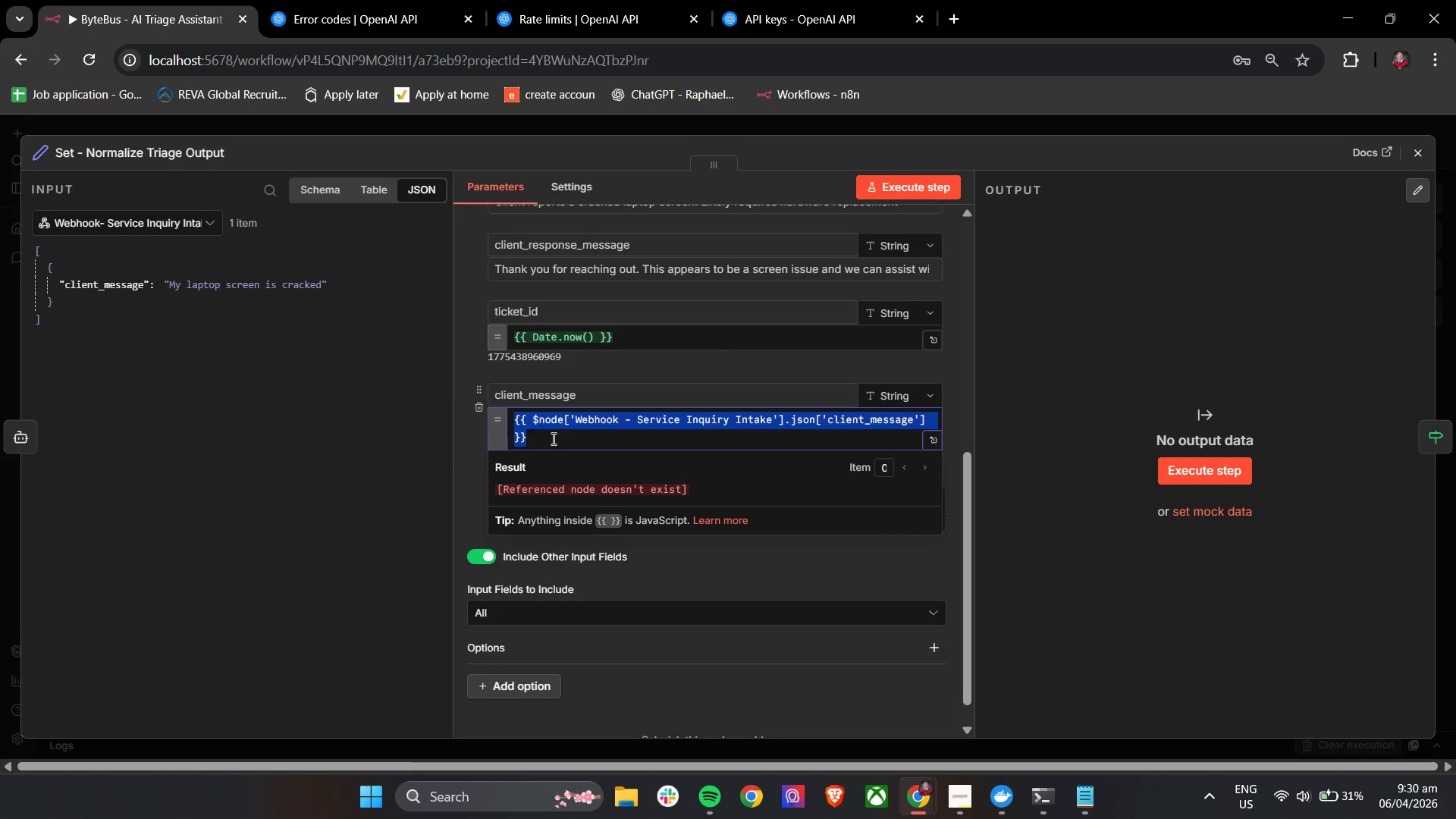 
key(Backslash)
 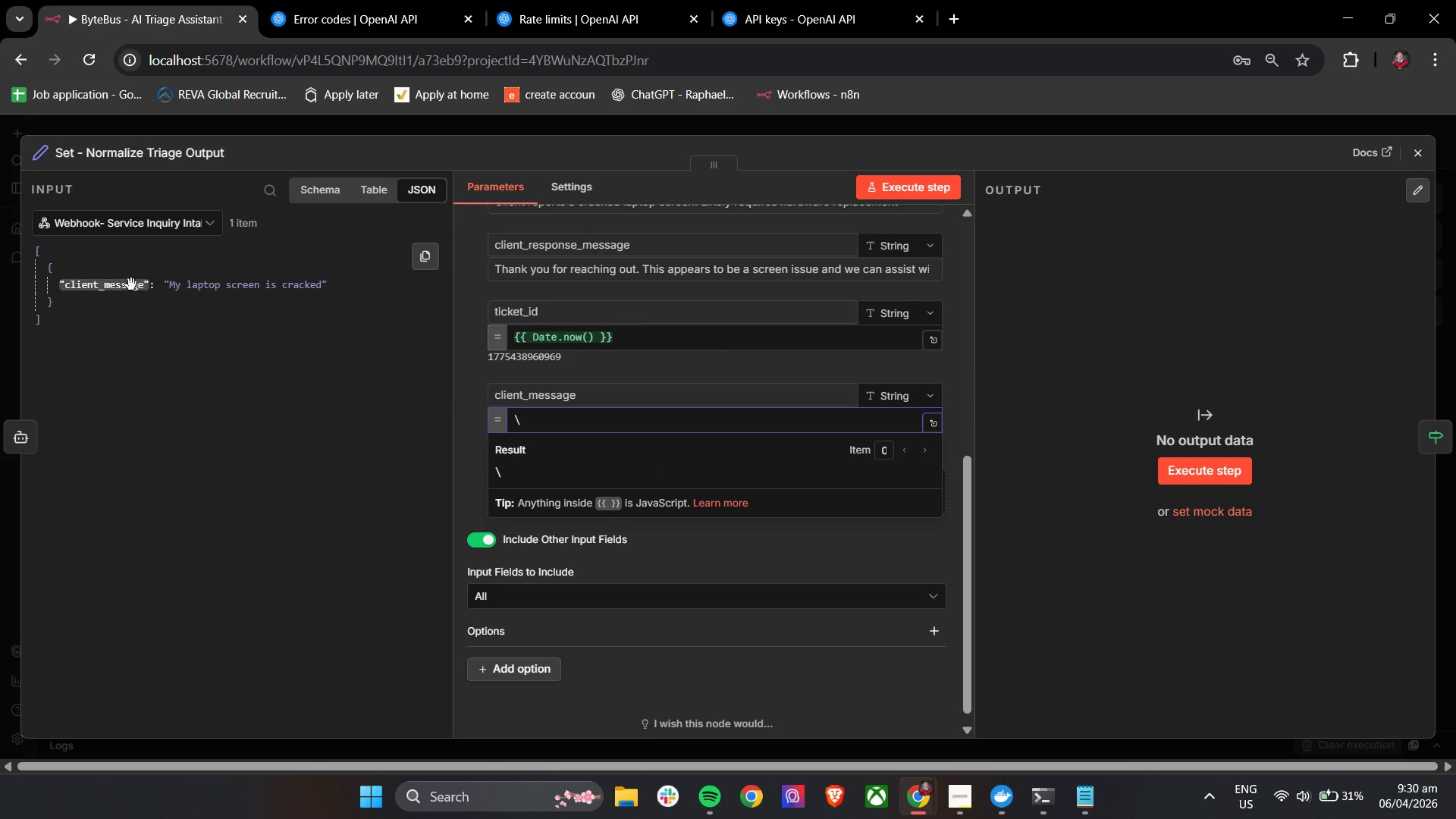 
left_click_drag(start_coordinate=[232, 283], to_coordinate=[592, 422])
 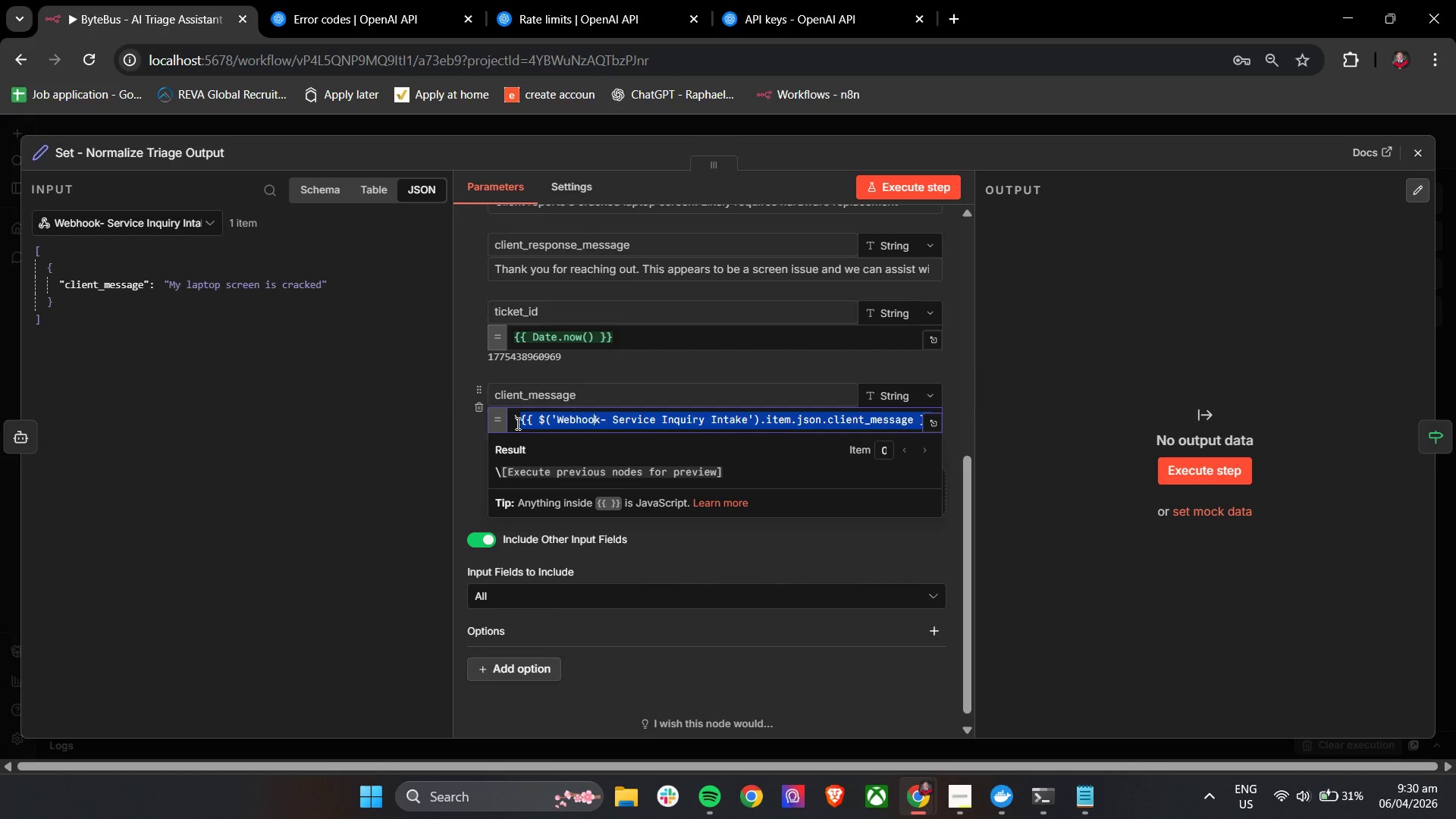 
left_click([516, 423])
 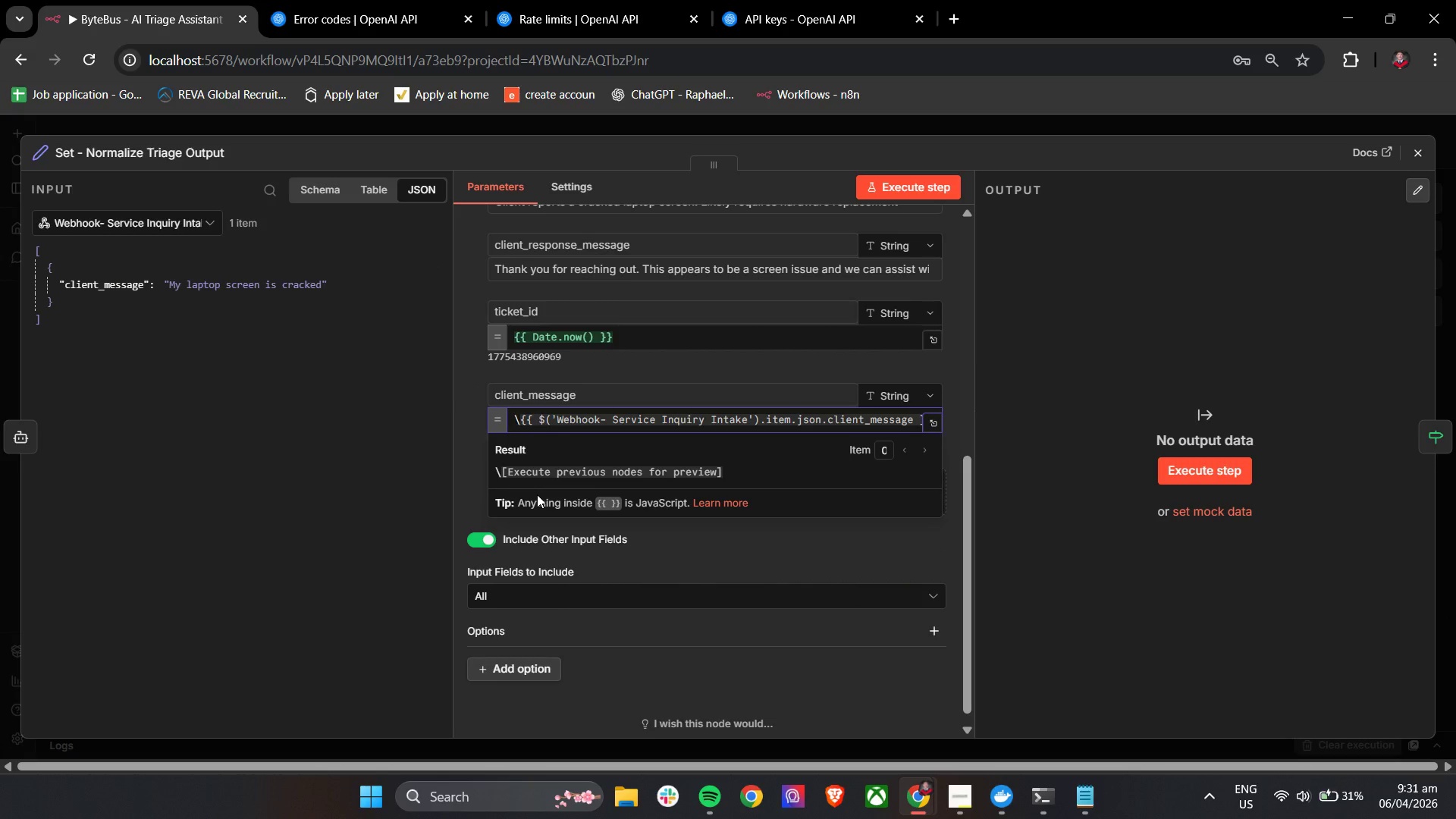 
key(ArrowRight)
 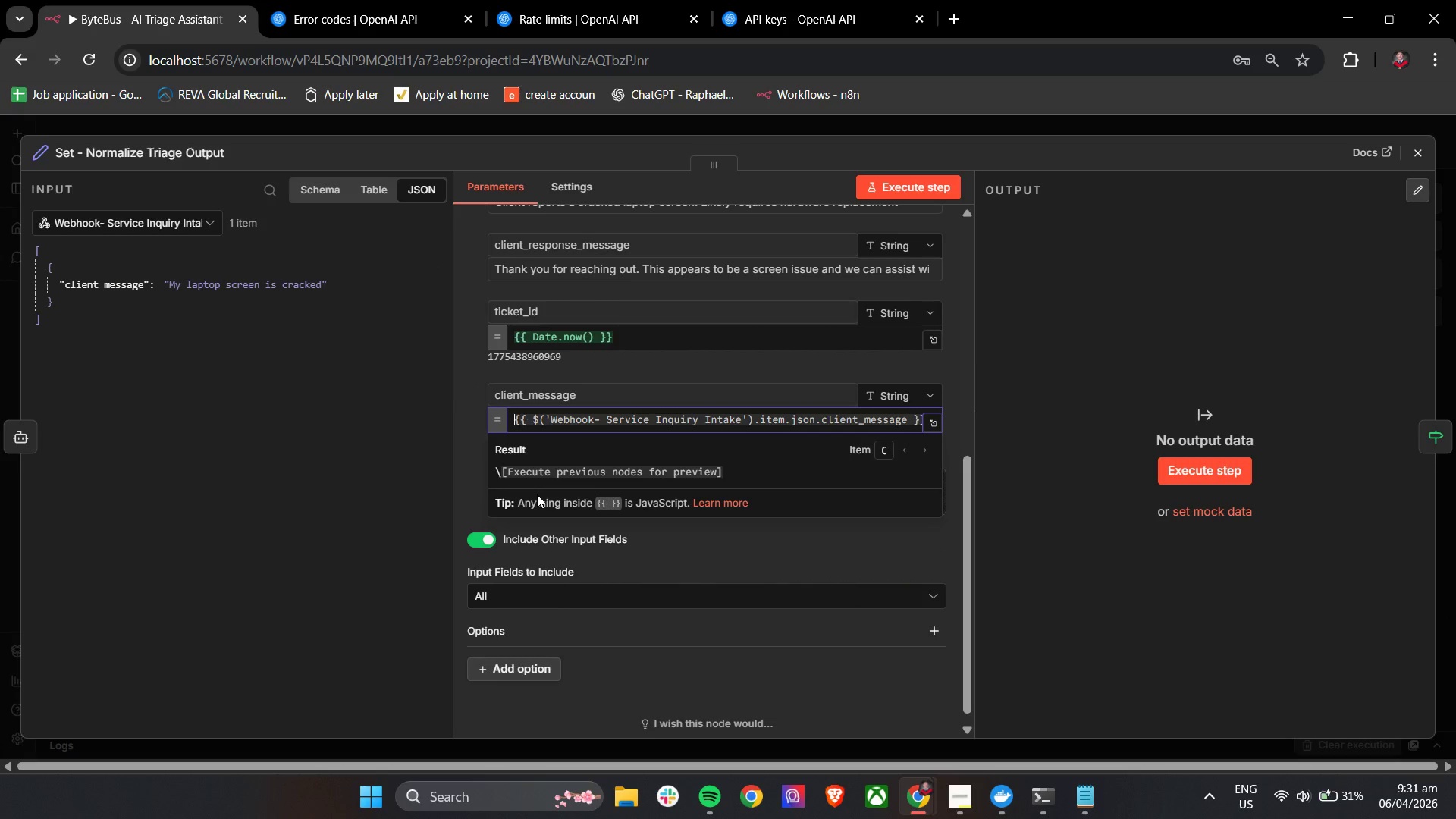 
key(Backspace)
 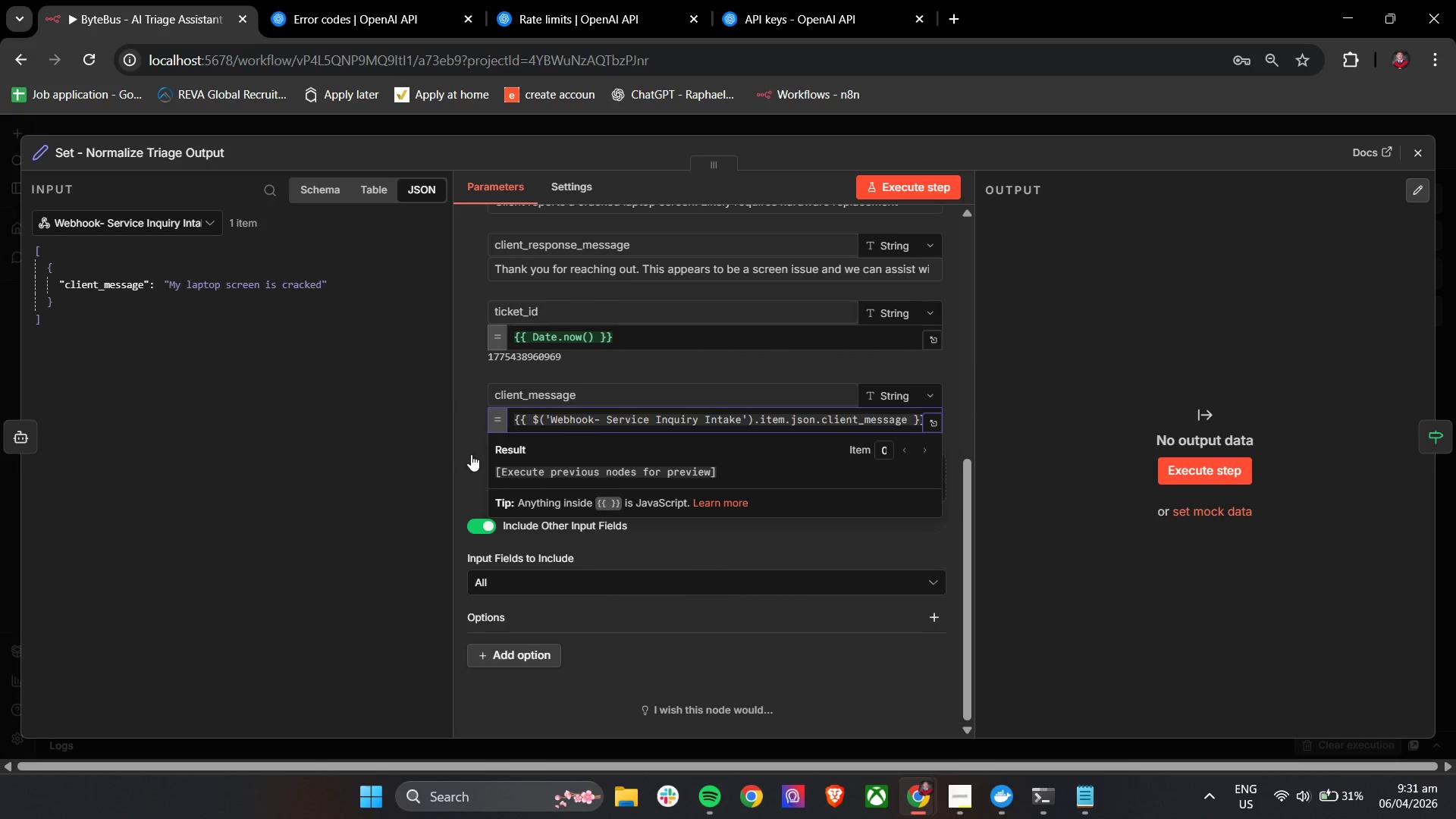 
left_click([462, 400])
 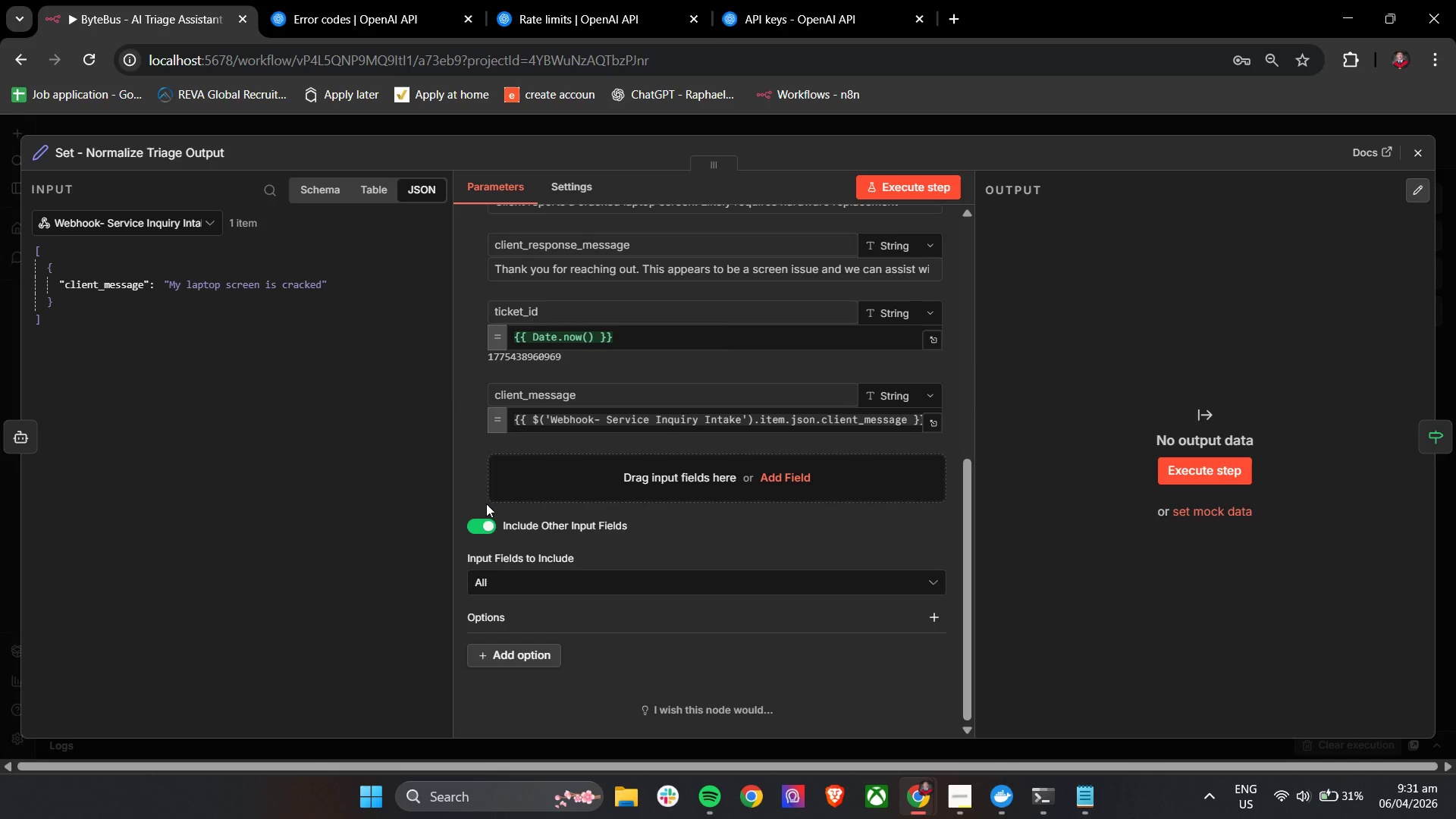 
wait(7.39)
 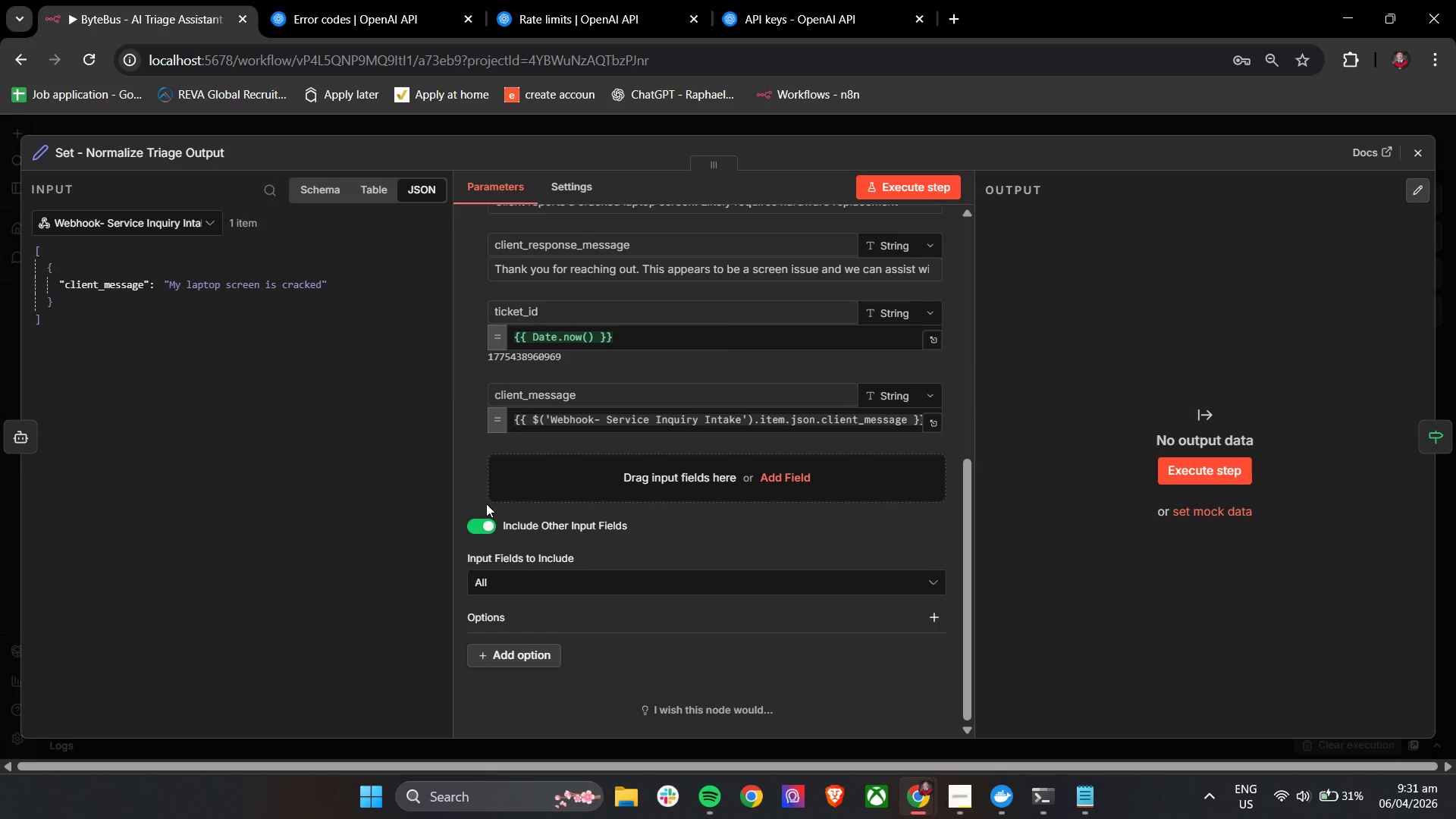 
scroll: coordinate [486, 504], scroll_direction: down, amount: 5.0
 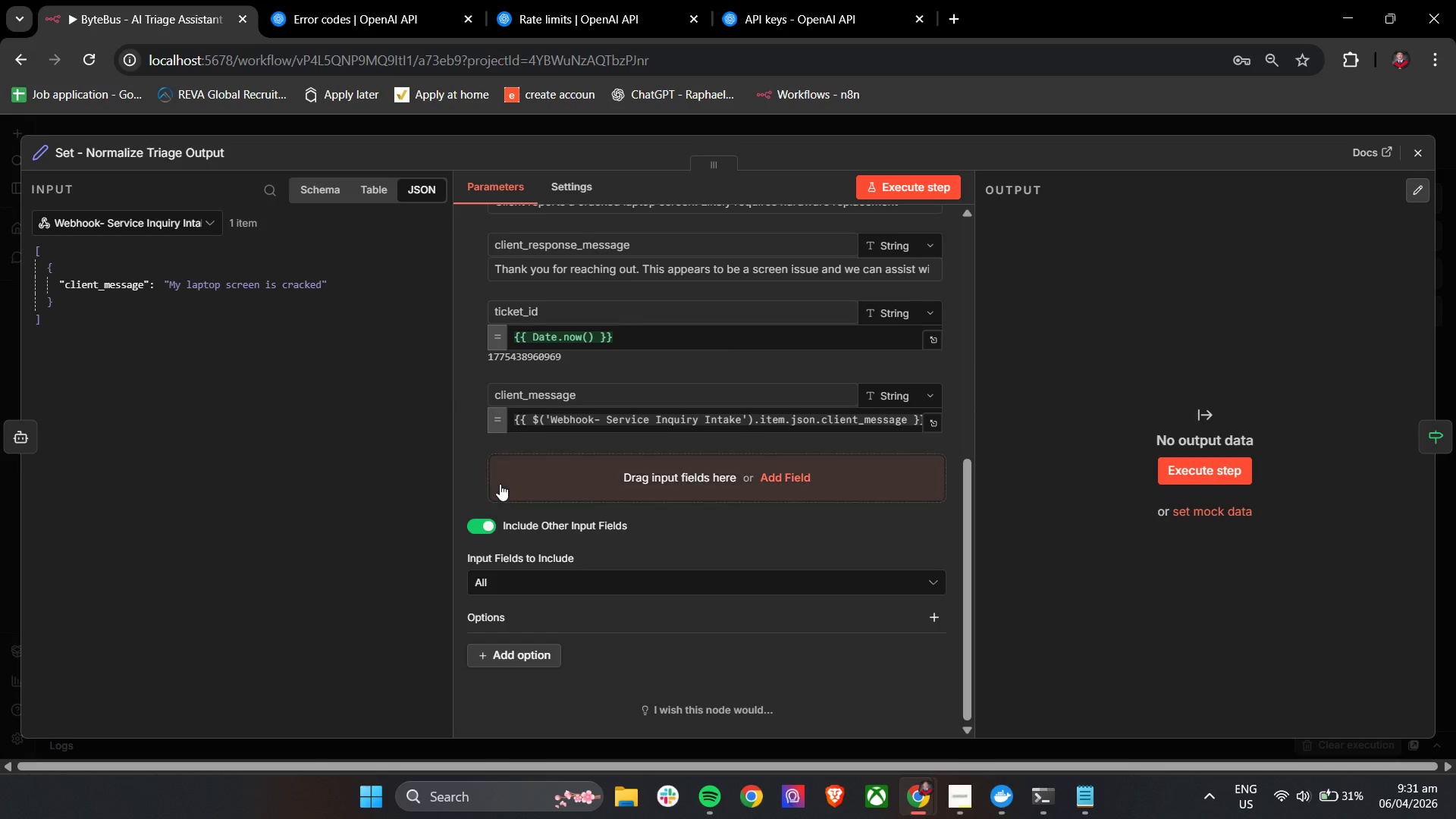 
left_click([573, 475])
 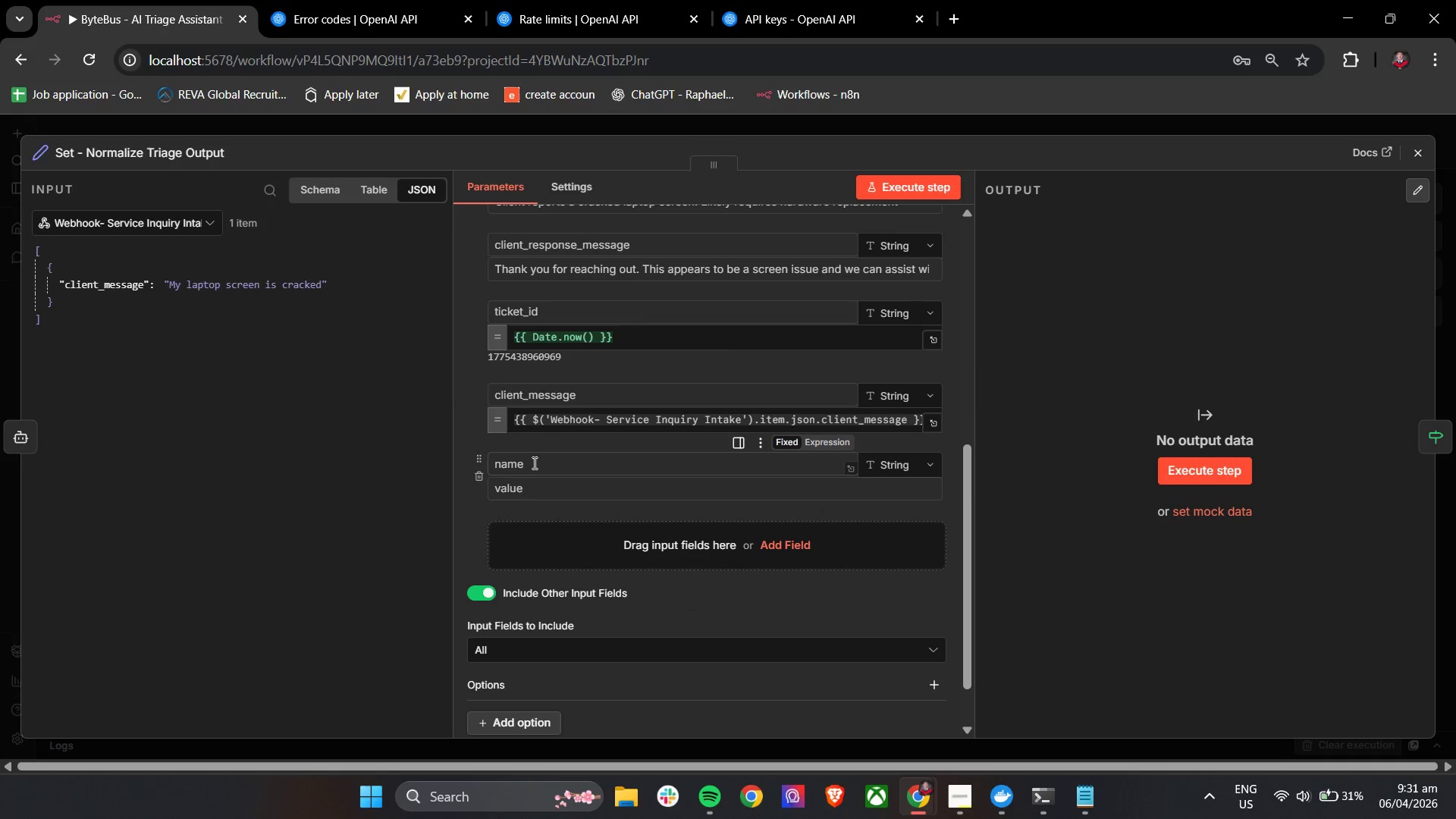 
left_click([534, 459])
 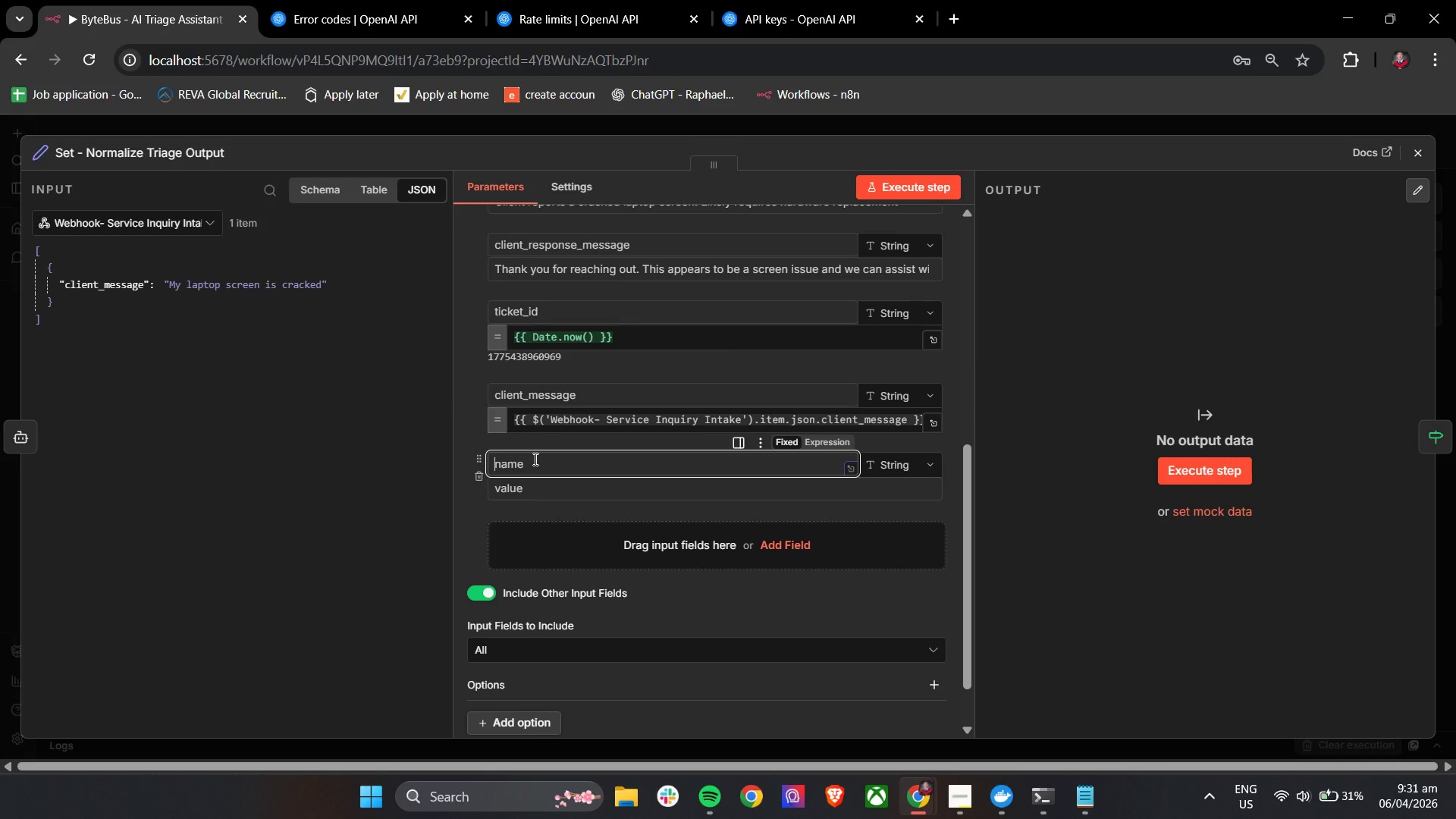 
type(priority-)
key(Backspace)
type(_la)
 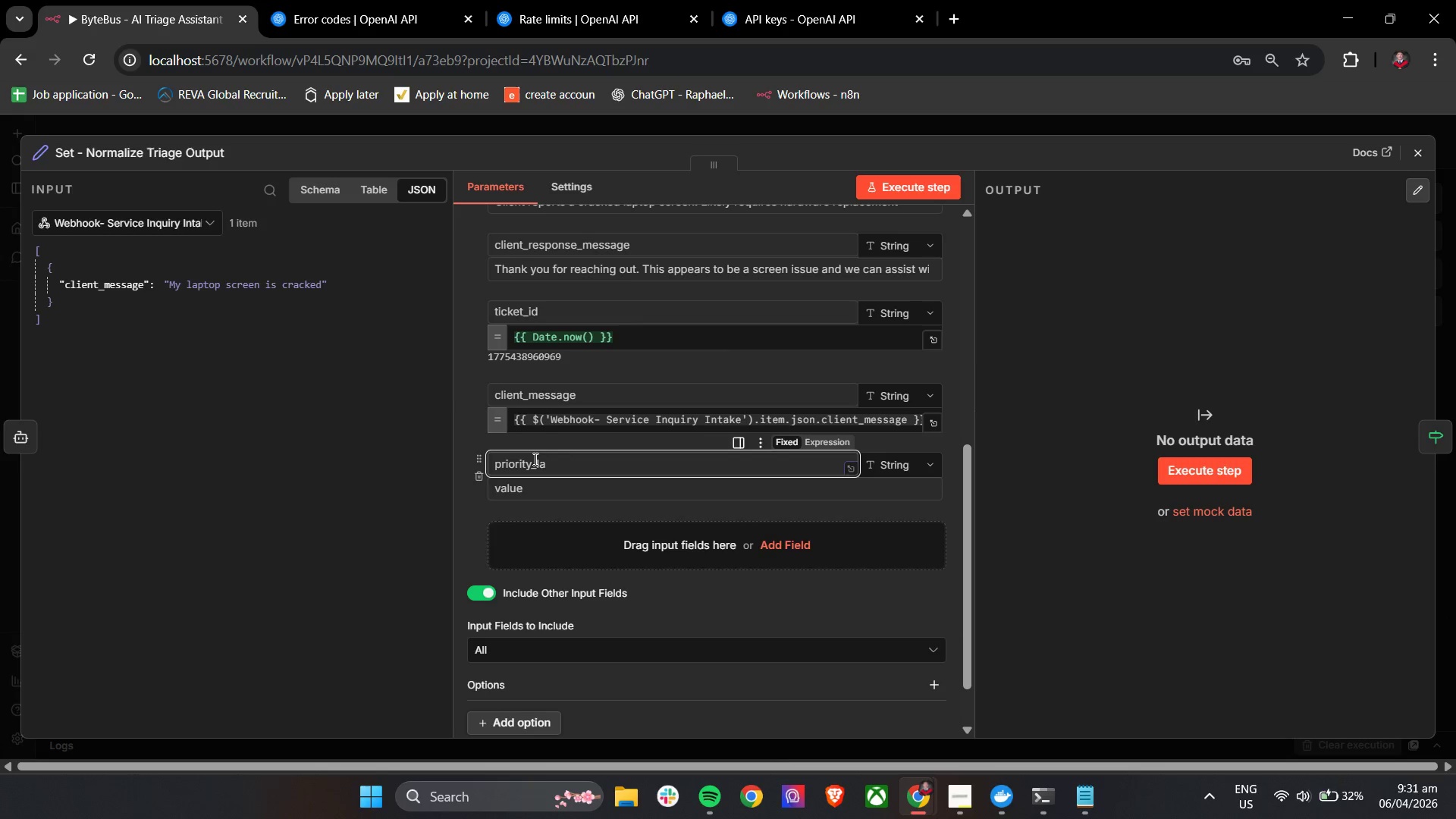 
type(bel)
 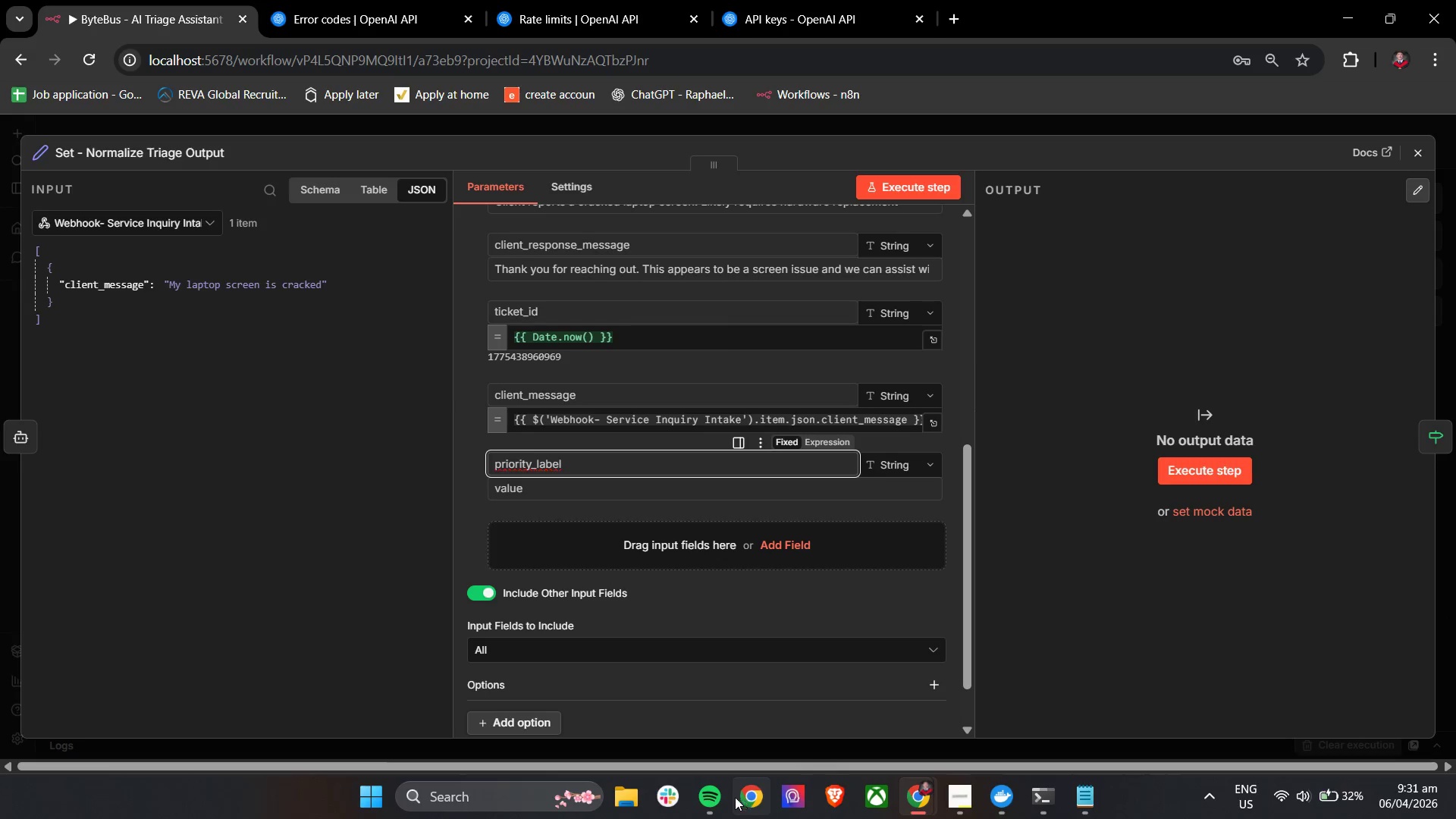 
left_click([557, 488])
 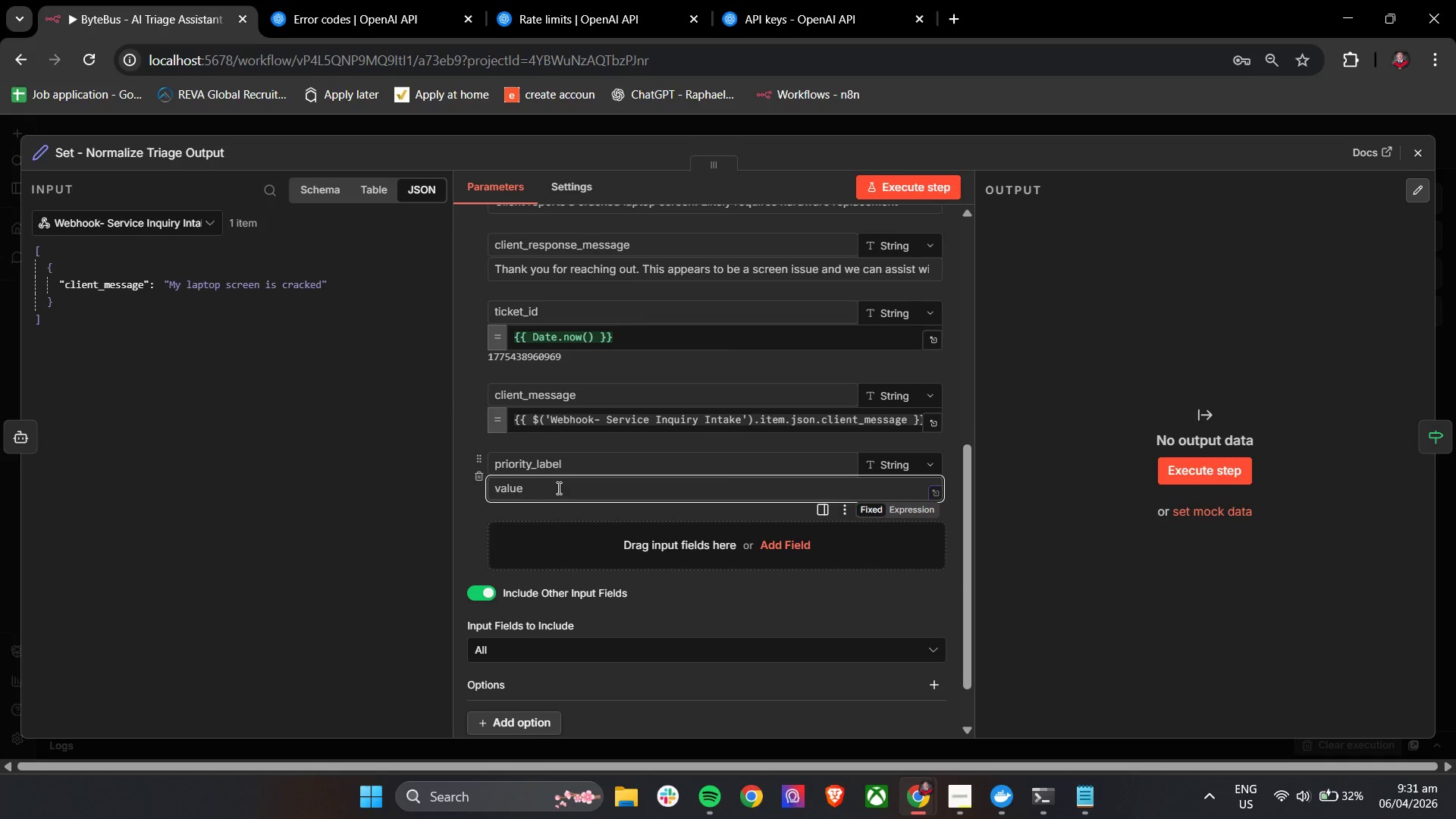 
type(STANDARD)
 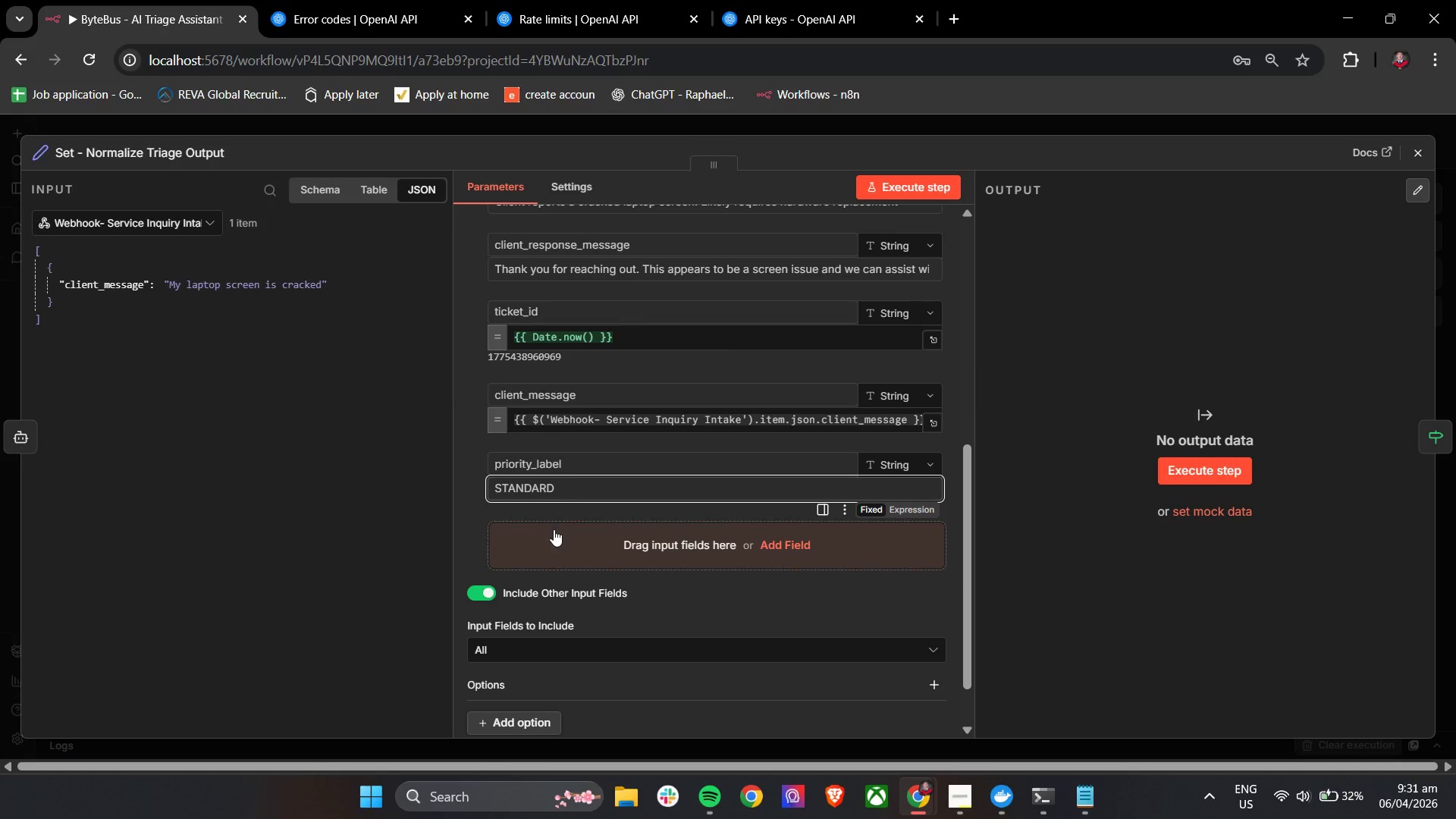 
left_click([557, 539])
 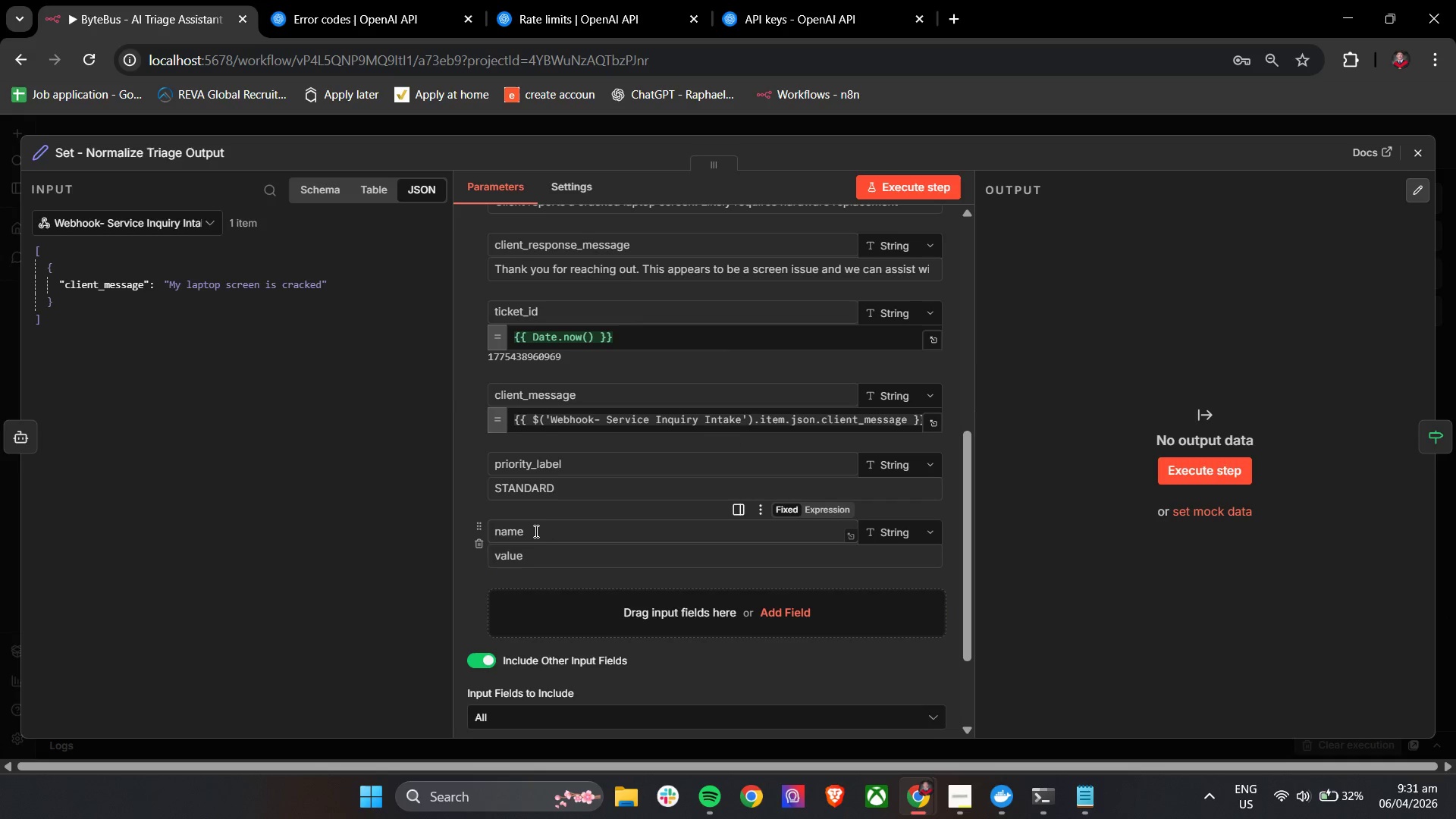 
left_click([535, 530])
 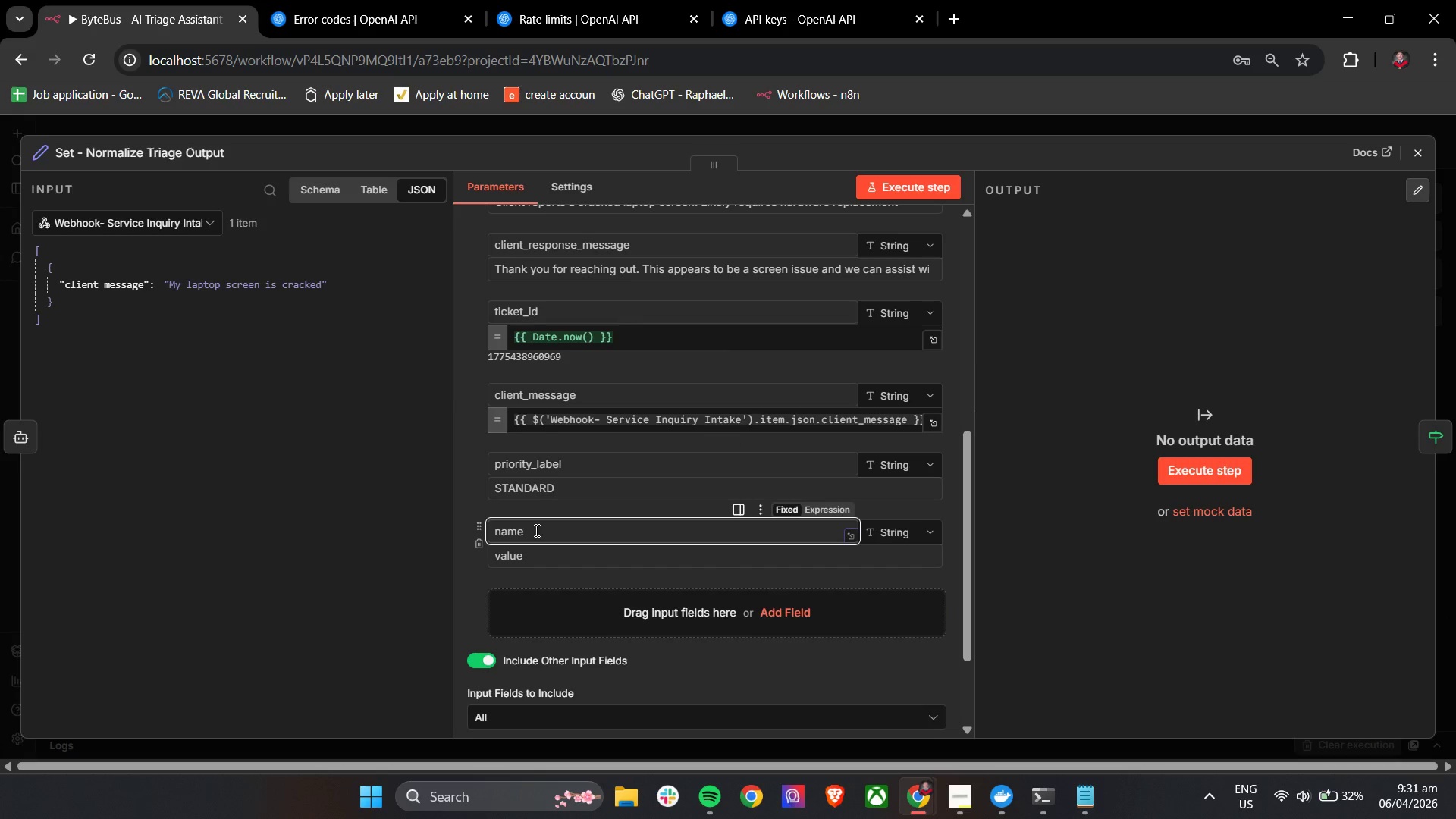 
type(reci)
key(Backspace)
type(eived )
key(Backspace)
type(-)
key(Backspace)
type(_at)
 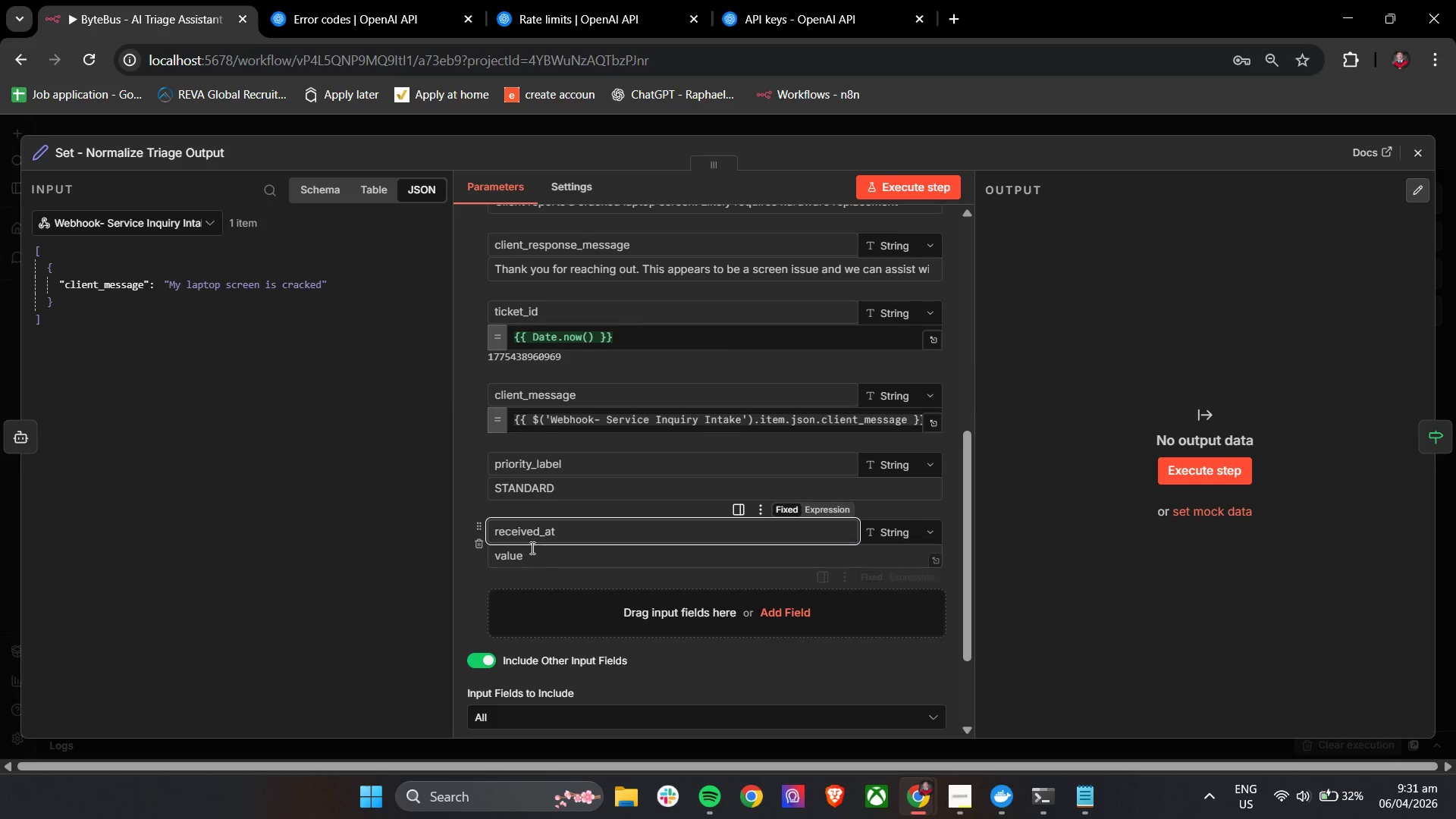 
left_click([529, 556])
 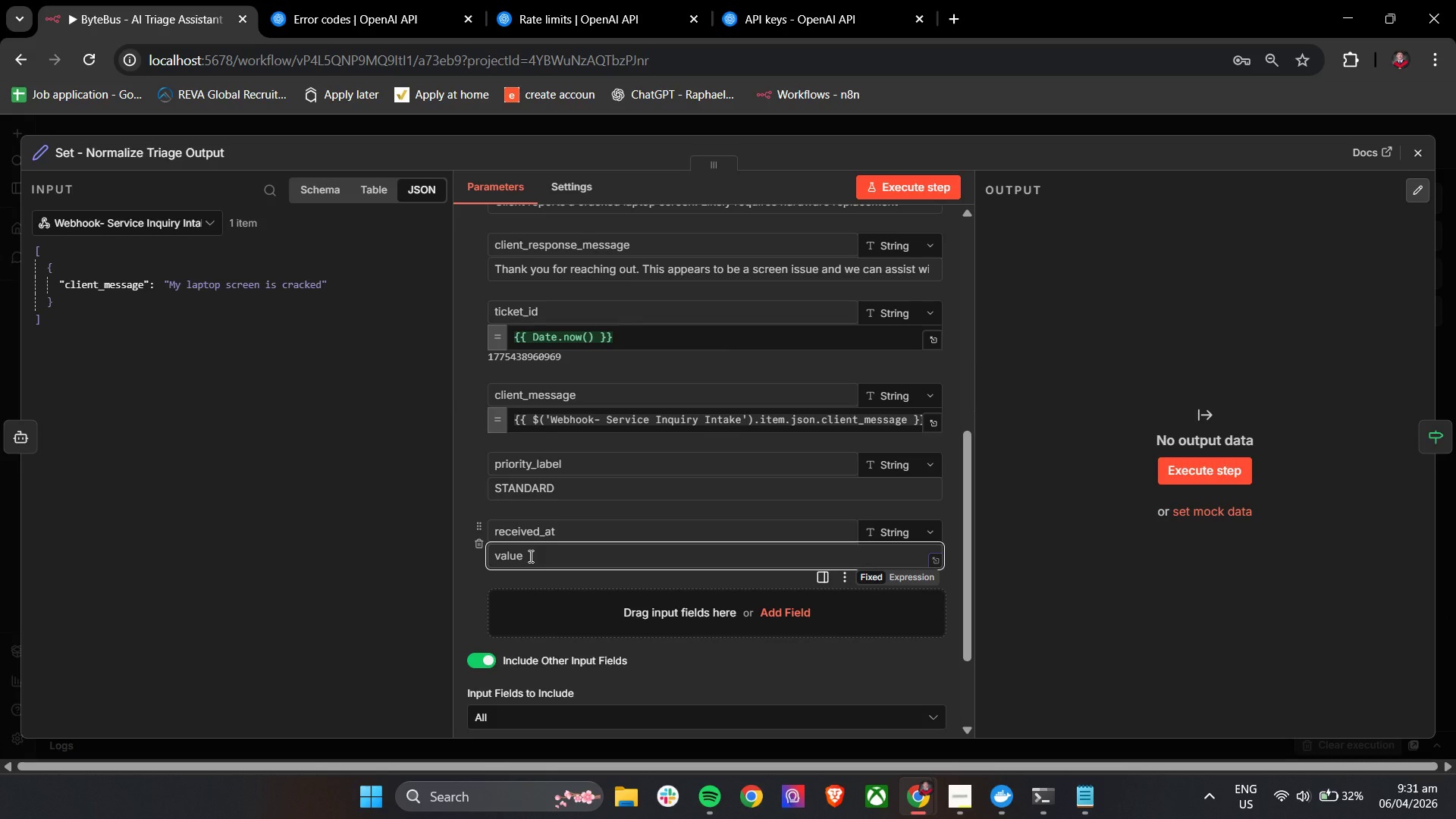 
type({{ new.Date().toISOString())
 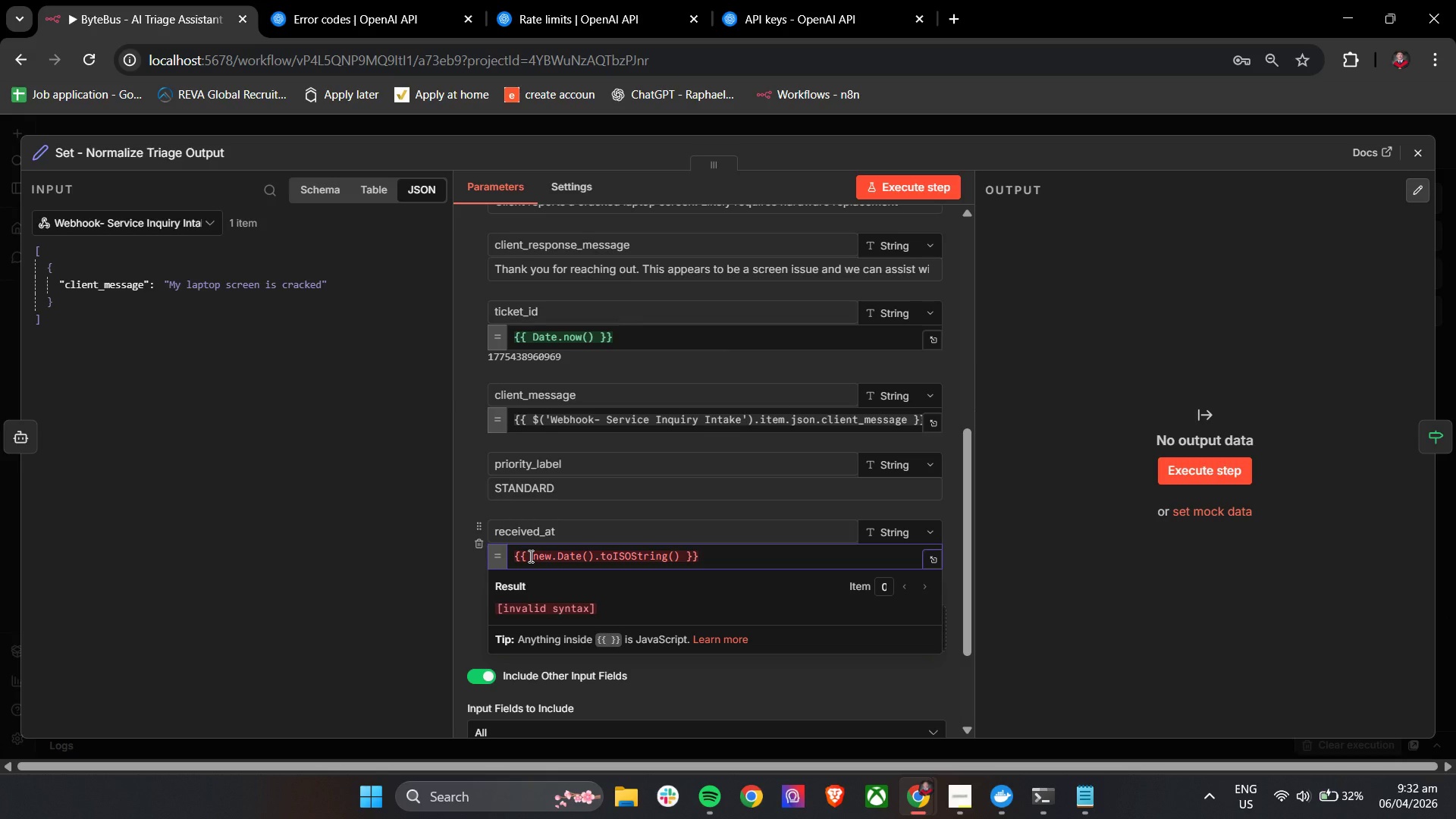 
wait(7.0)
 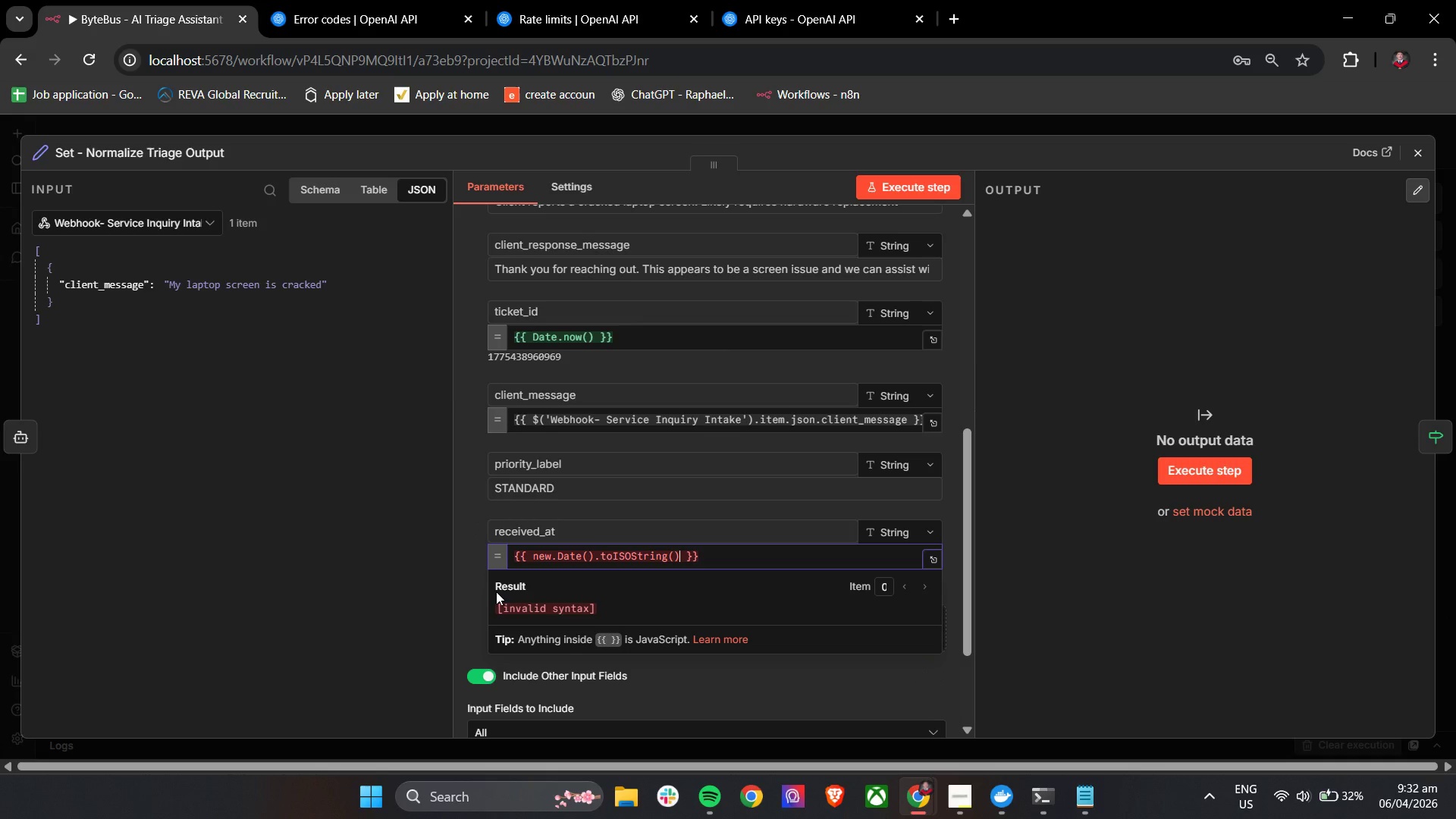 
left_click([558, 560])
 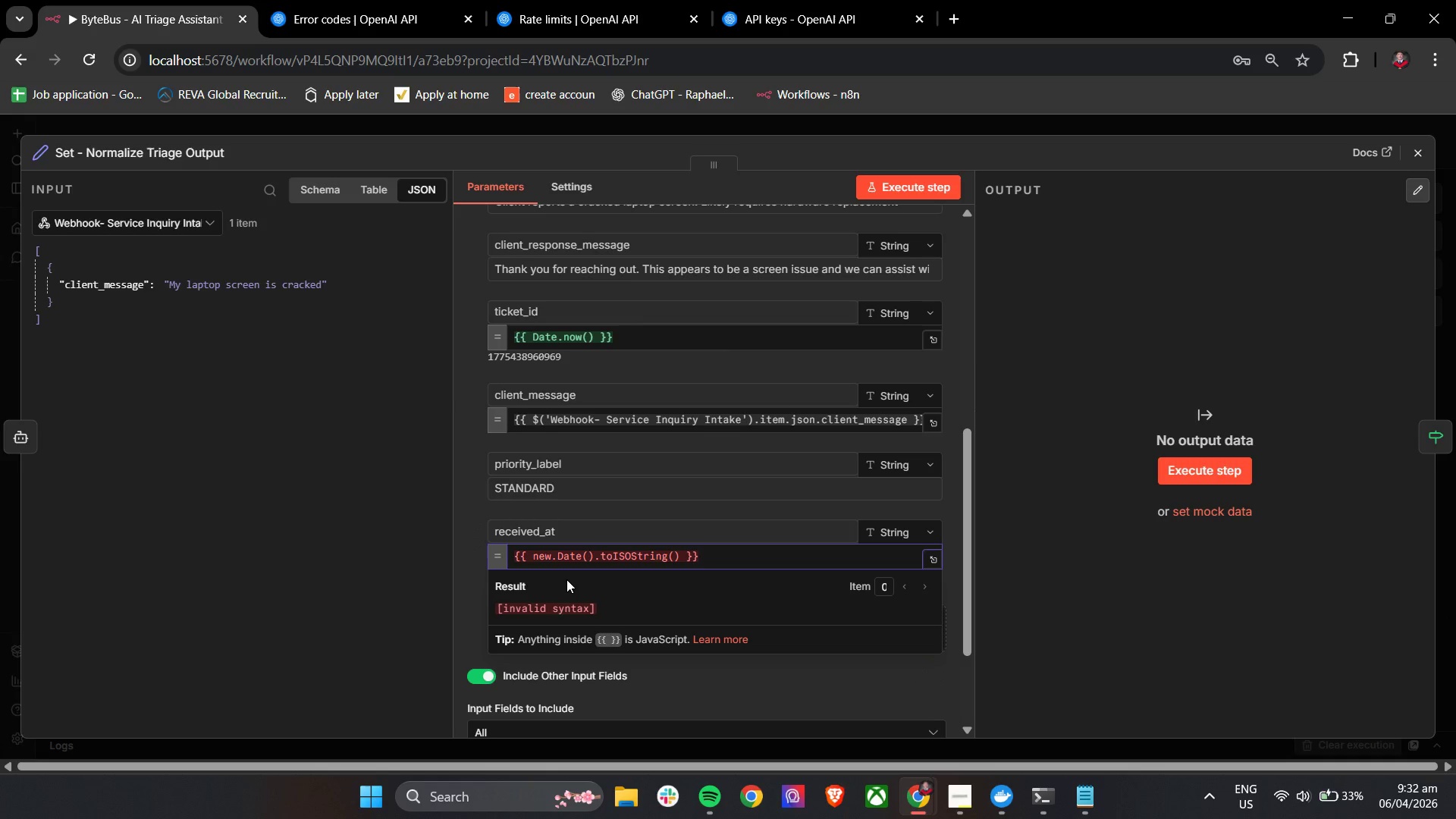 
key(Backspace)
 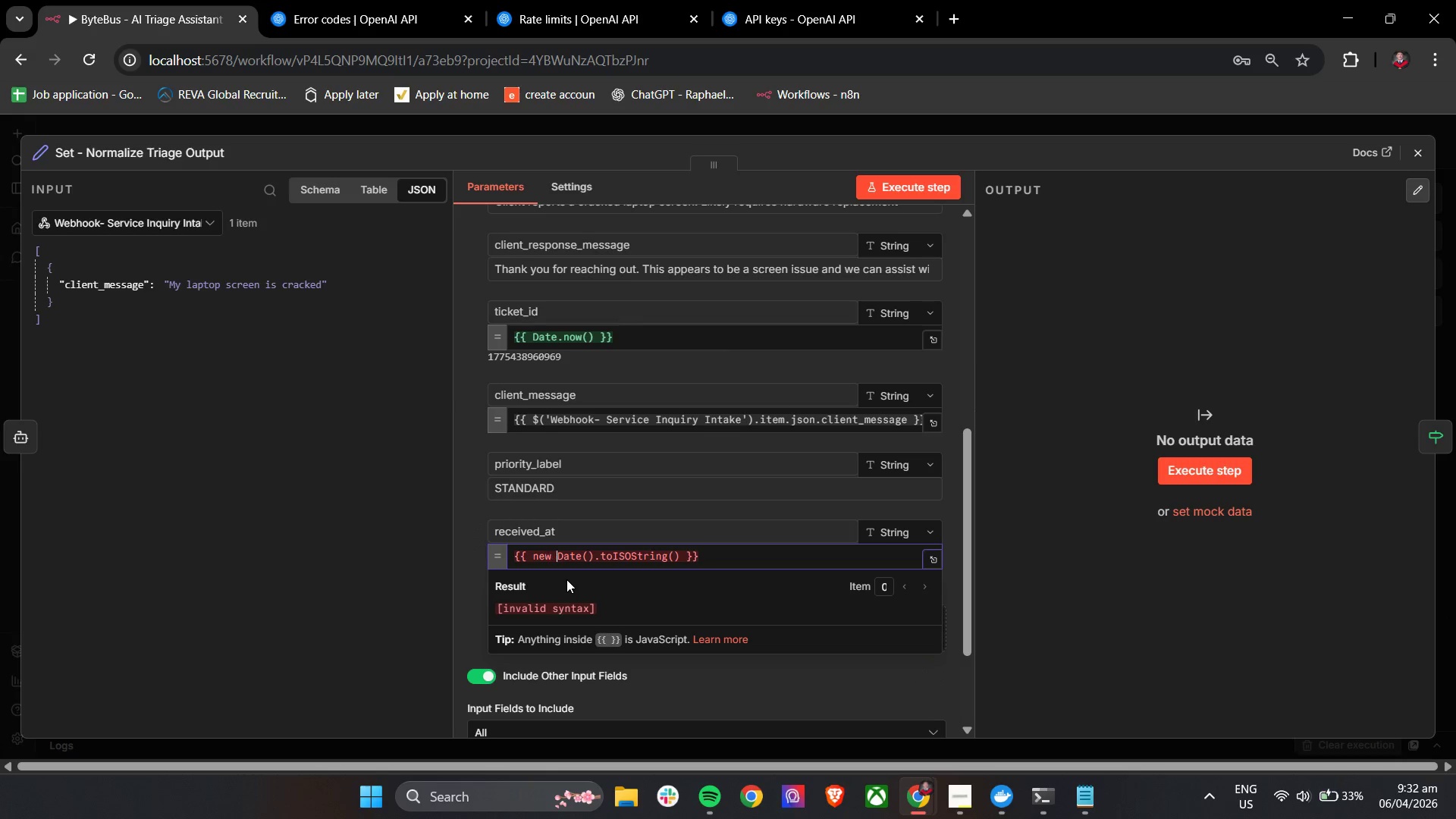 
key(Space)
 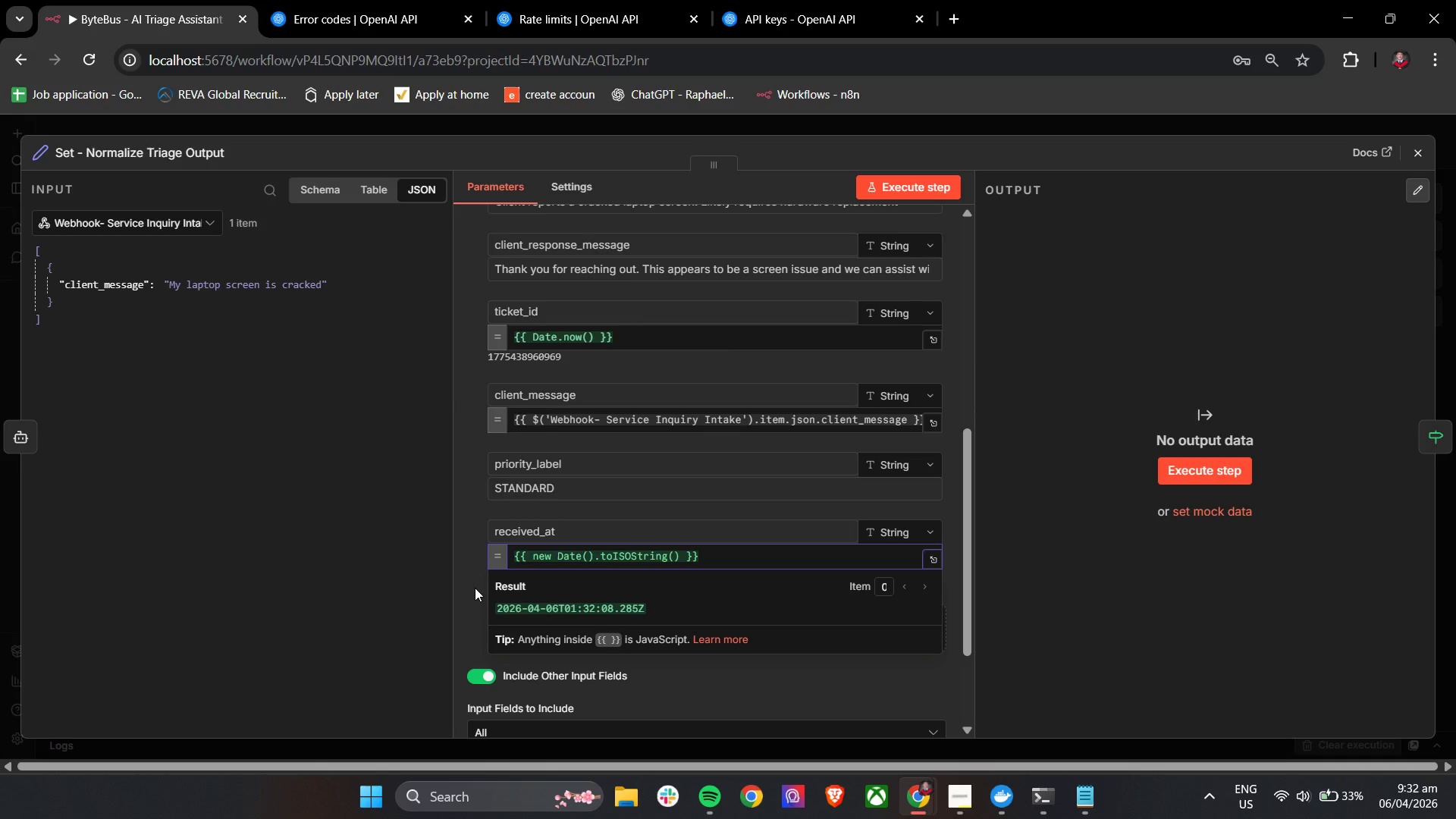 
left_click([479, 591])
 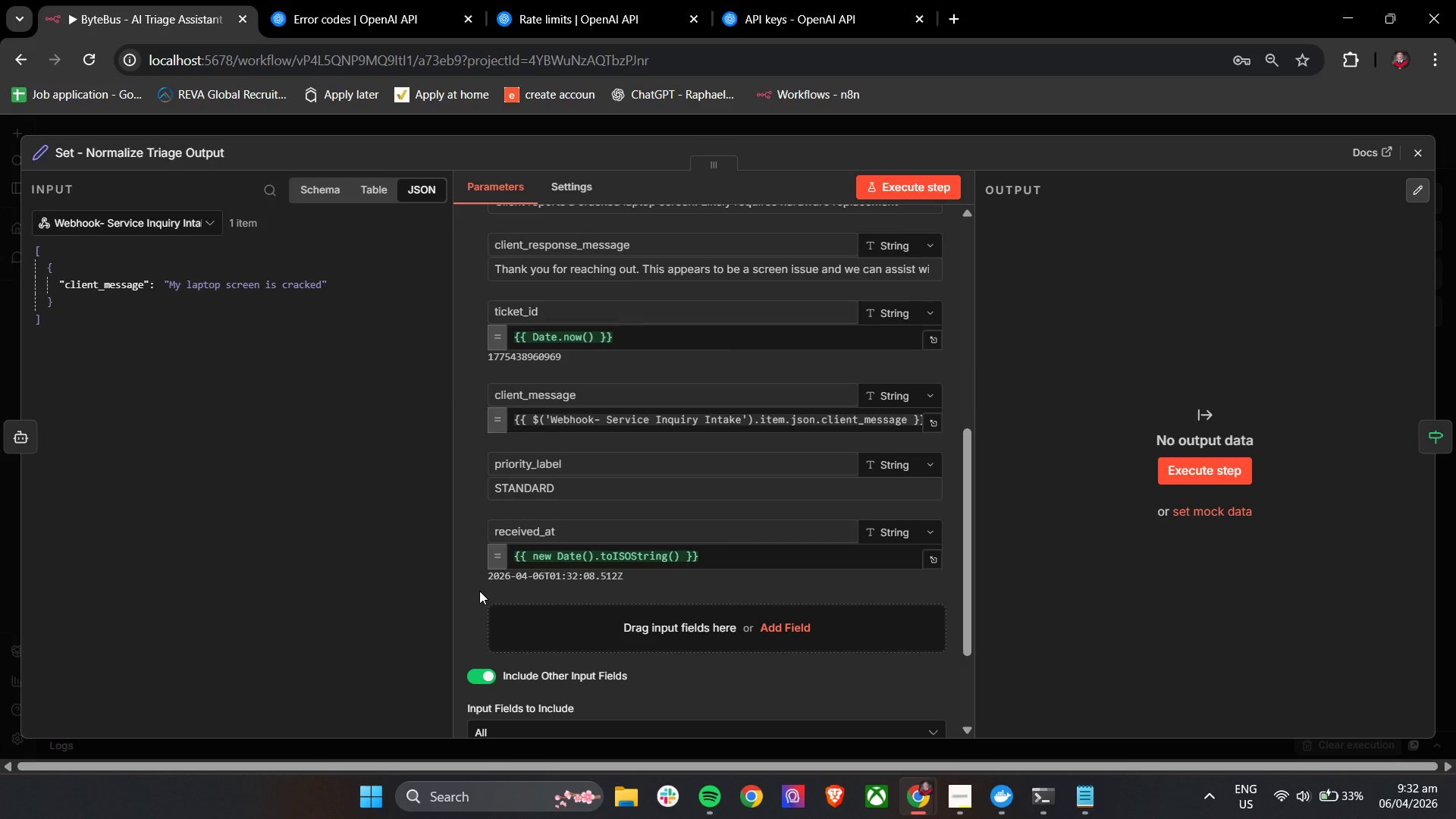 
wait(9.61)
 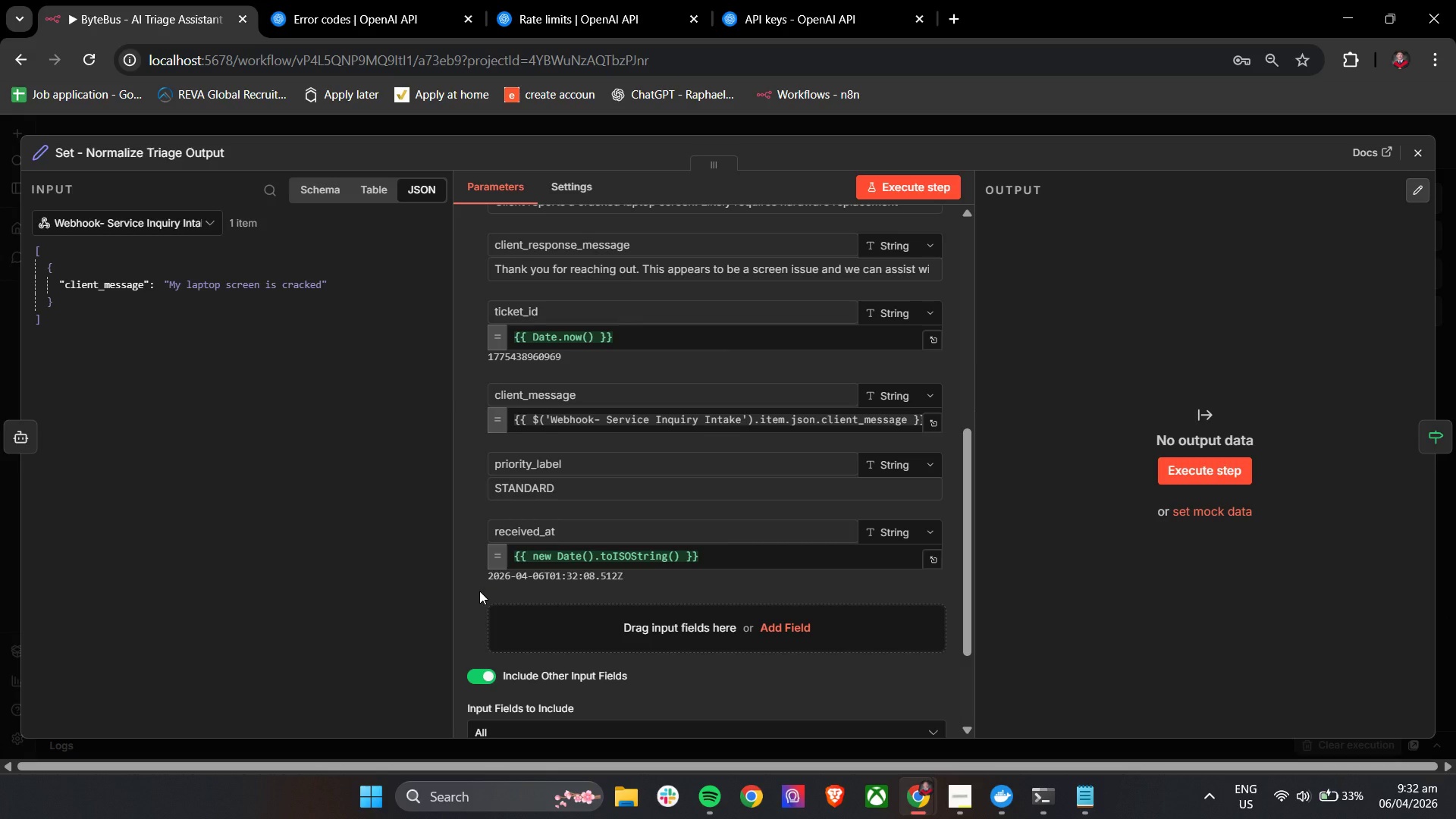 
scroll: coordinate [550, 442], scroll_direction: up, amount: 5.0
 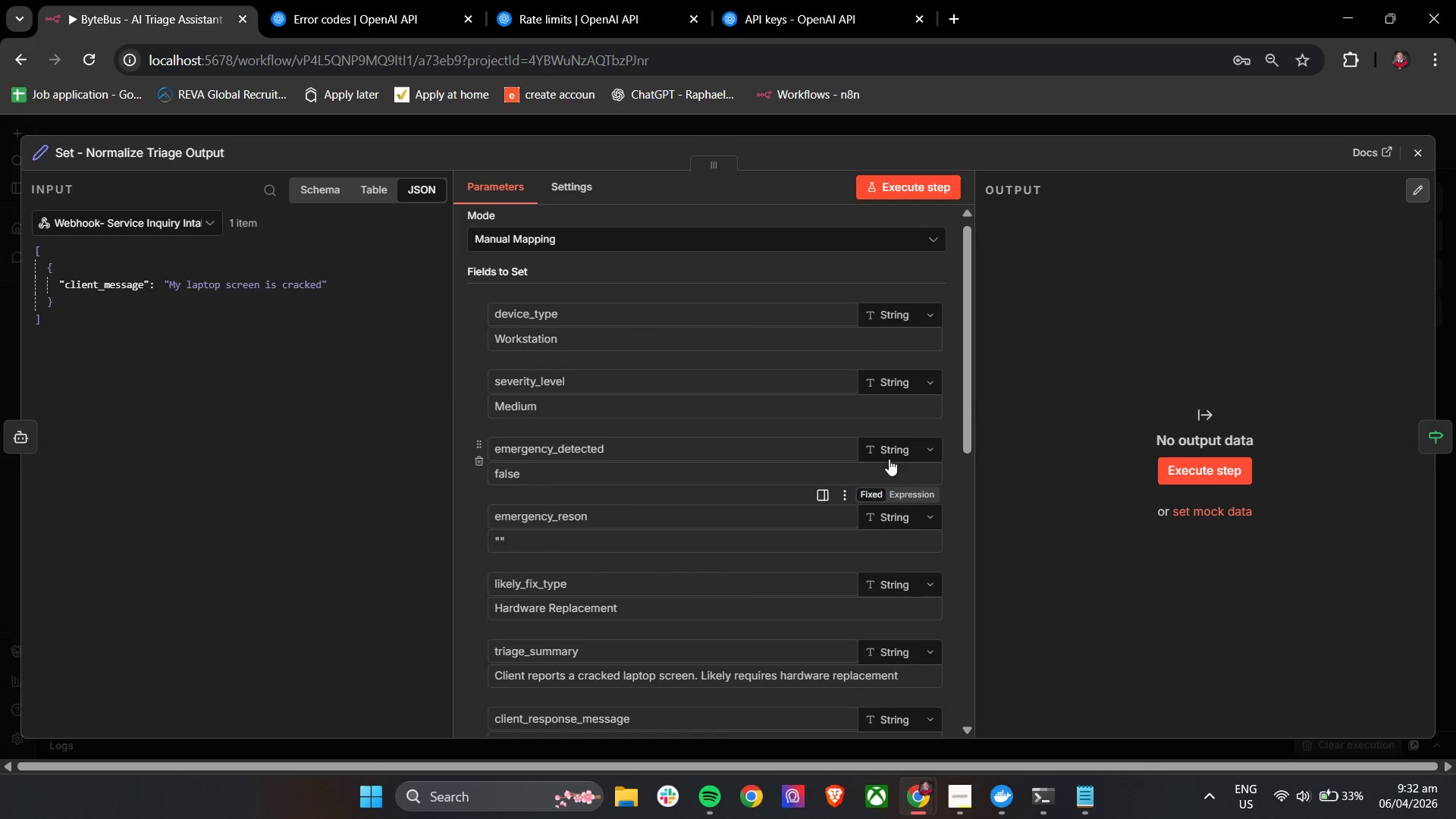 
left_click([896, 448])
 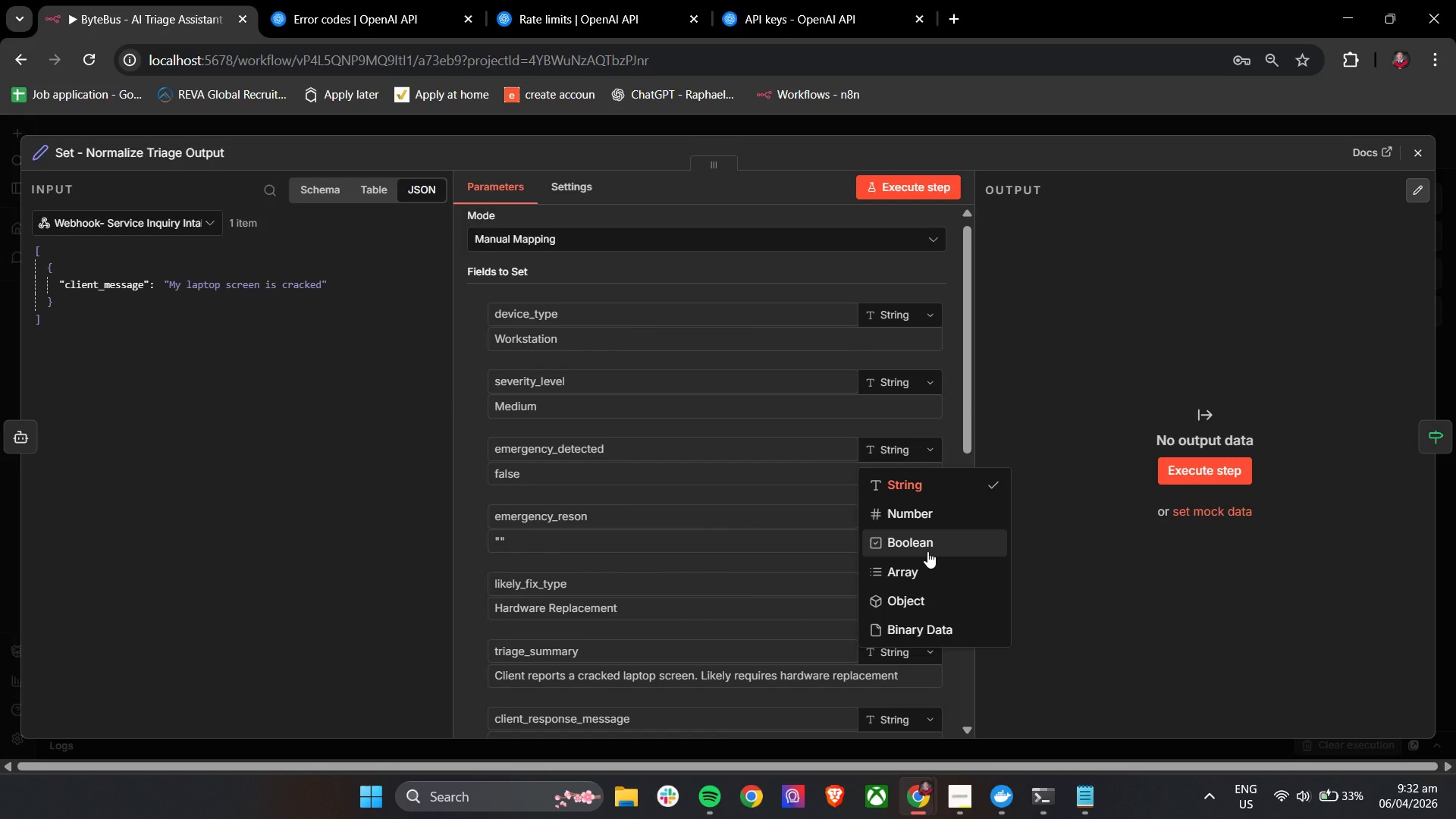 
left_click([929, 545])
 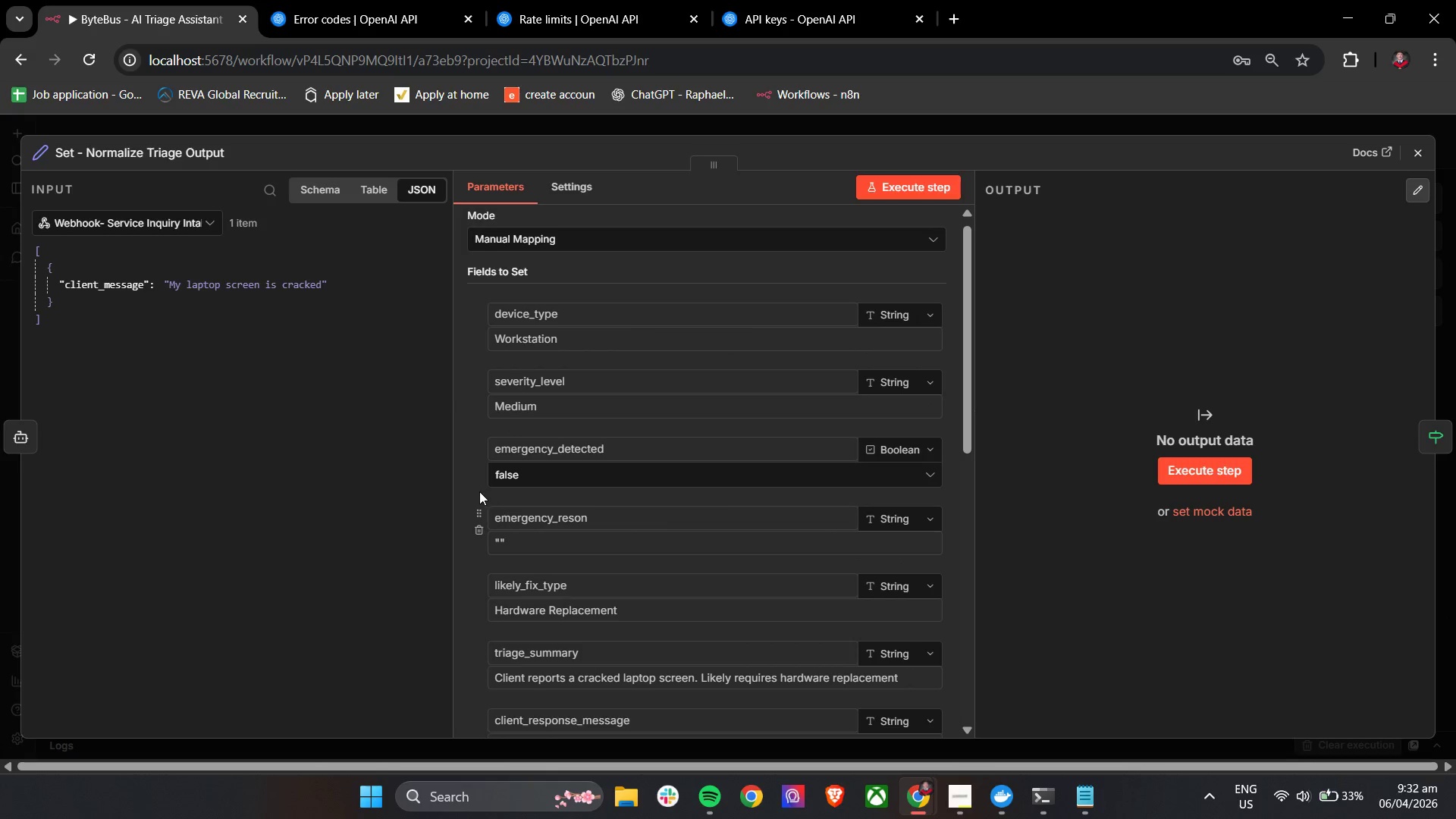 
left_click([469, 465])
 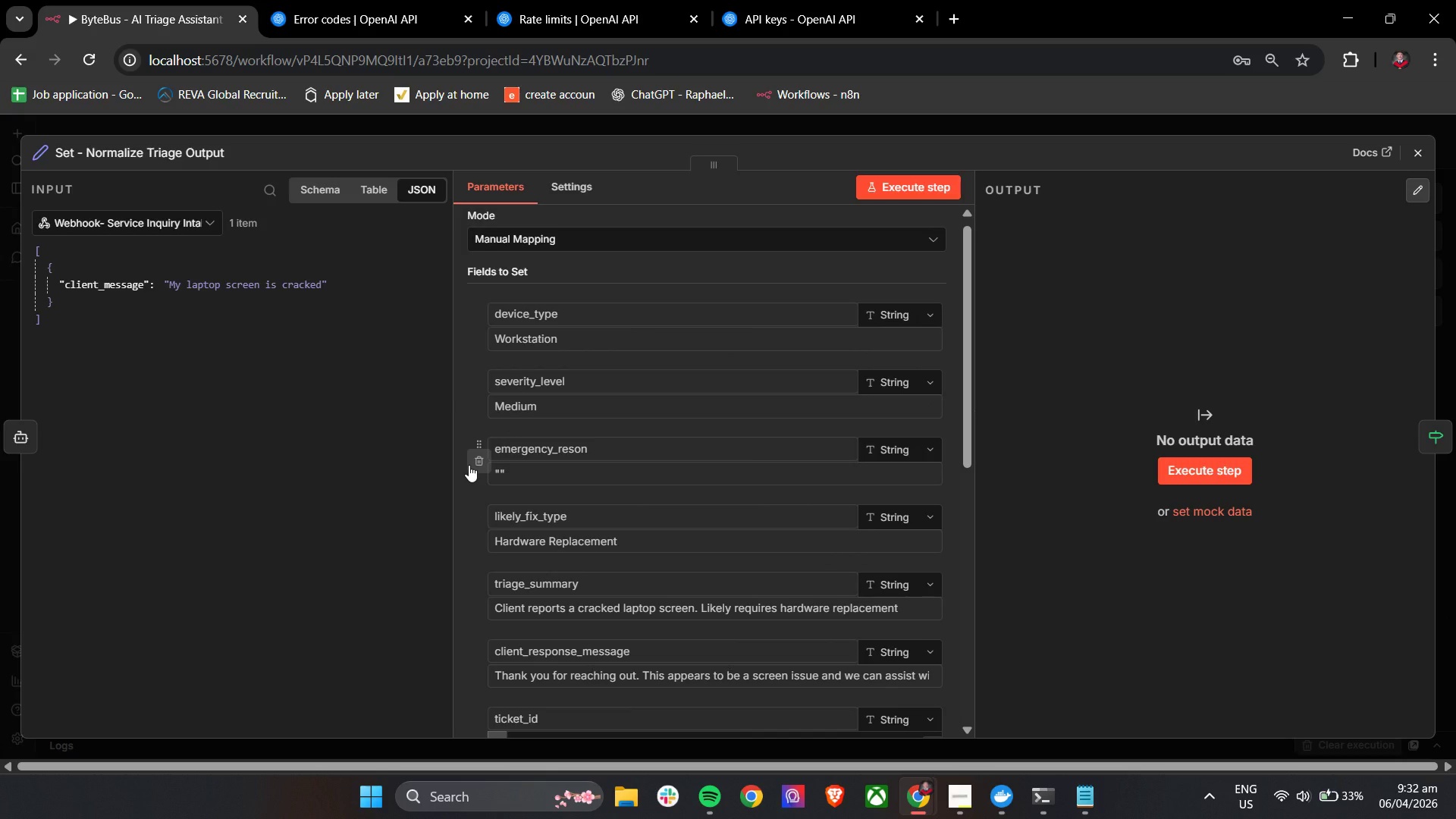 
key(Control+ControlLeft)
 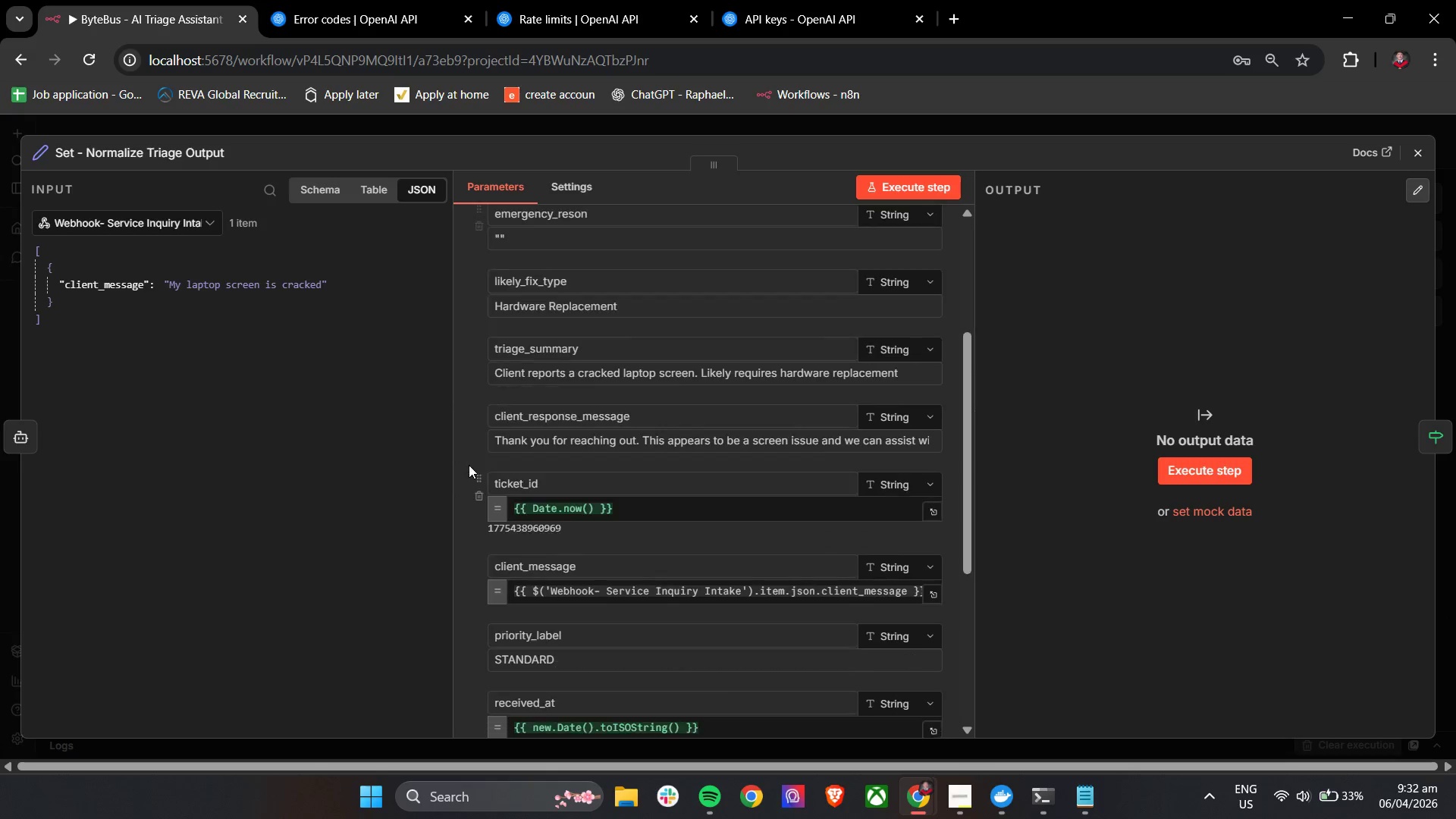 
key(Control+Z)
 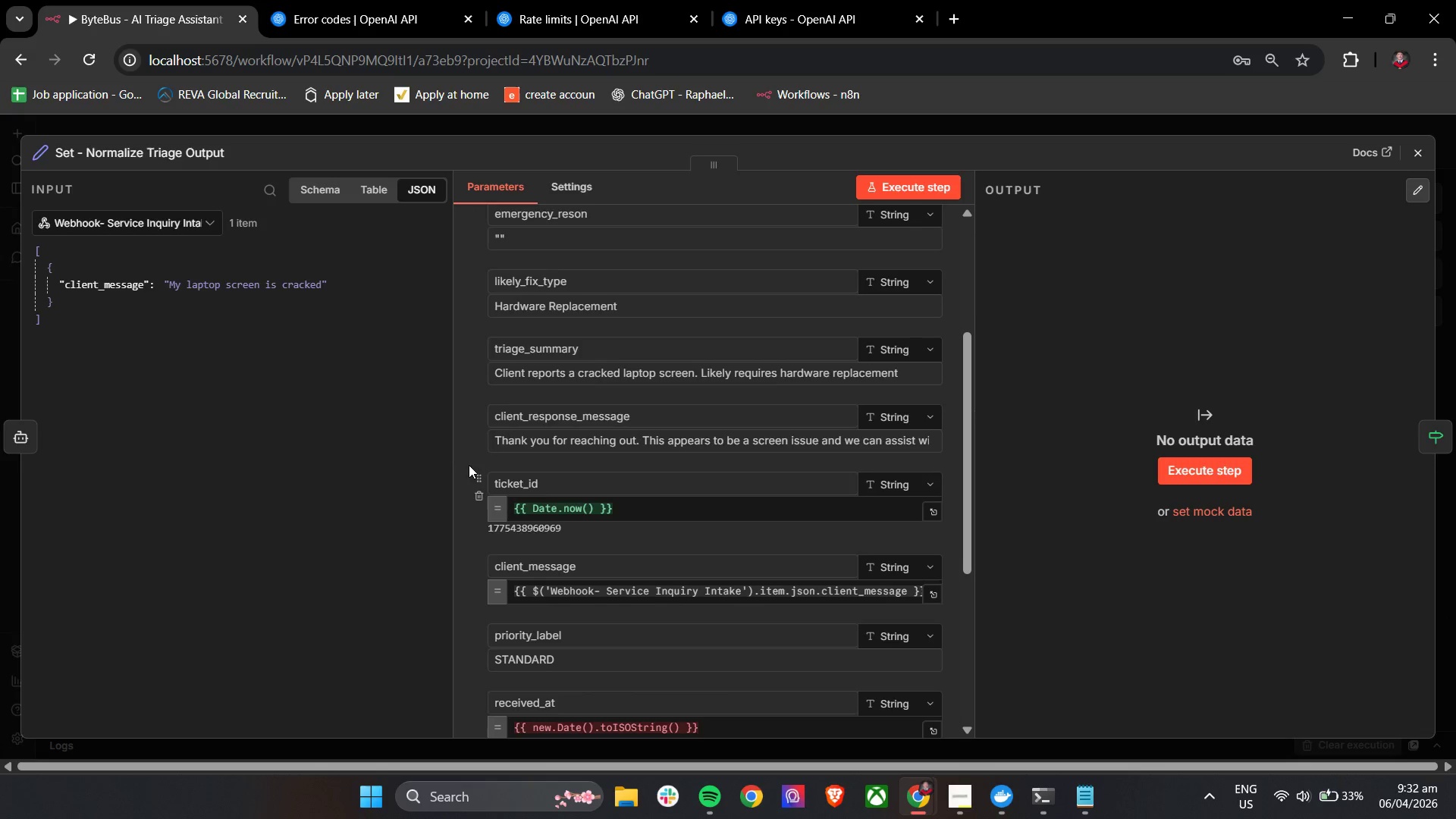 
scroll: coordinate [470, 455], scroll_direction: up, amount: 3.0
 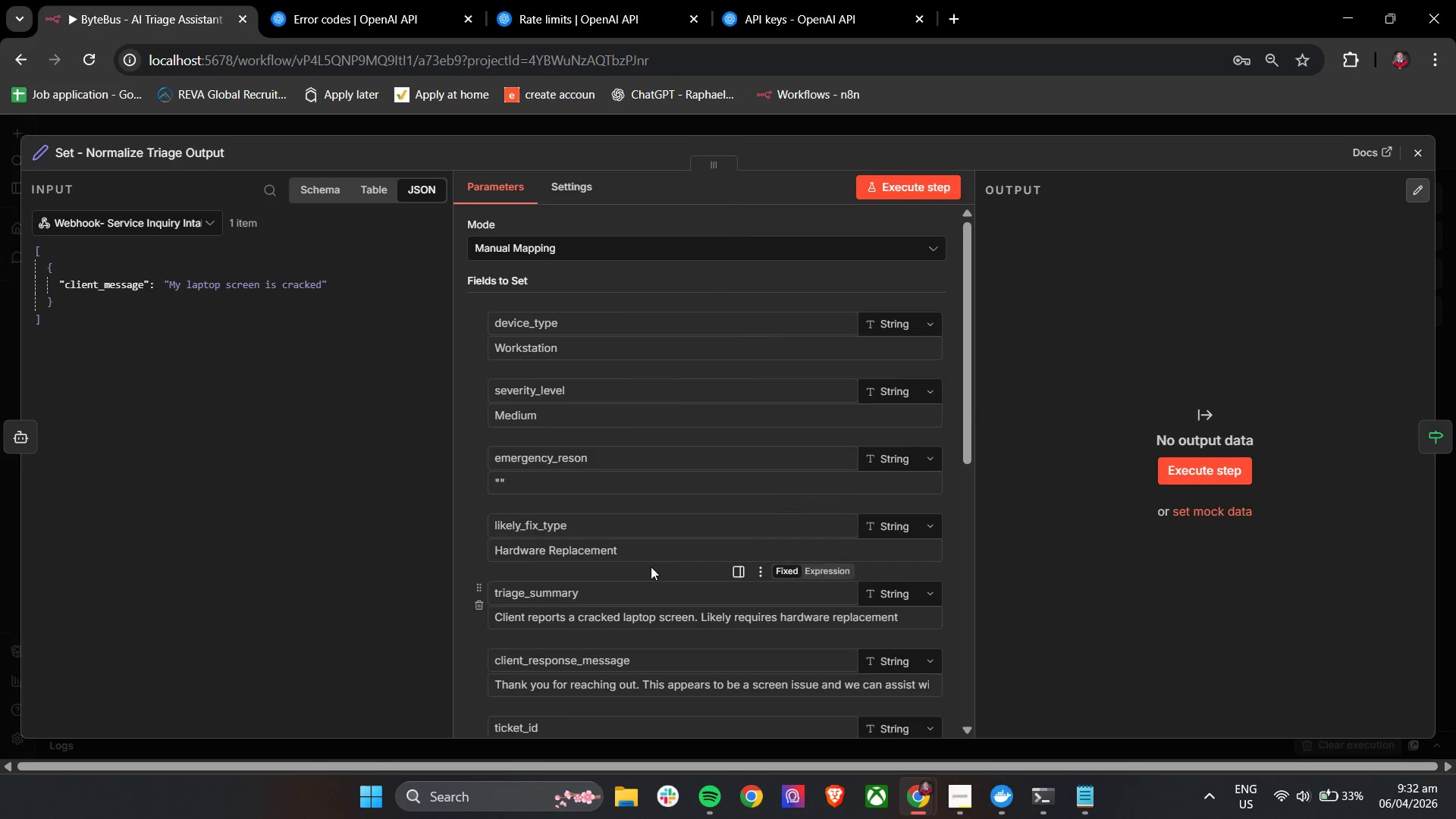 
scroll: coordinate [656, 566], scroll_direction: down, amount: 5.0
 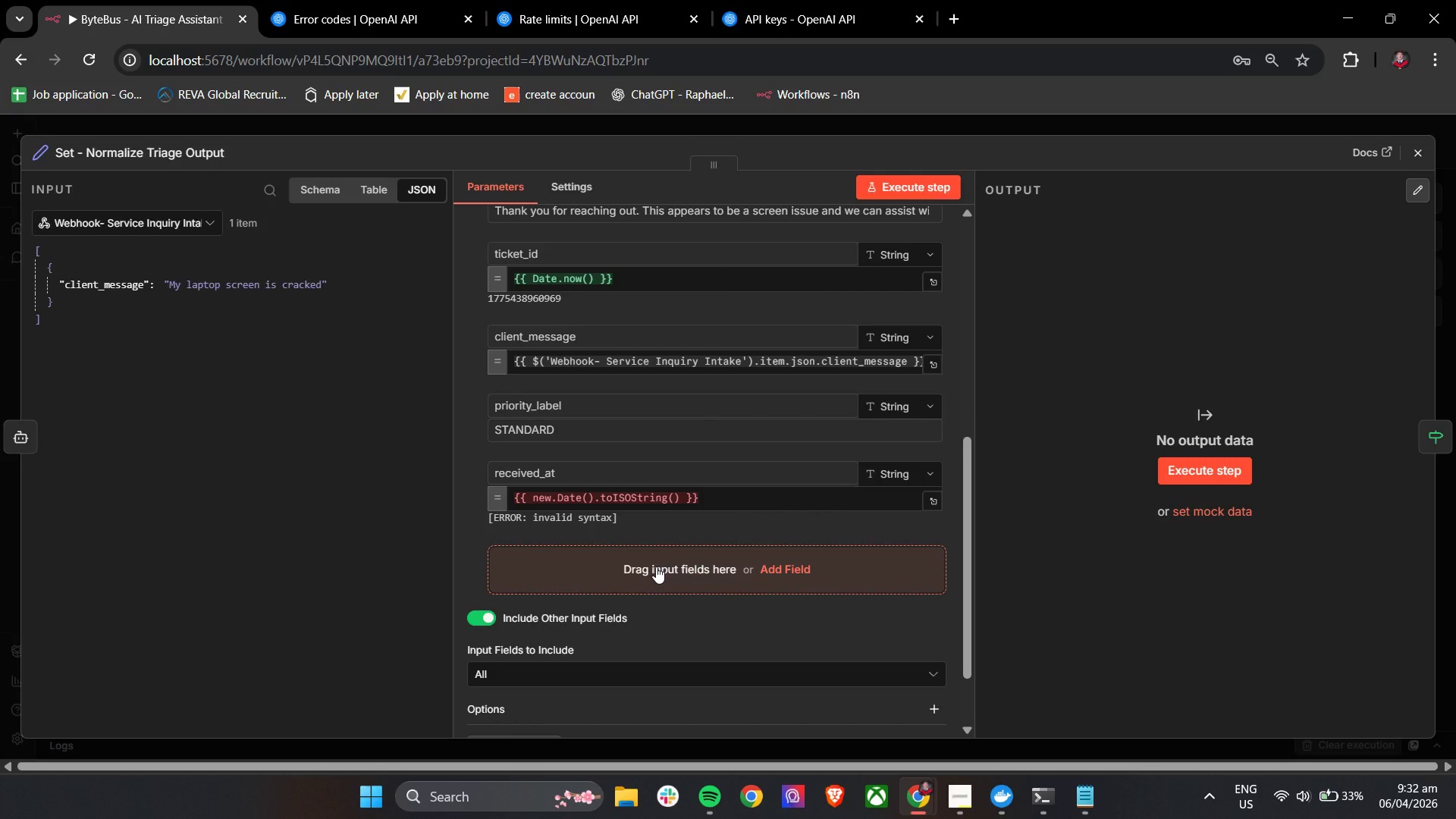 
scroll: coordinate [656, 566], scroll_direction: up, amount: 5.0
 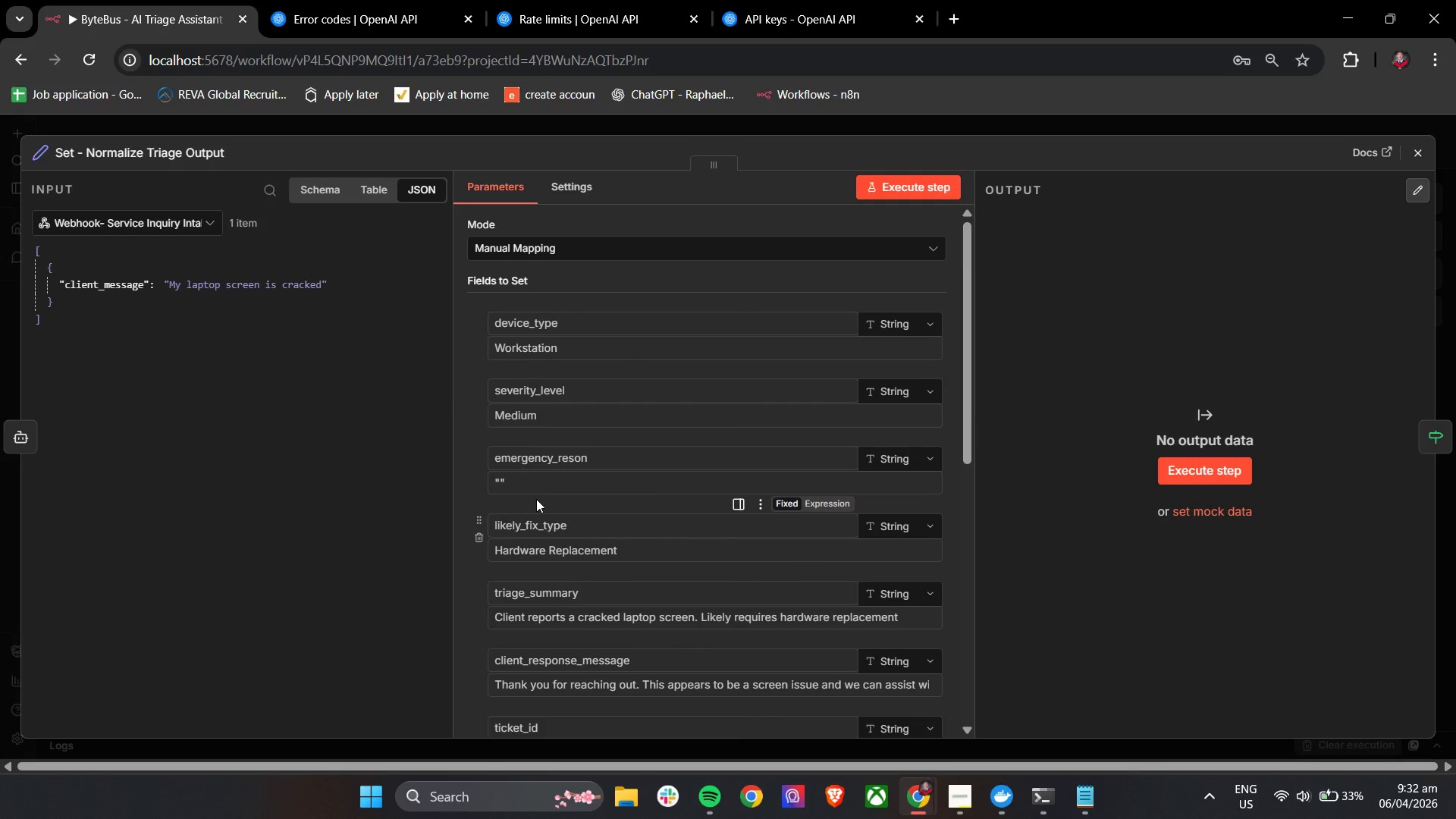 
wait(5.91)
 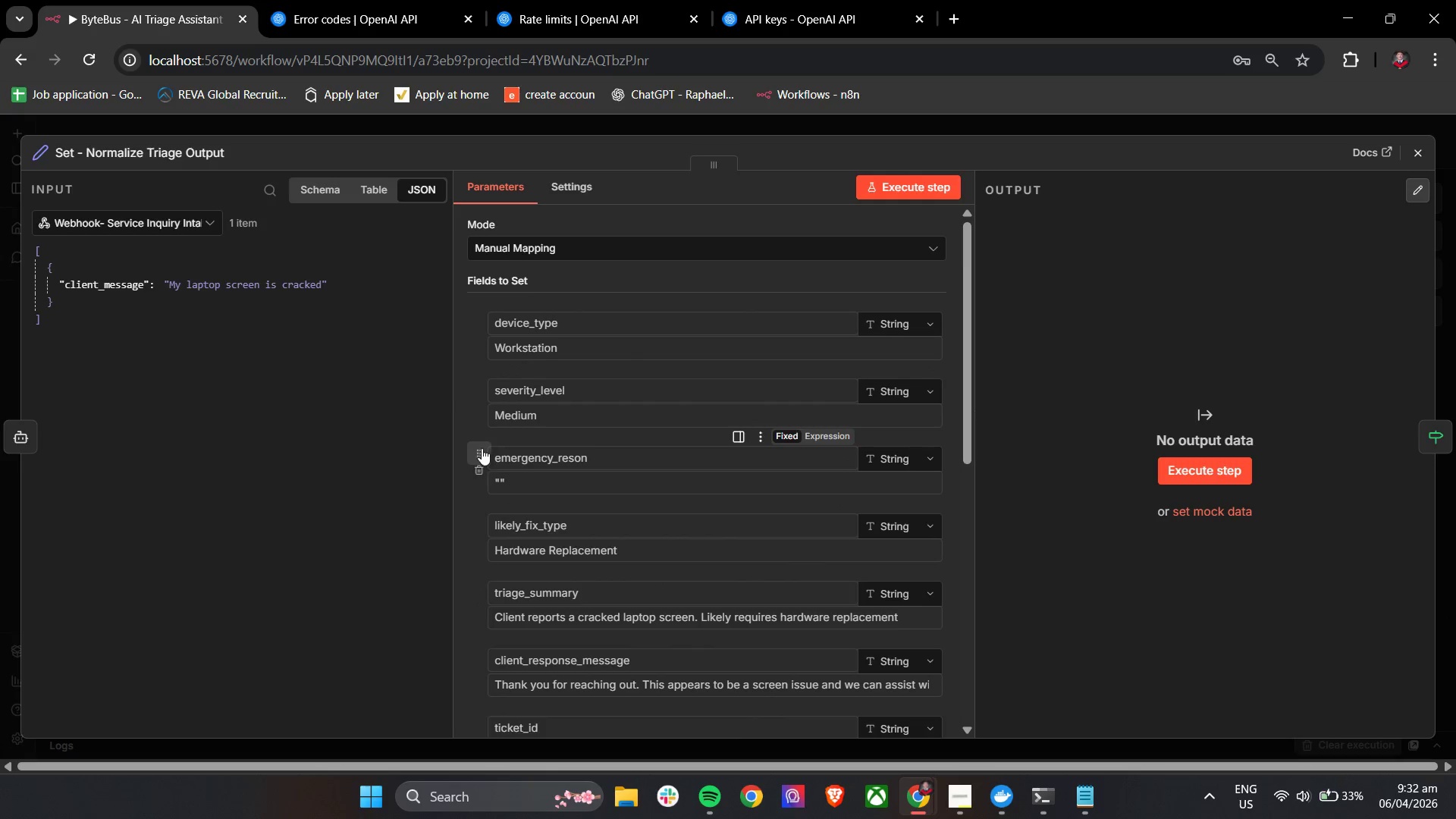 
scroll: coordinate [560, 505], scroll_direction: down, amount: 5.0
 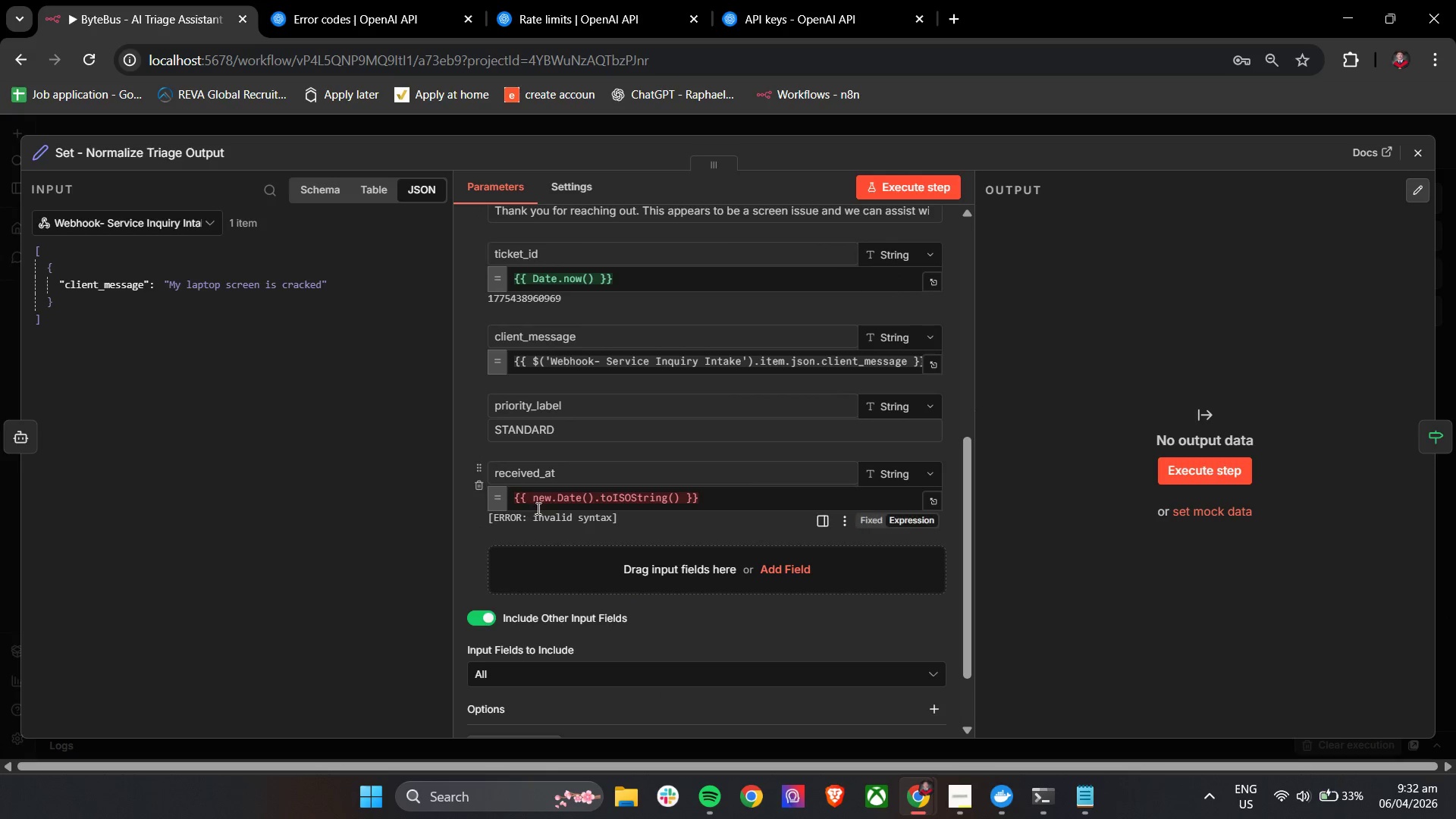 
left_click([560, 500])
 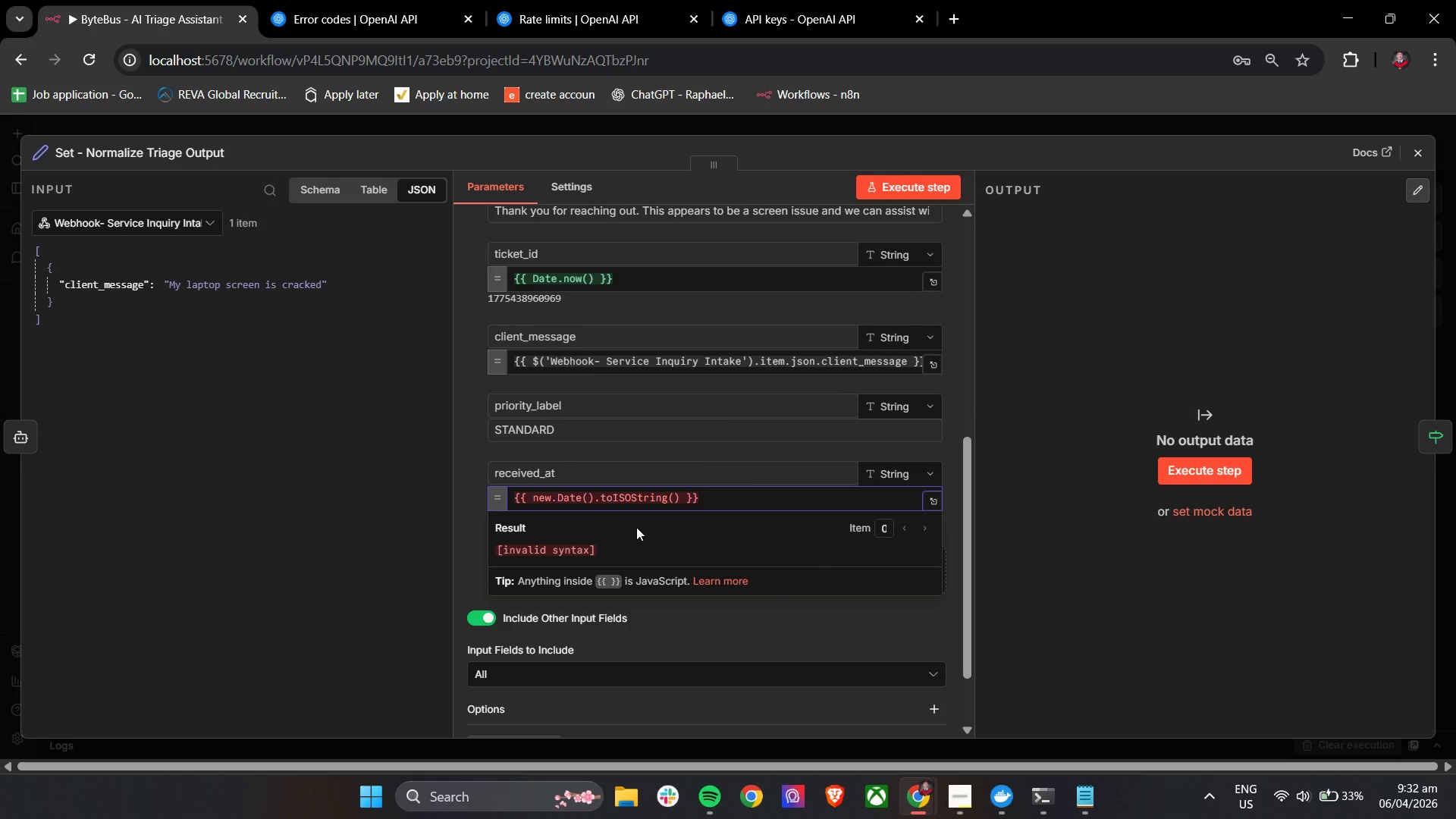 
key(Backspace)
 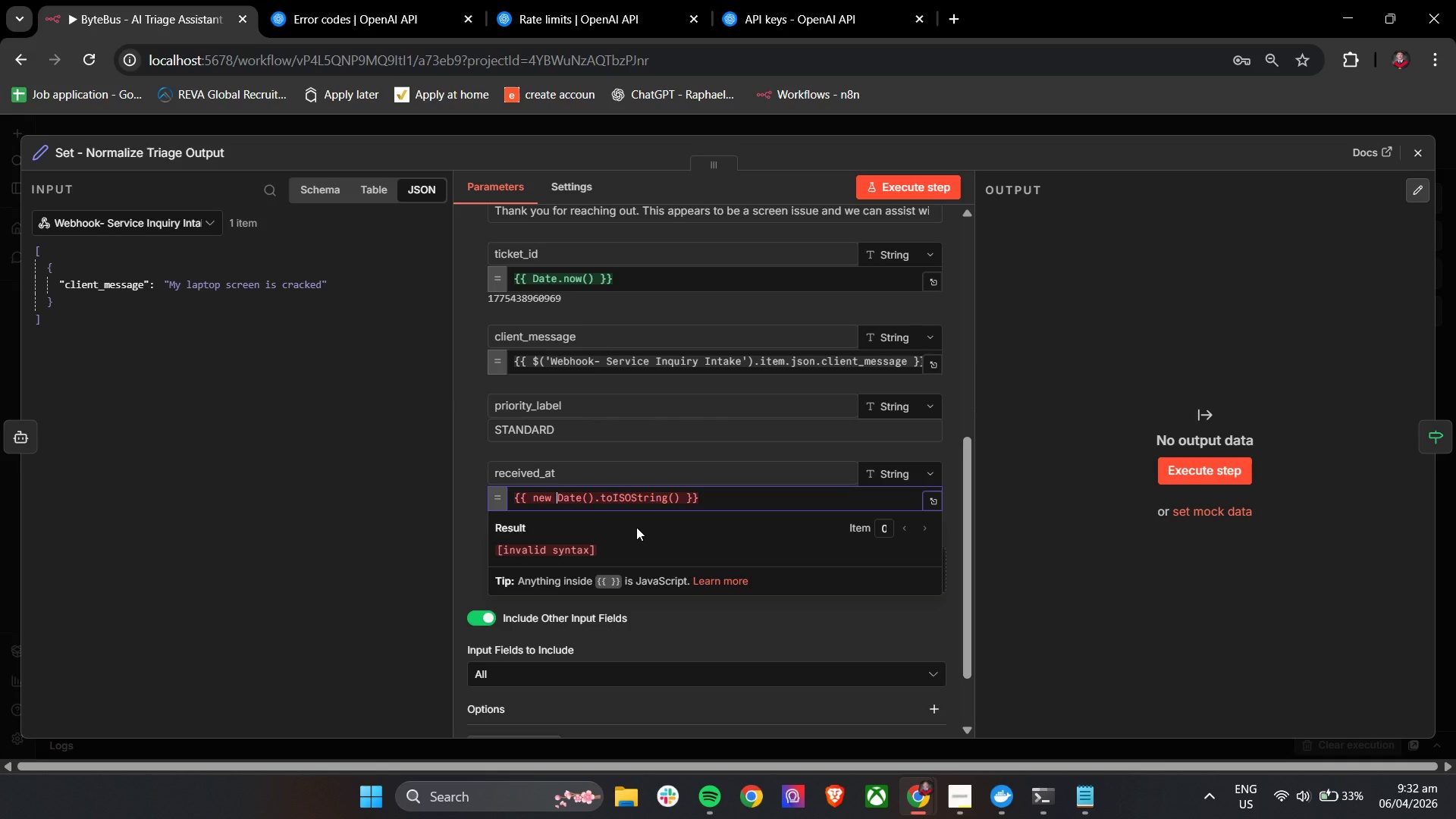 
key(Space)
 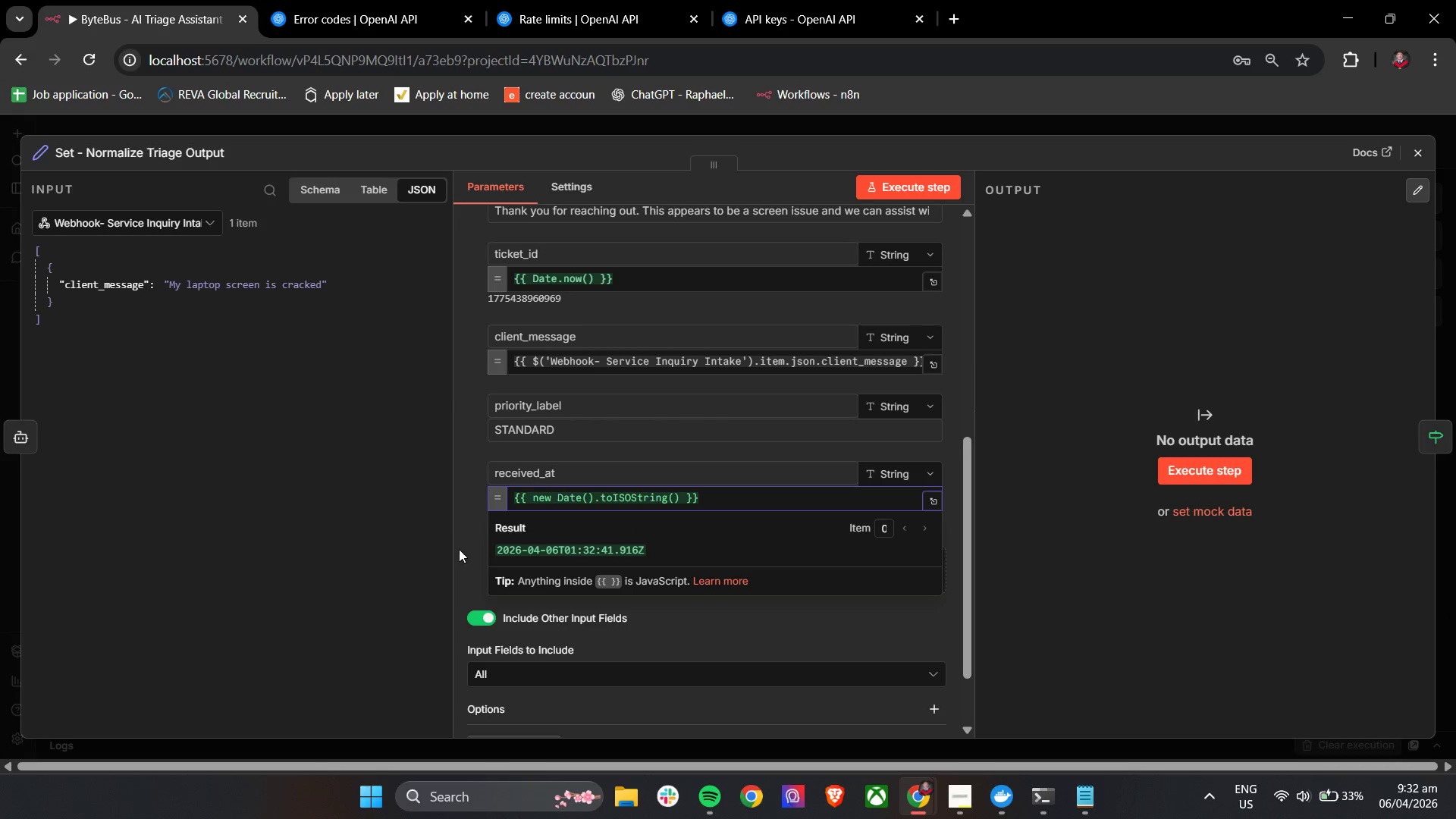 
left_click([463, 557])
 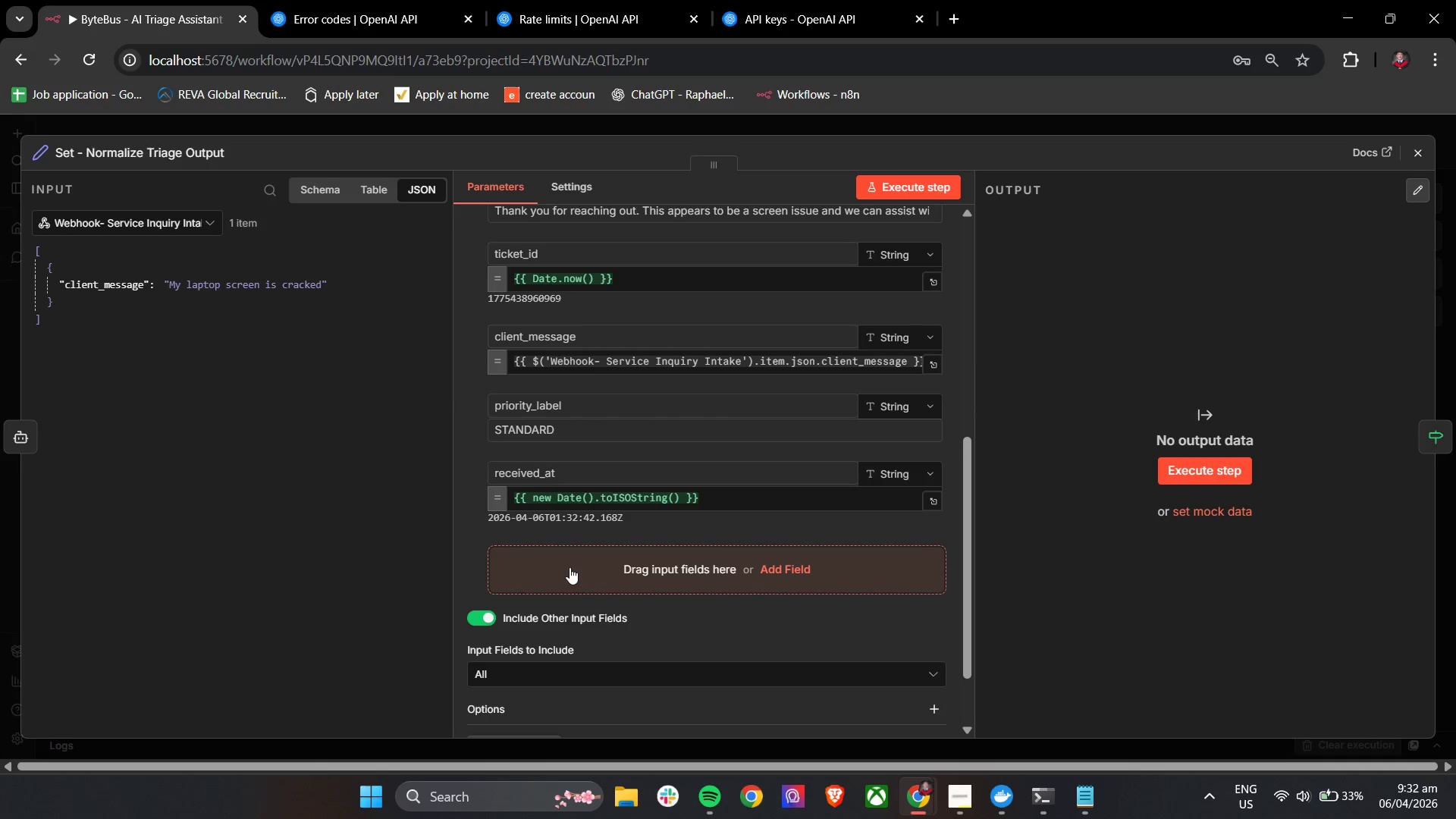 
left_click([570, 567])
 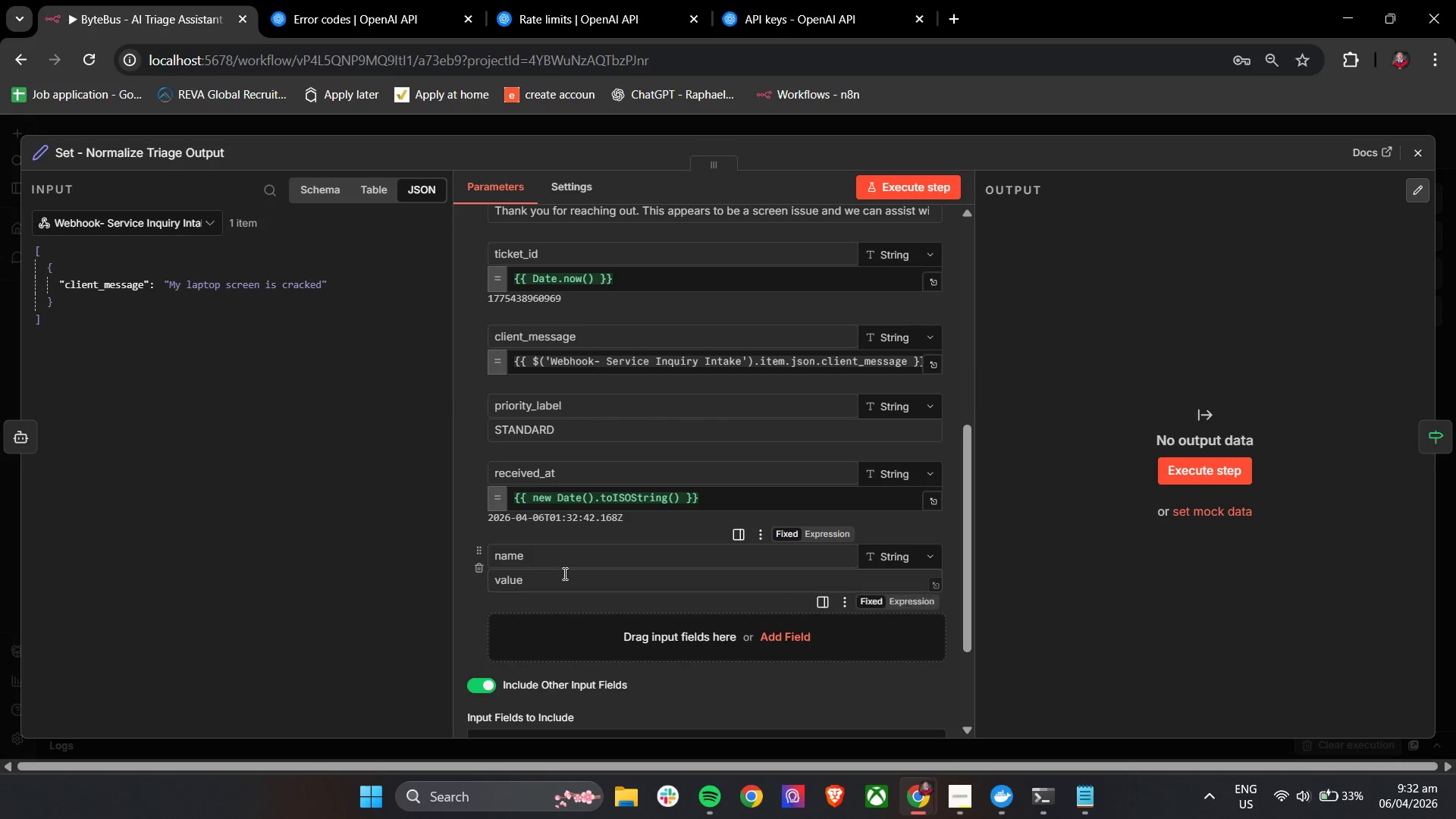 
left_click([564, 559])
 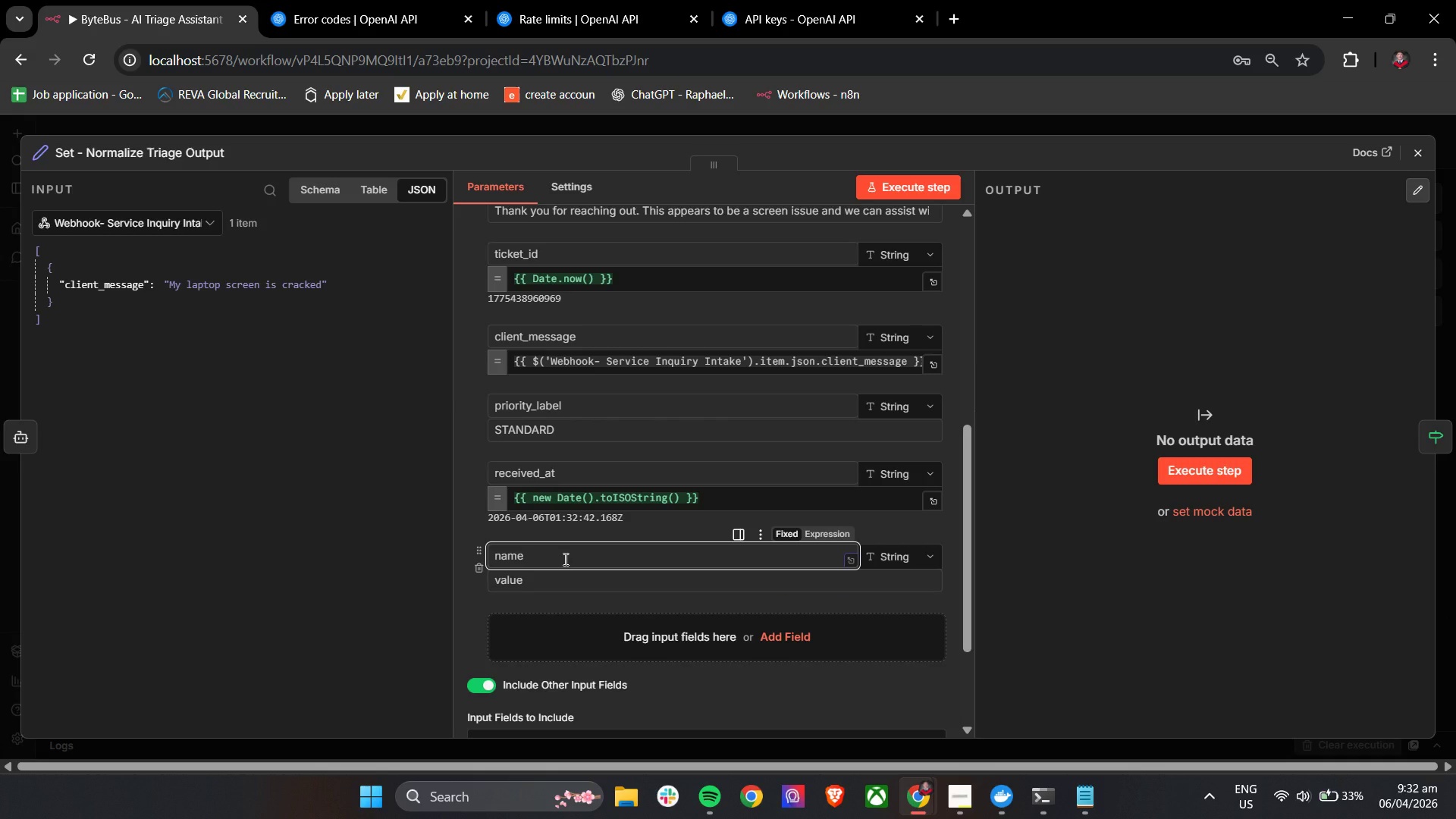 
hold_key(key=ShiftLeft, duration=0.42)
 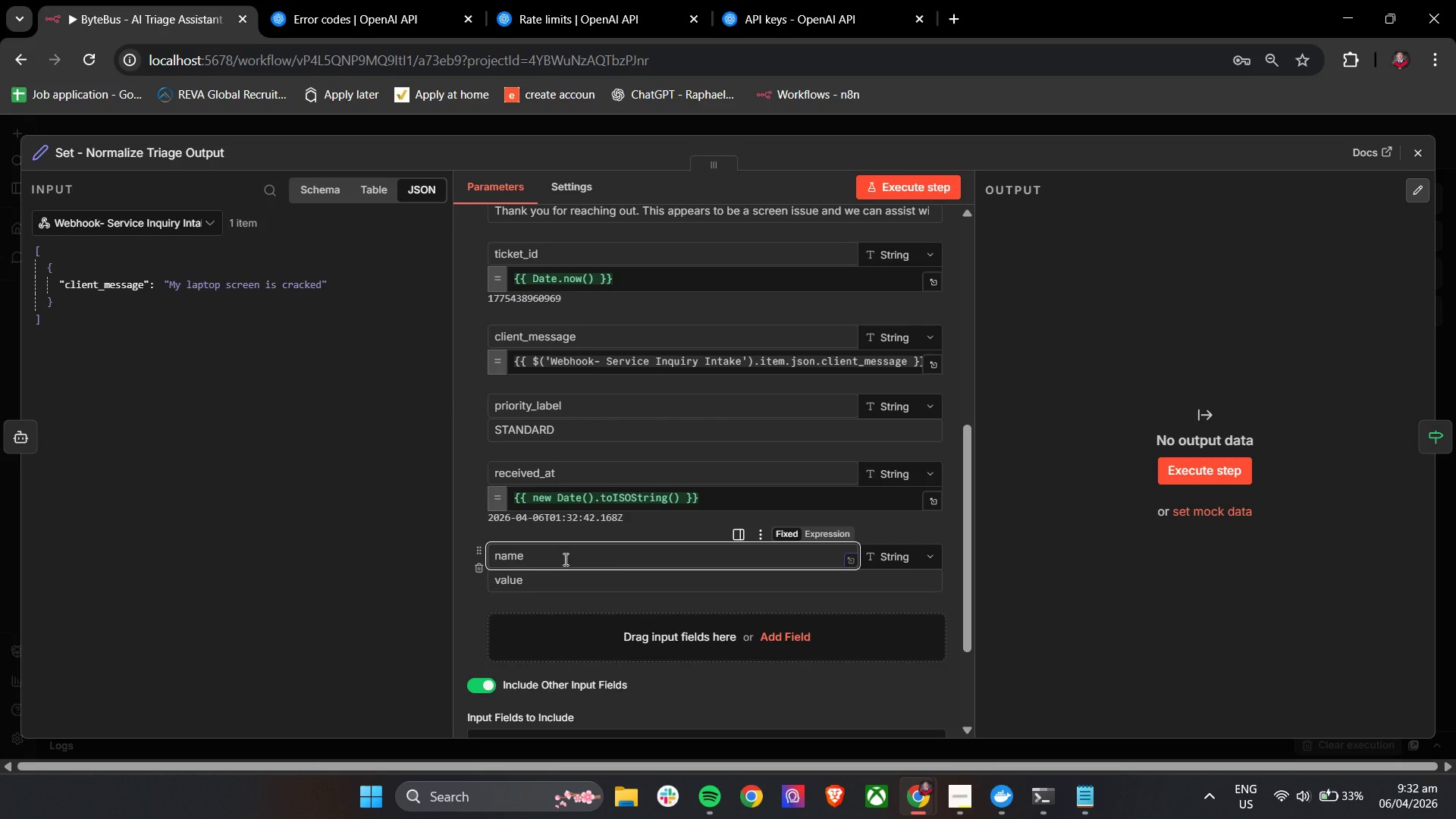 
type(Eme)
key(Backspace)
key(Backspace)
key(Backspace)
key(Backspace)
type(emeer)
key(Backspace)
key(Backspace)
type(rgency_te)
key(Backspace)
key(Backspace)
type(detect)
 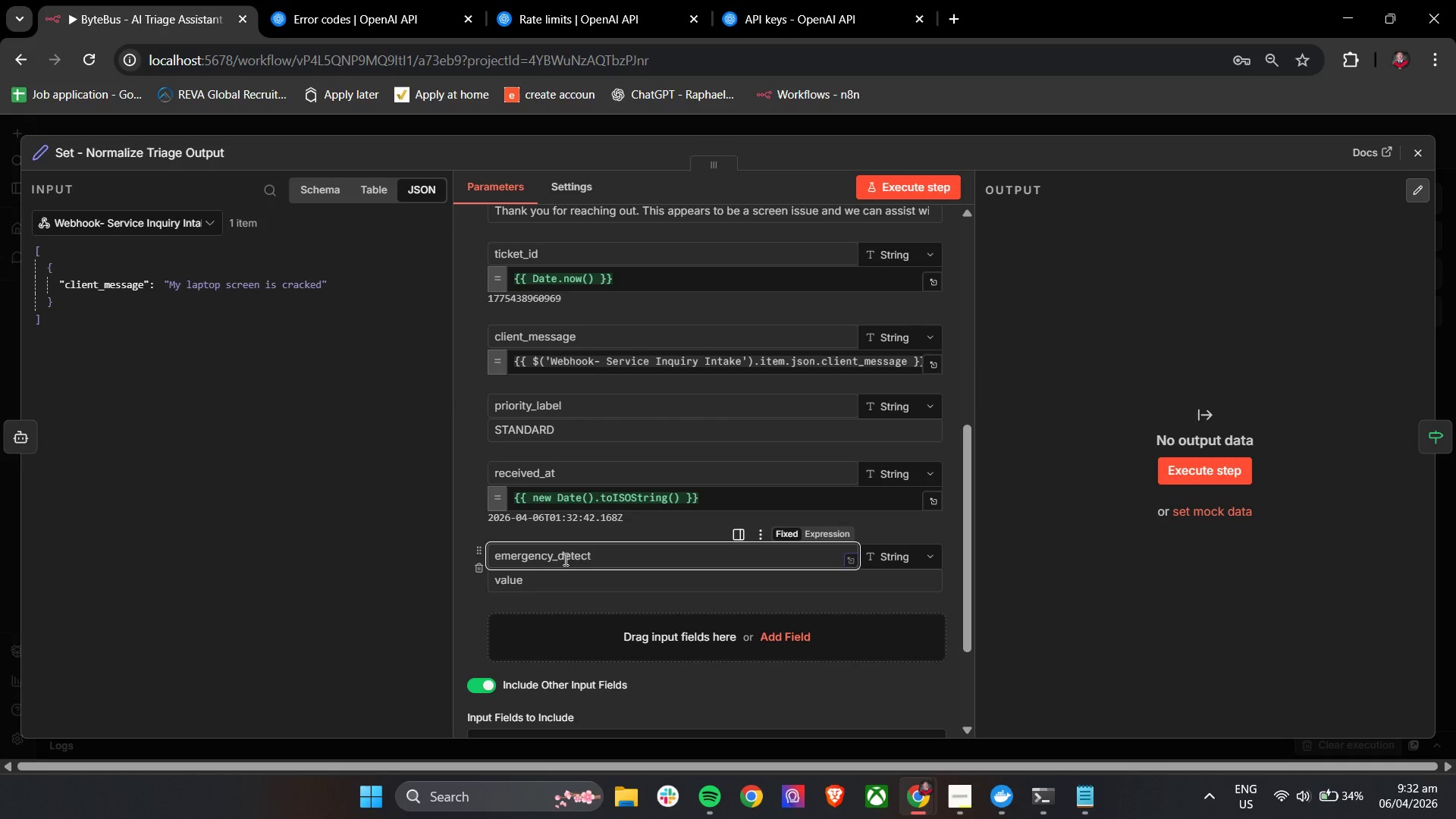 
scroll: coordinate [800, 430], scroll_direction: up, amount: 8.0
 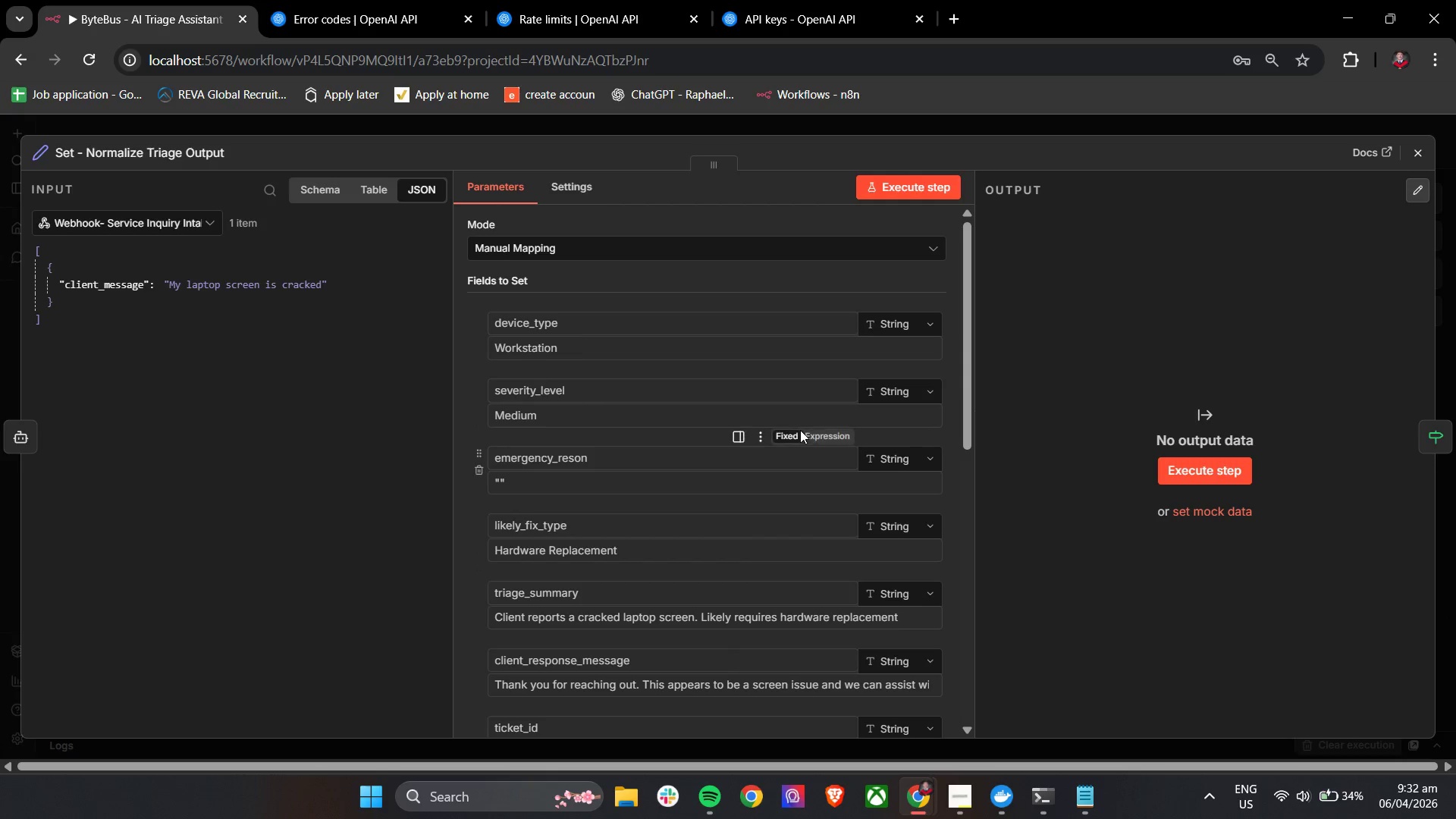 
scroll: coordinate [800, 430], scroll_direction: down, amount: 6.0
 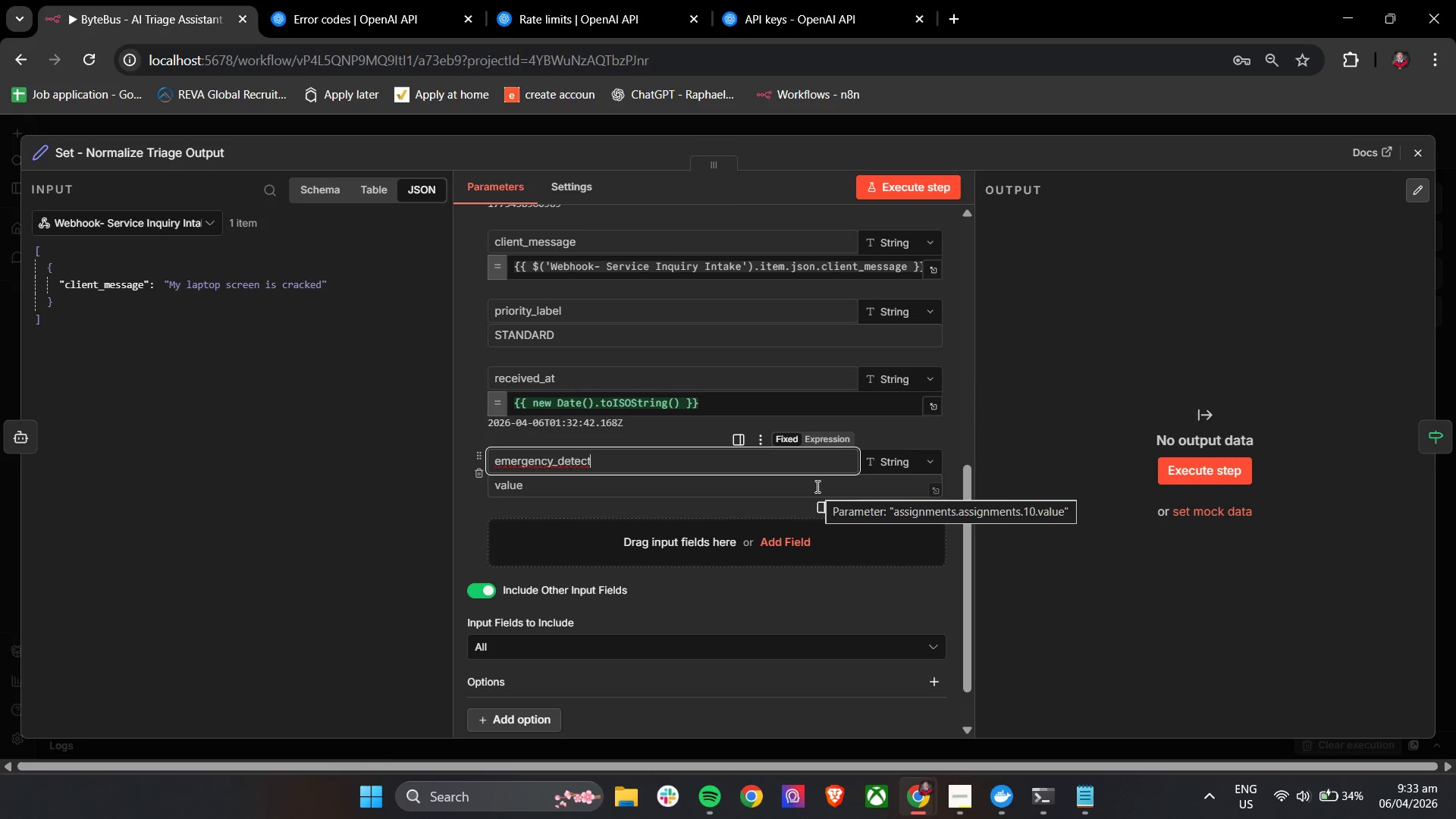 
type(ed)
 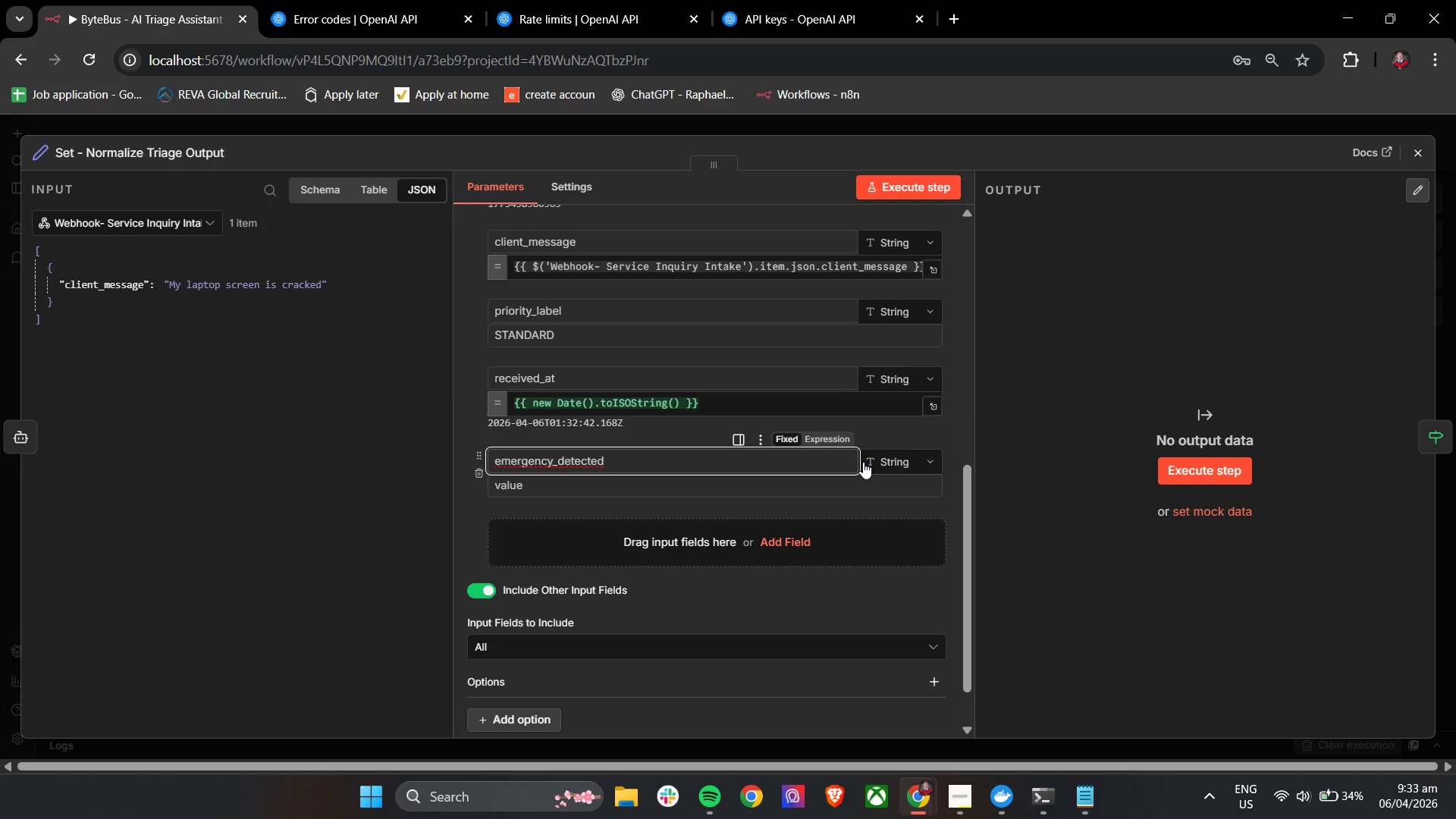 
left_click([875, 457])
 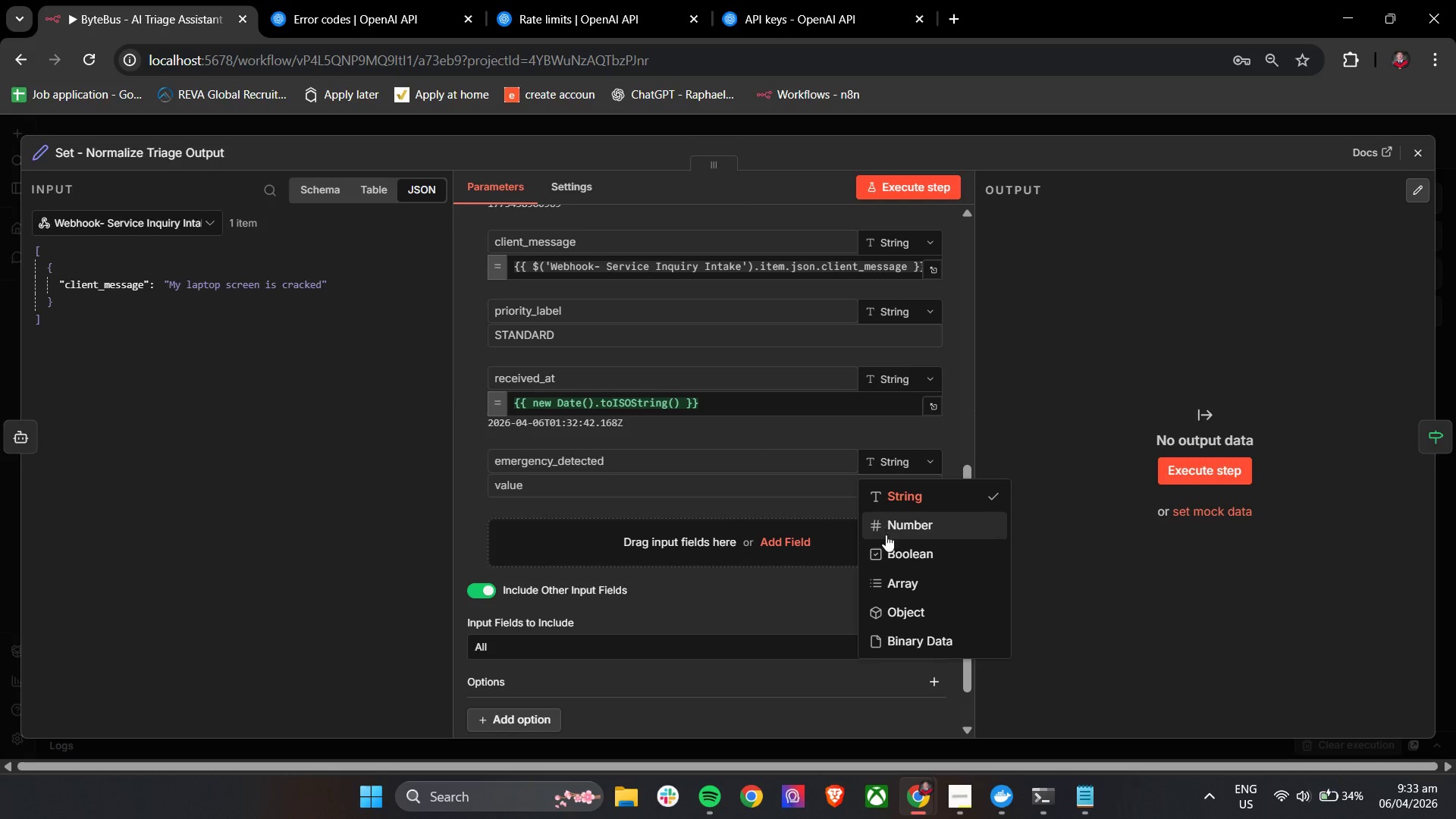 
left_click([887, 551])
 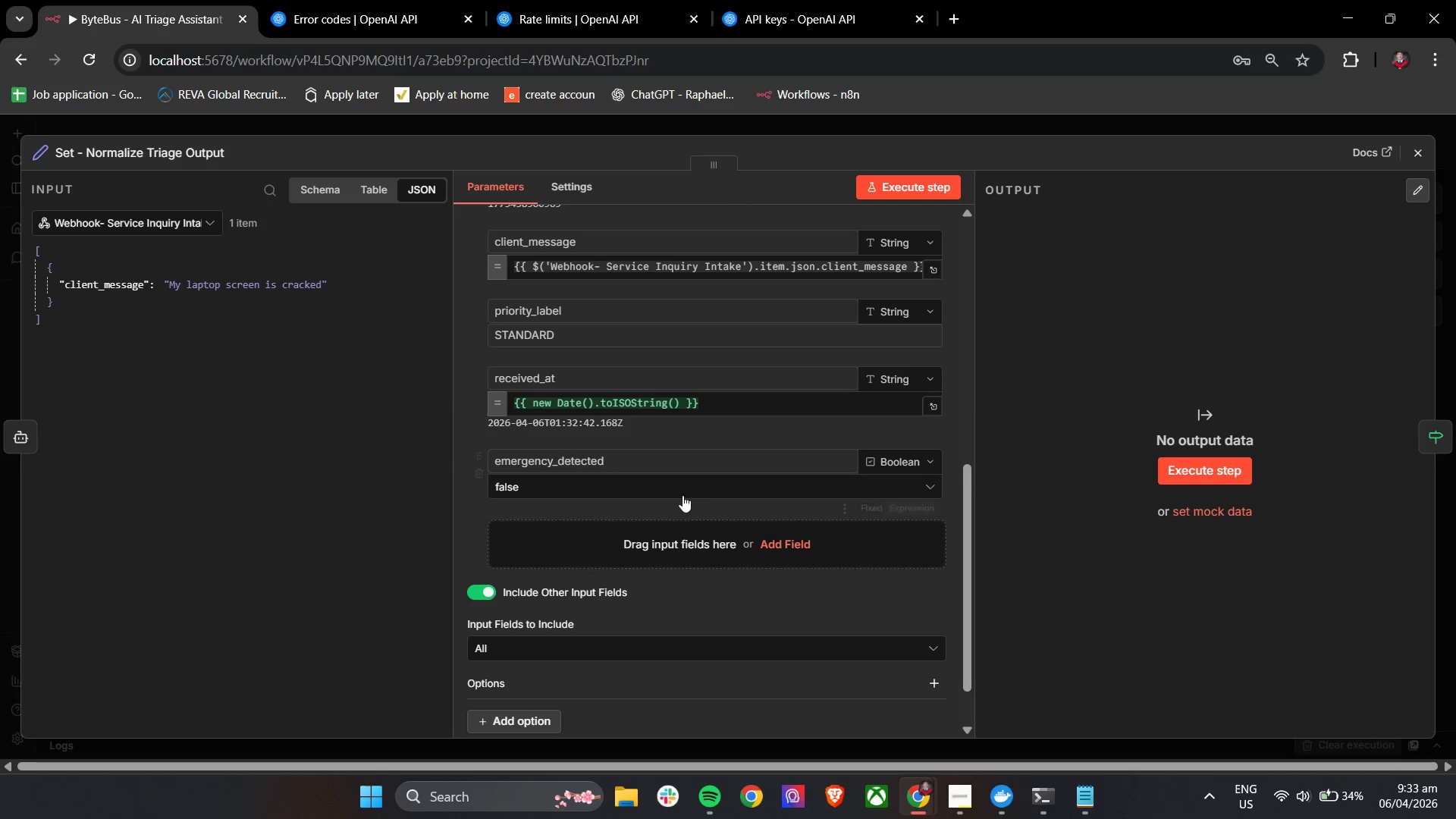 
left_click([679, 492])
 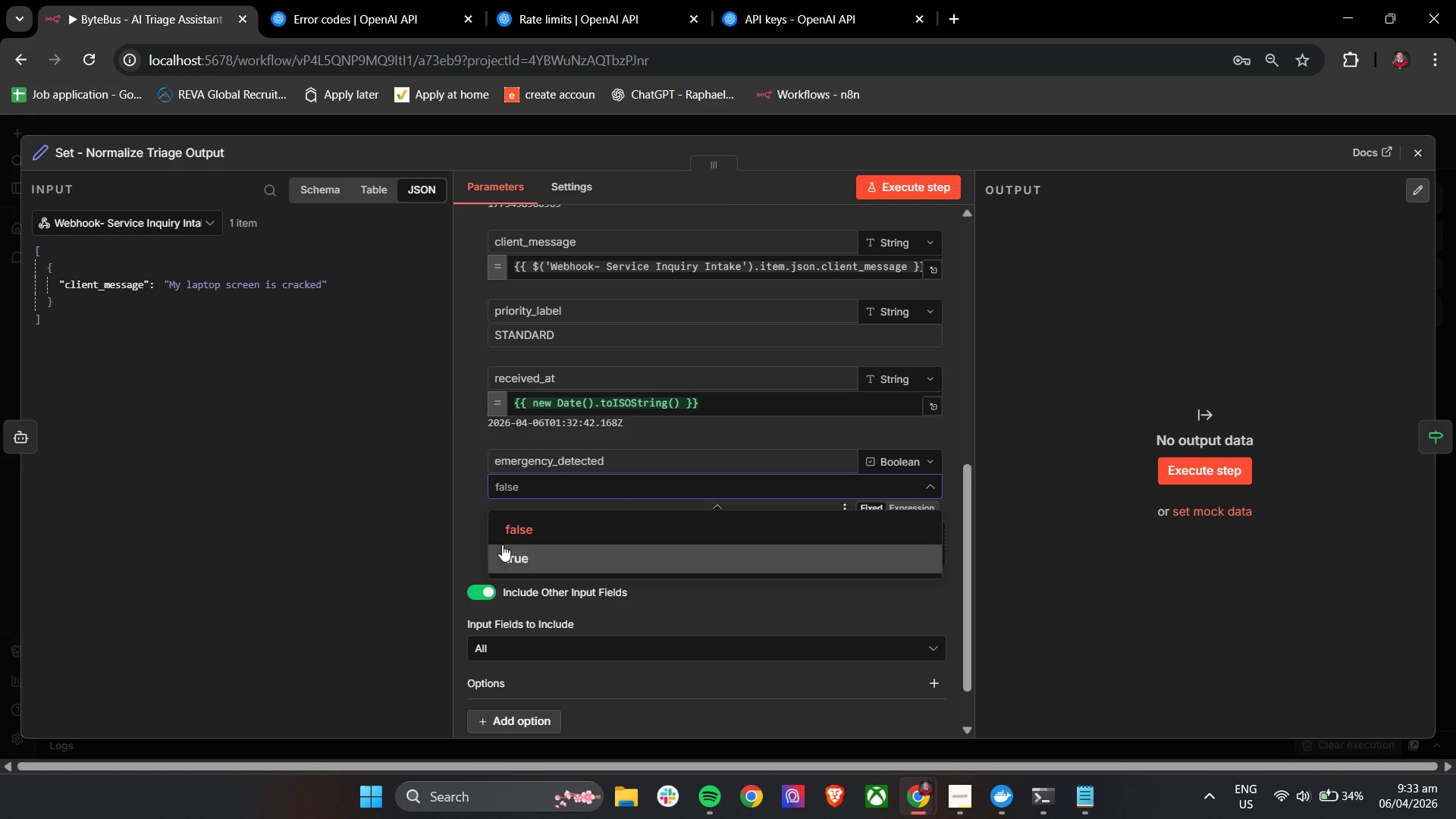 
left_click([523, 535])
 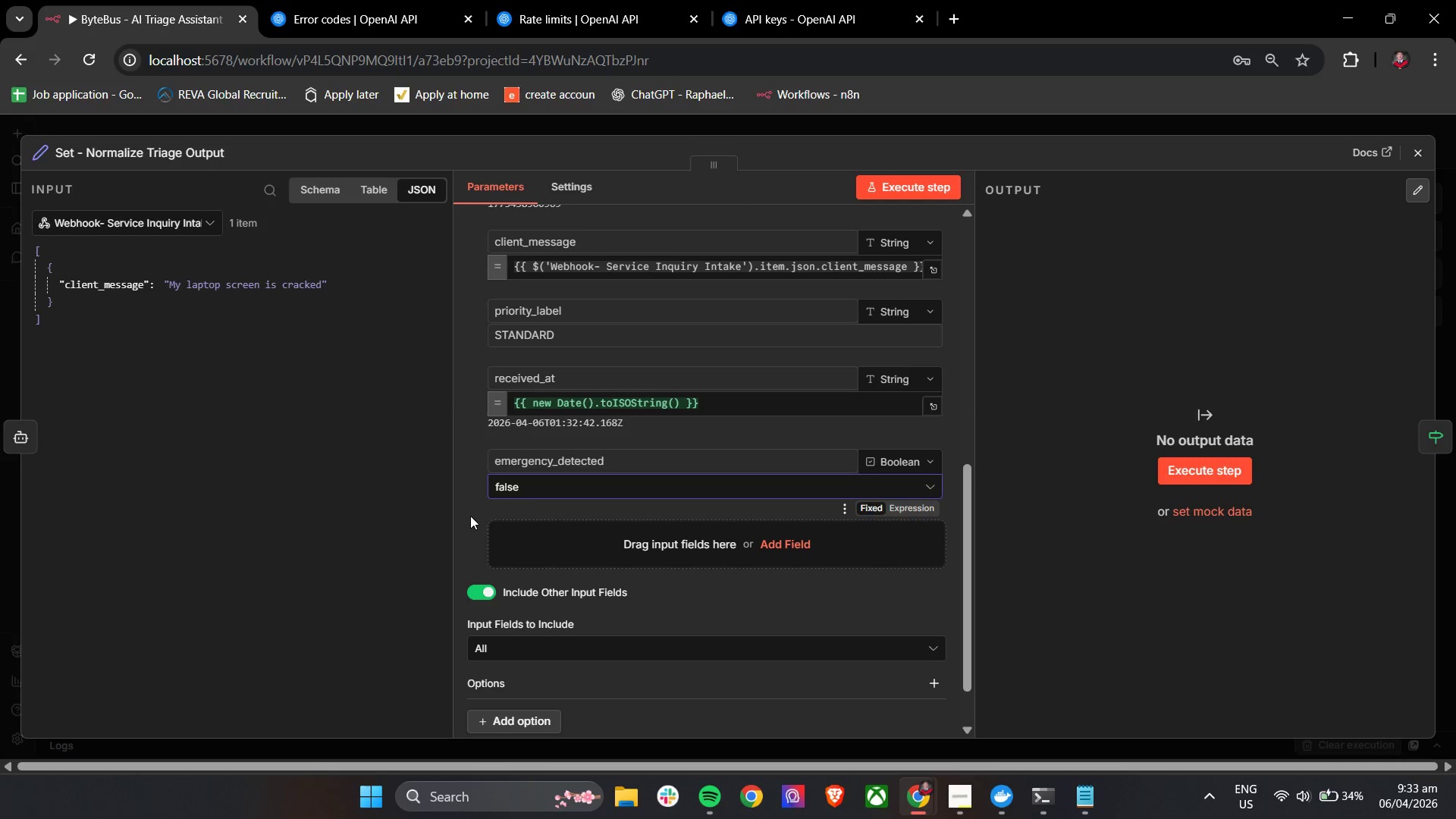 
left_click([470, 515])
 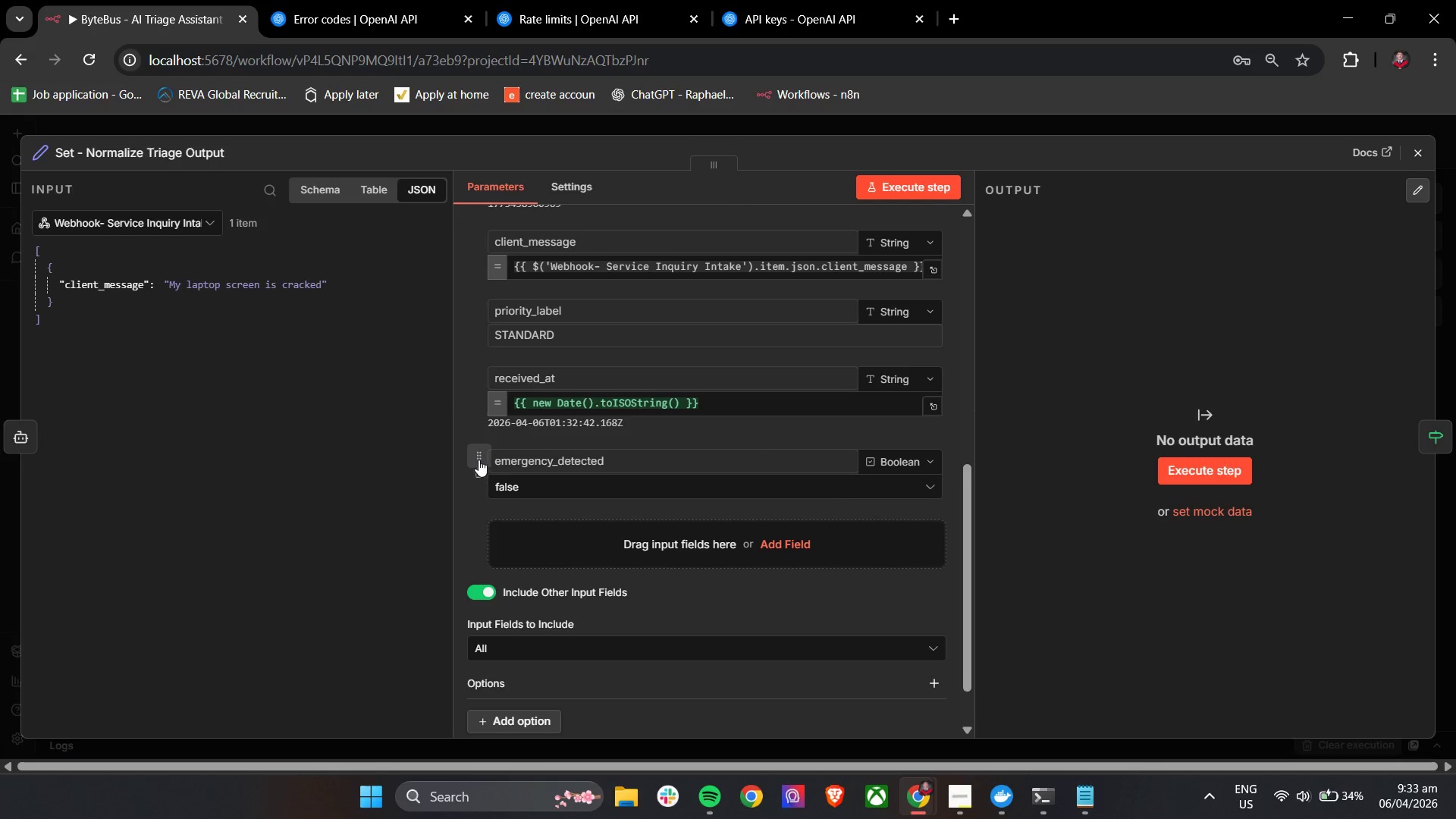 
left_click_drag(start_coordinate=[479, 460], to_coordinate=[488, 228])
 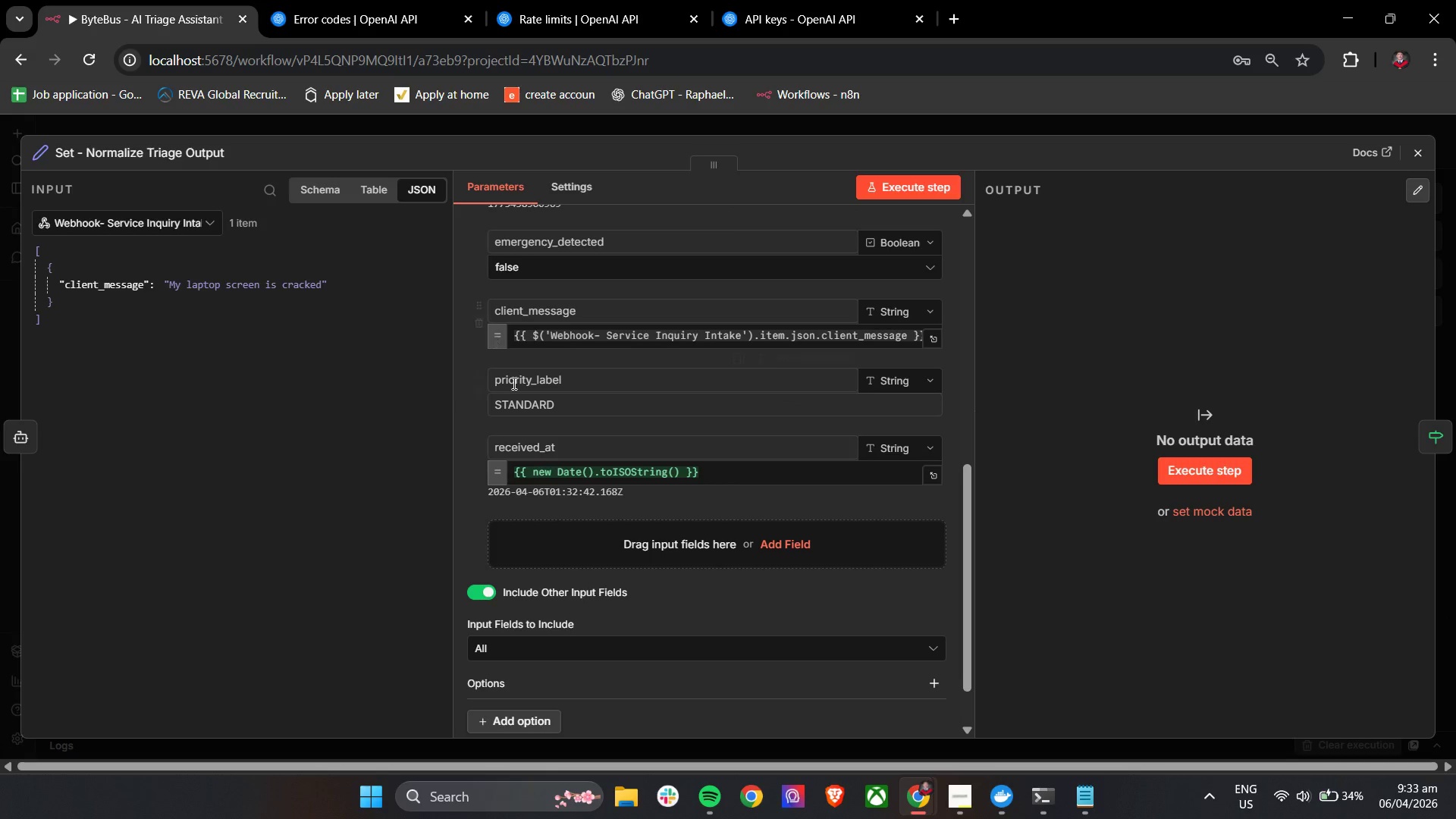 
scroll: coordinate [513, 384], scroll_direction: up, amount: 3.0
 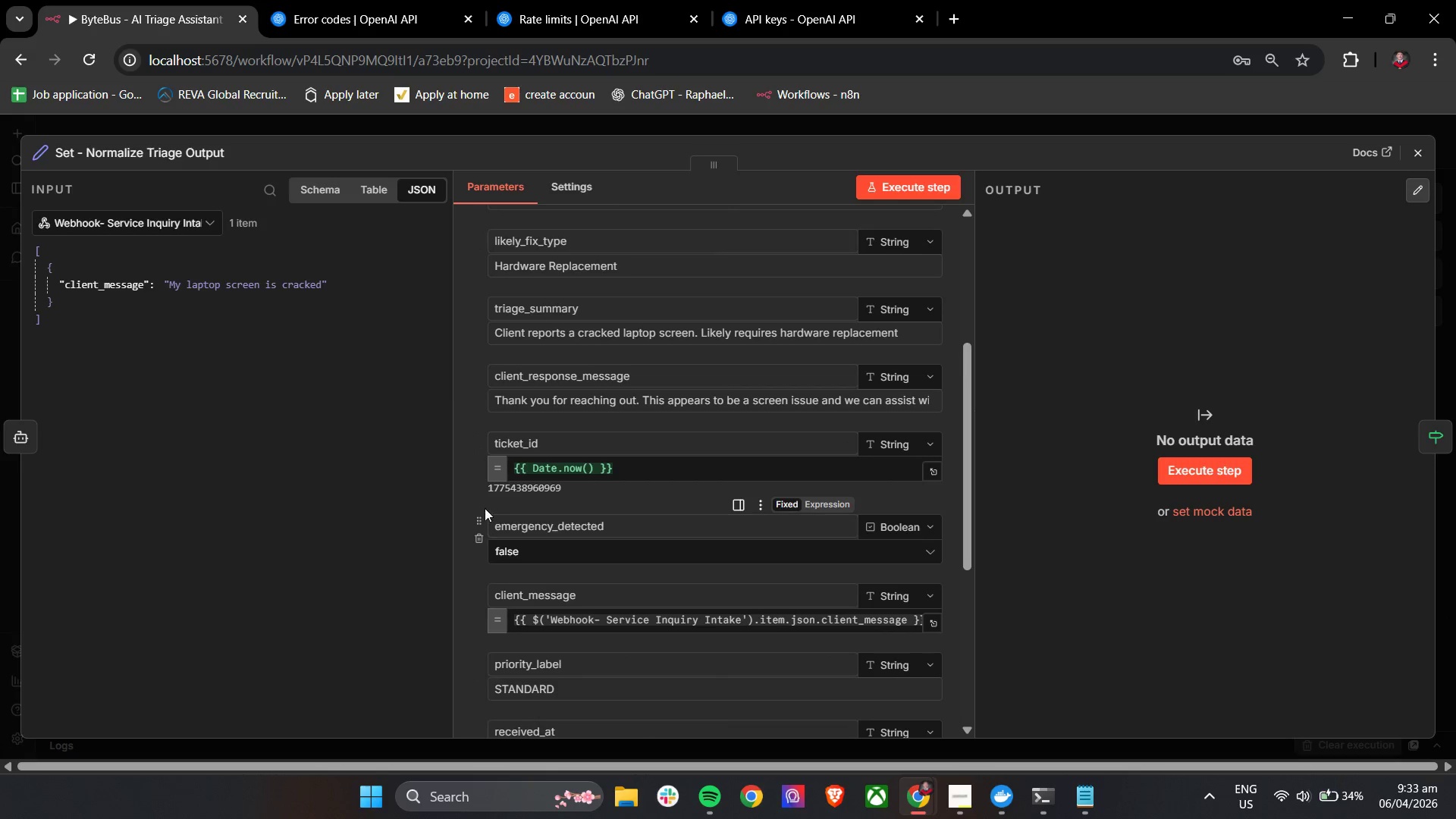 
left_click_drag(start_coordinate=[476, 518], to_coordinate=[475, 284])
 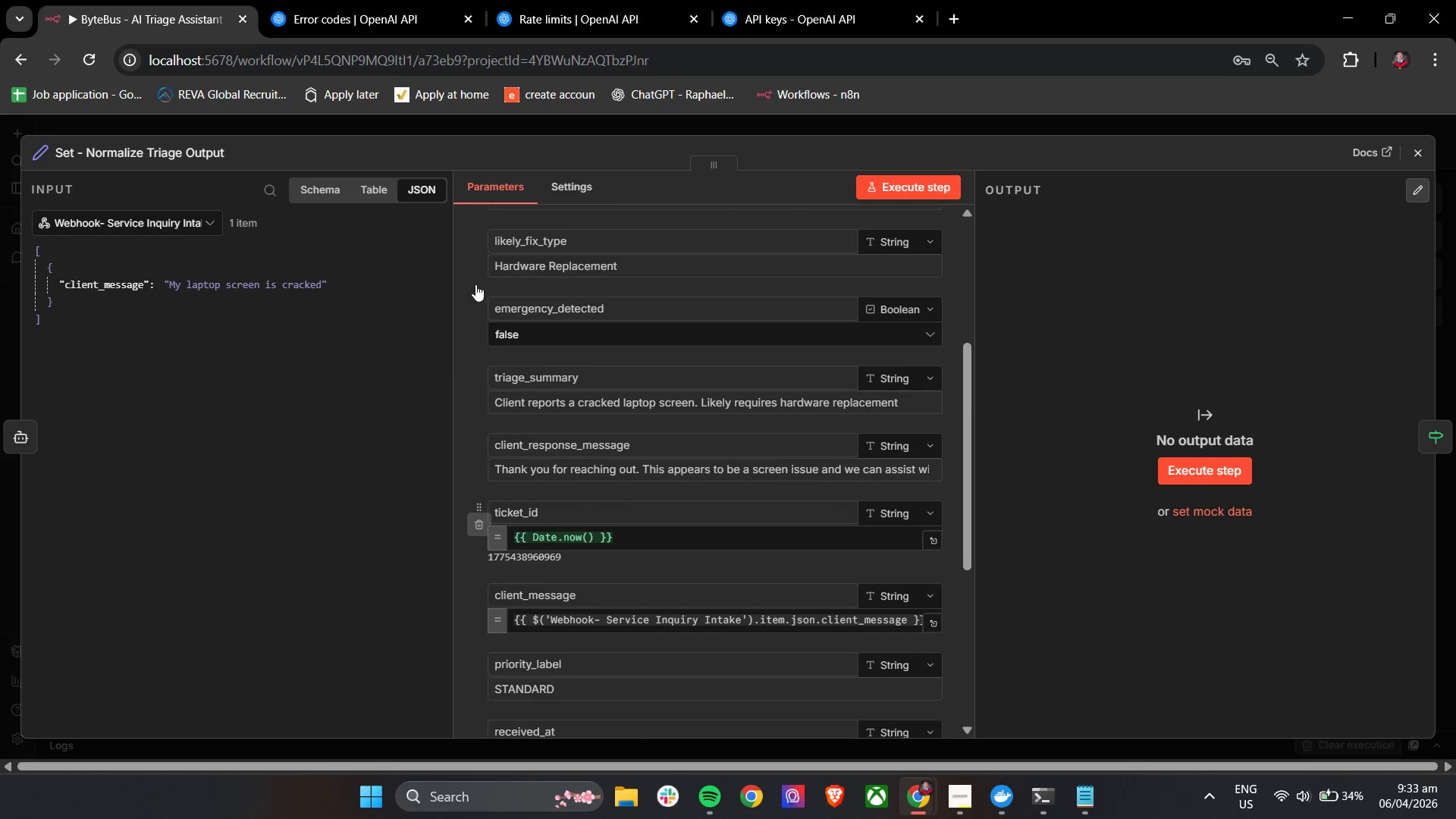 
scroll: coordinate [475, 284], scroll_direction: up, amount: 3.0
 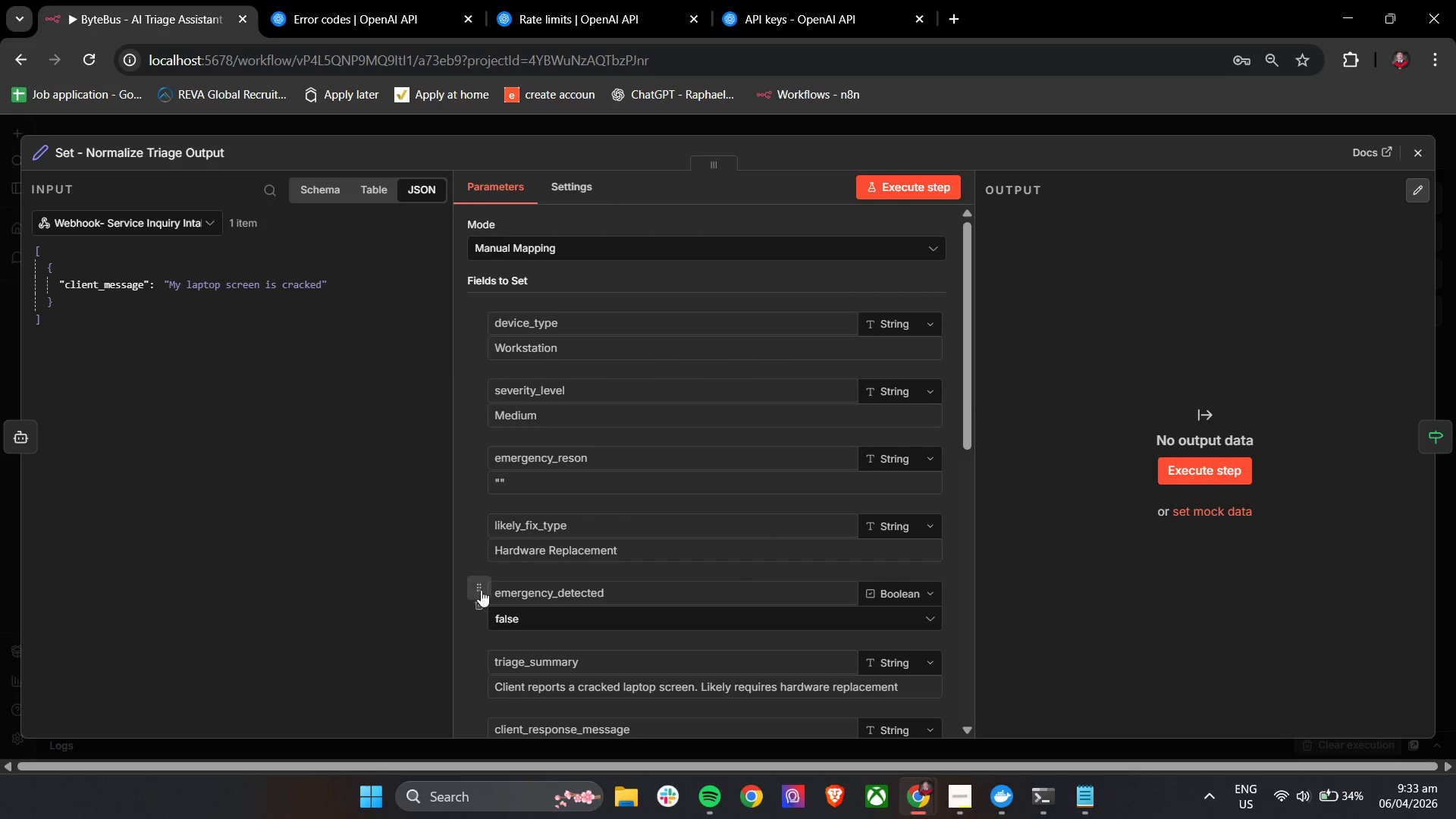 
left_click_drag(start_coordinate=[481, 590], to_coordinate=[477, 444])
 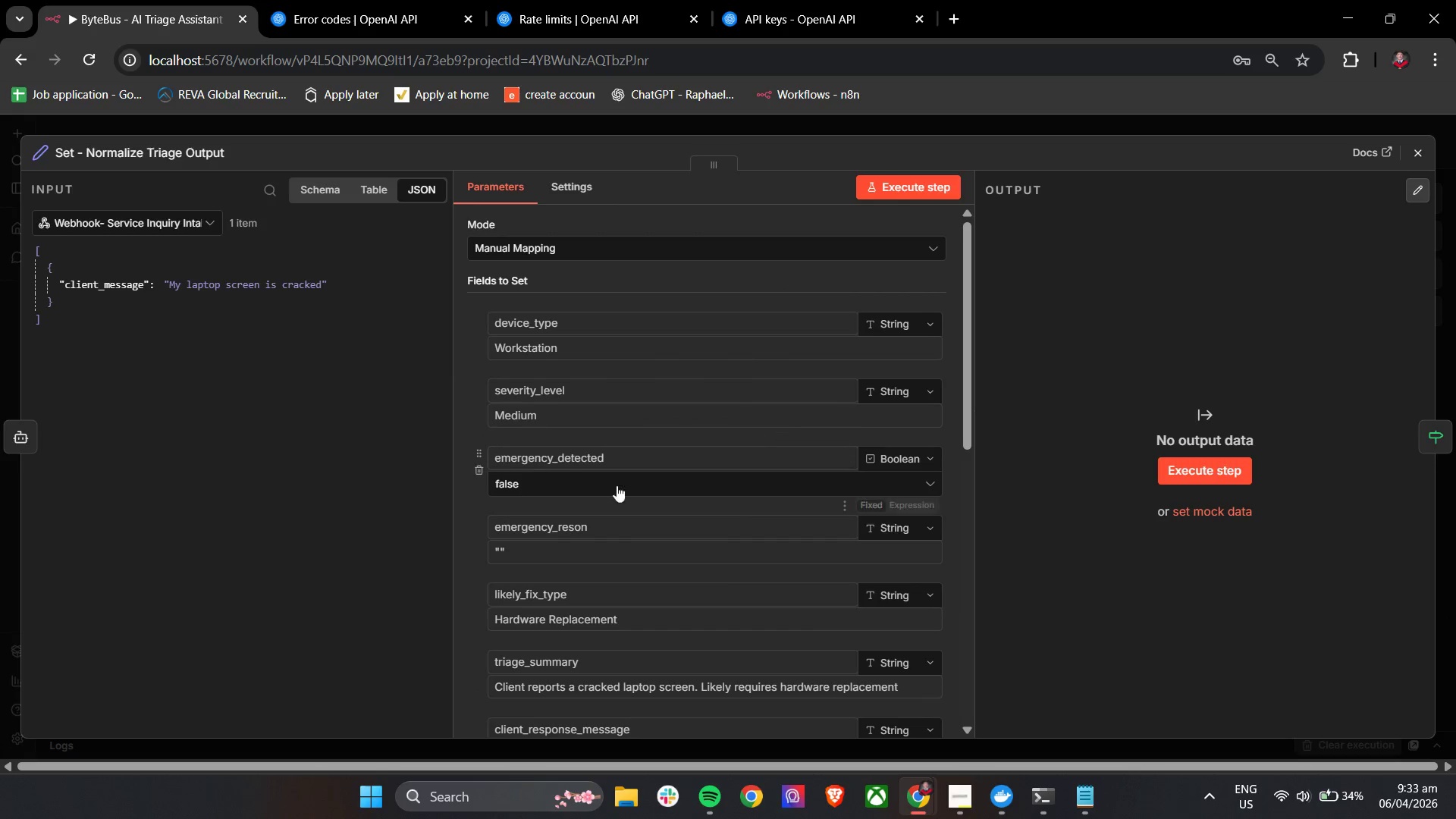 
scroll: coordinate [626, 486], scroll_direction: down, amount: 11.0
 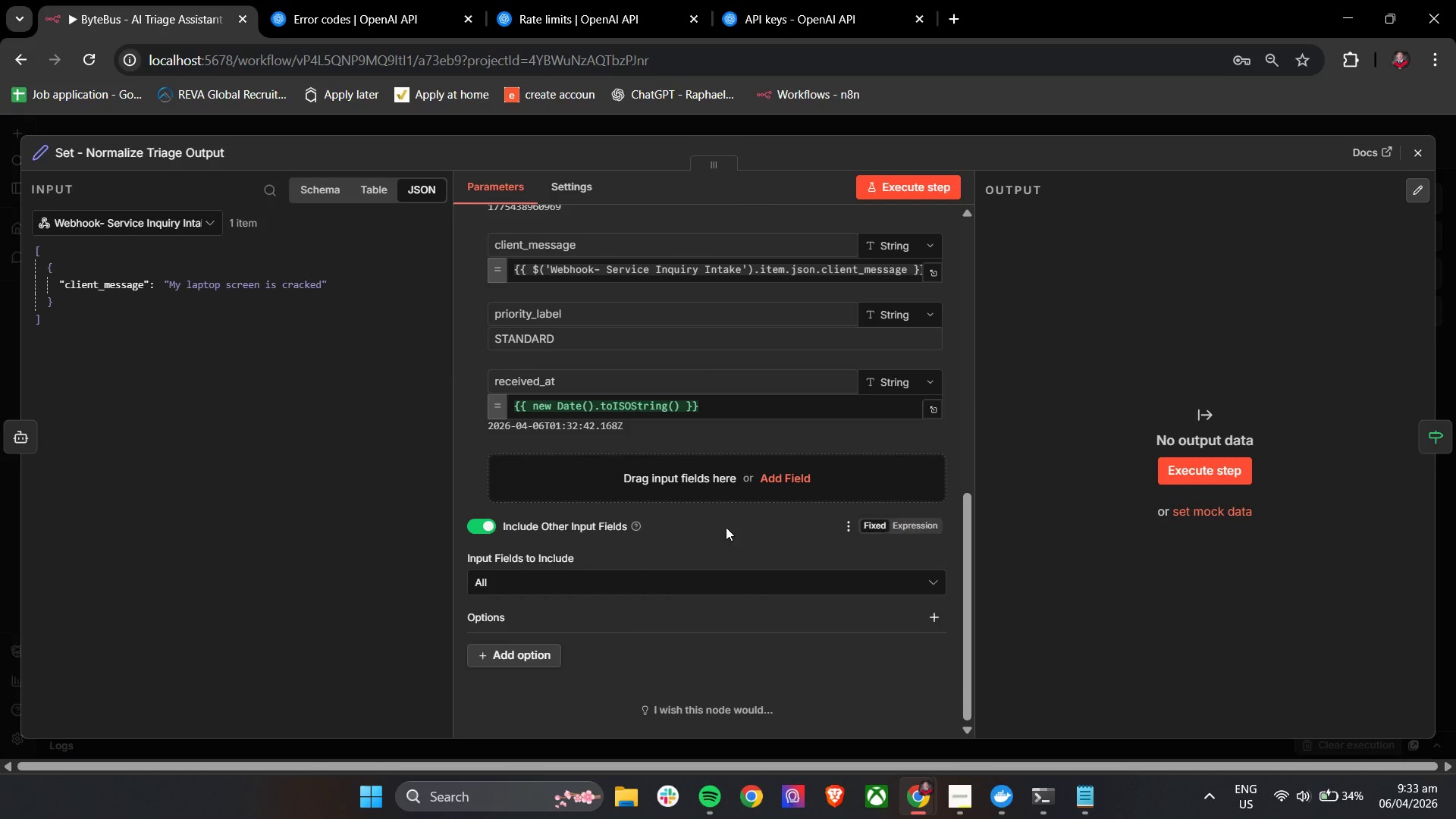 
left_click([732, 526])
 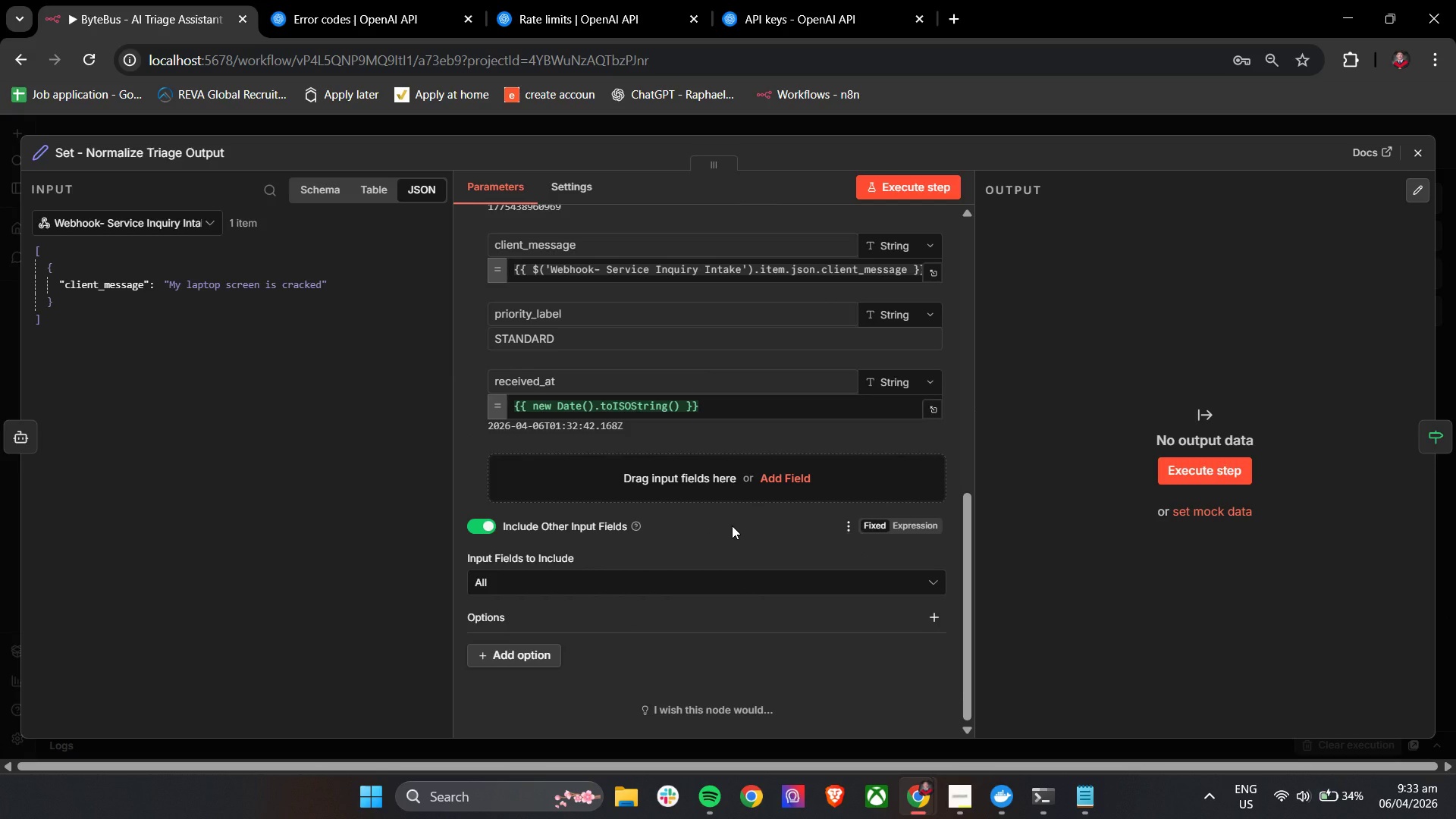 
wait(7.03)
 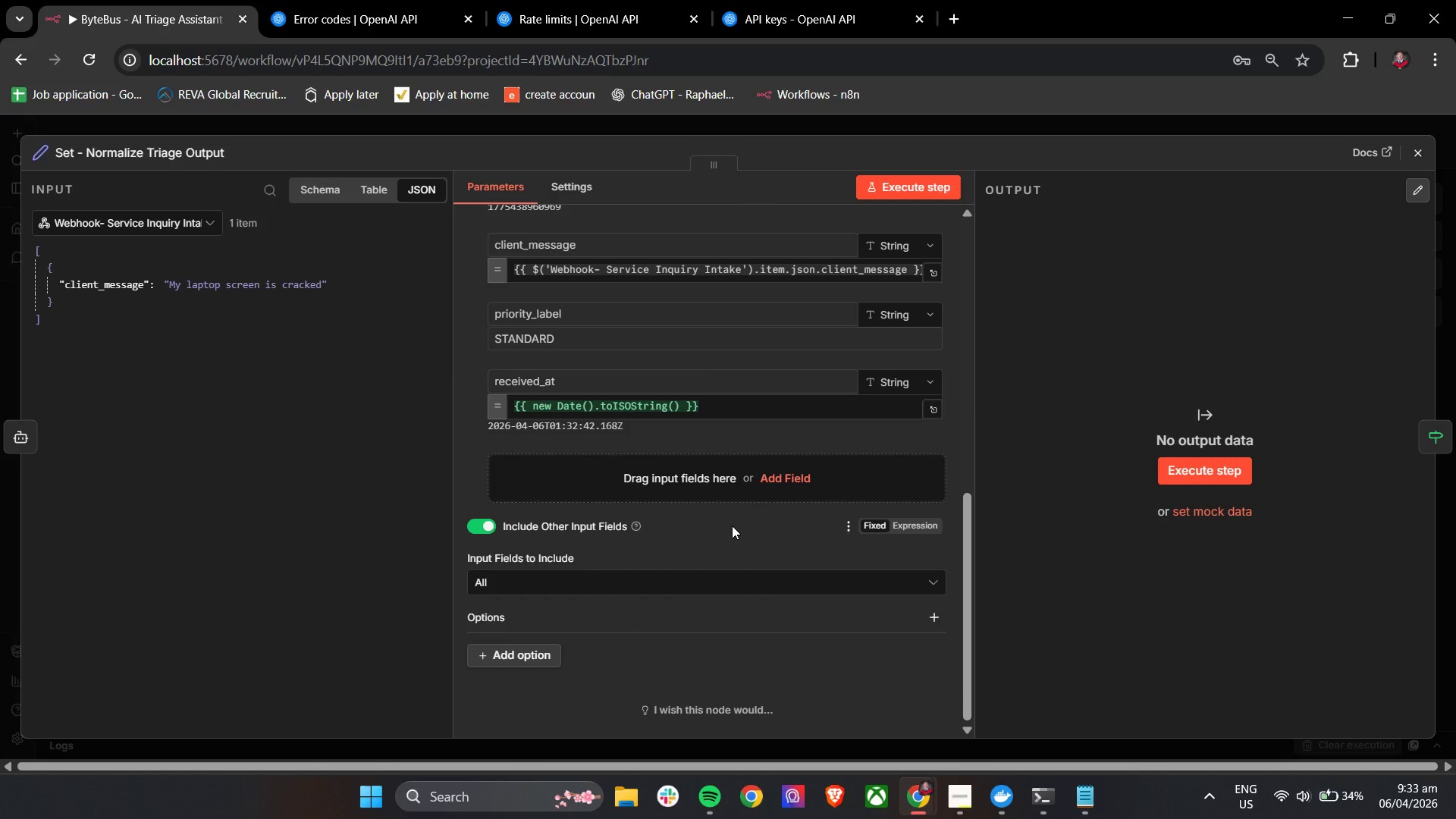 
scroll: coordinate [732, 526], scroll_direction: up, amount: 2.0
 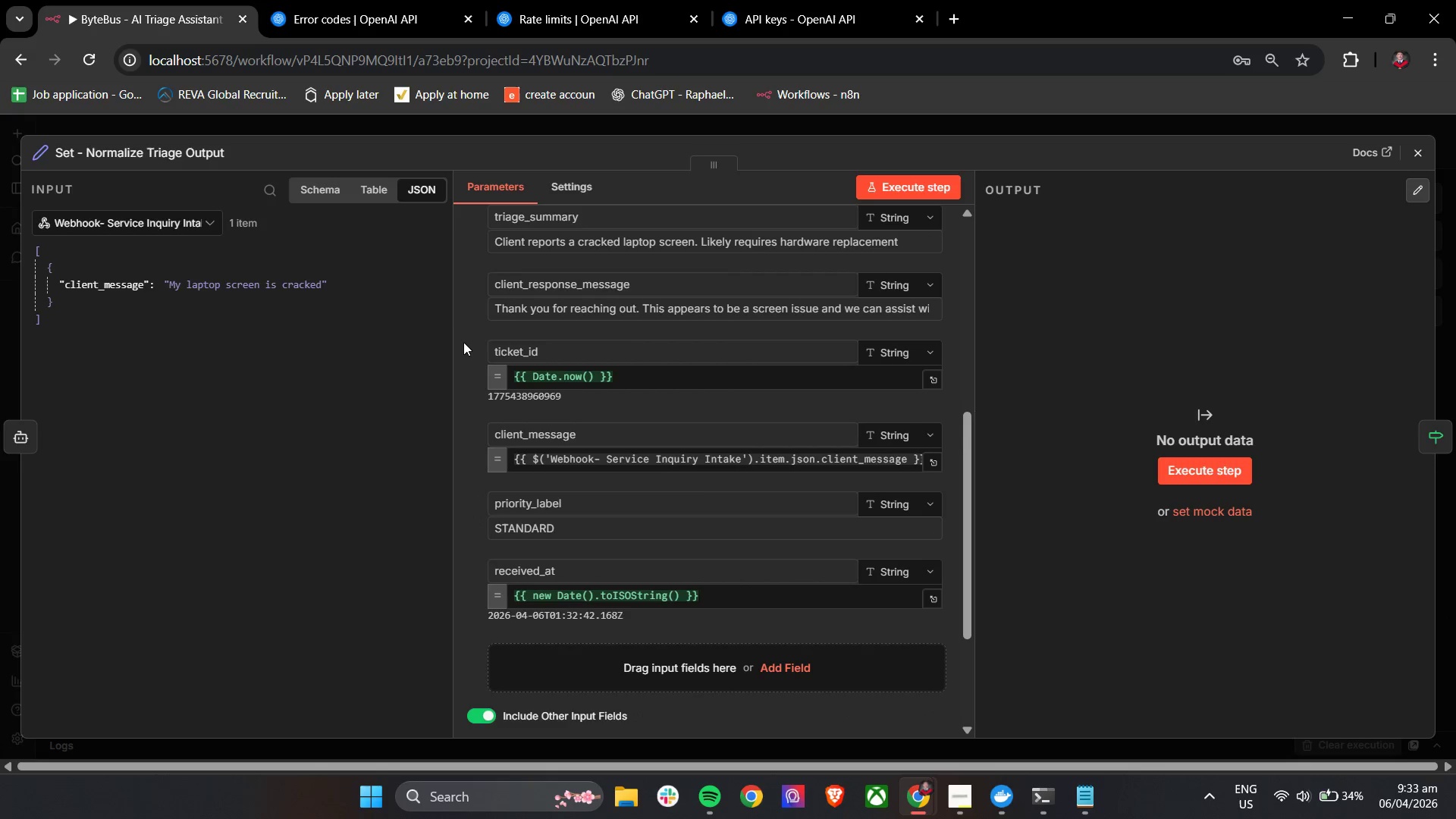 
left_click_drag(start_coordinate=[475, 344], to_coordinate=[472, 223])
 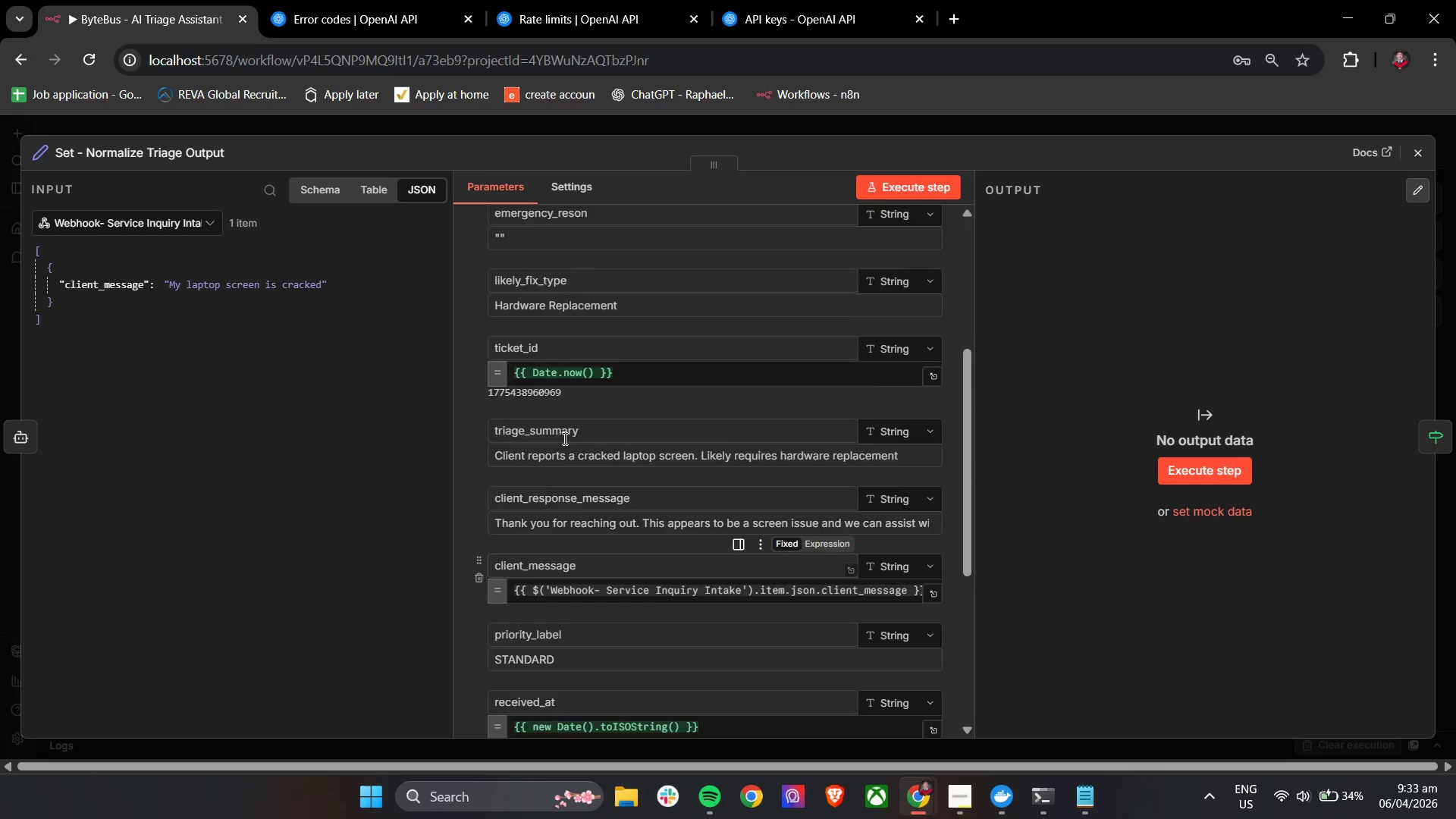 
scroll: coordinate [563, 438], scroll_direction: up, amount: 20.0
 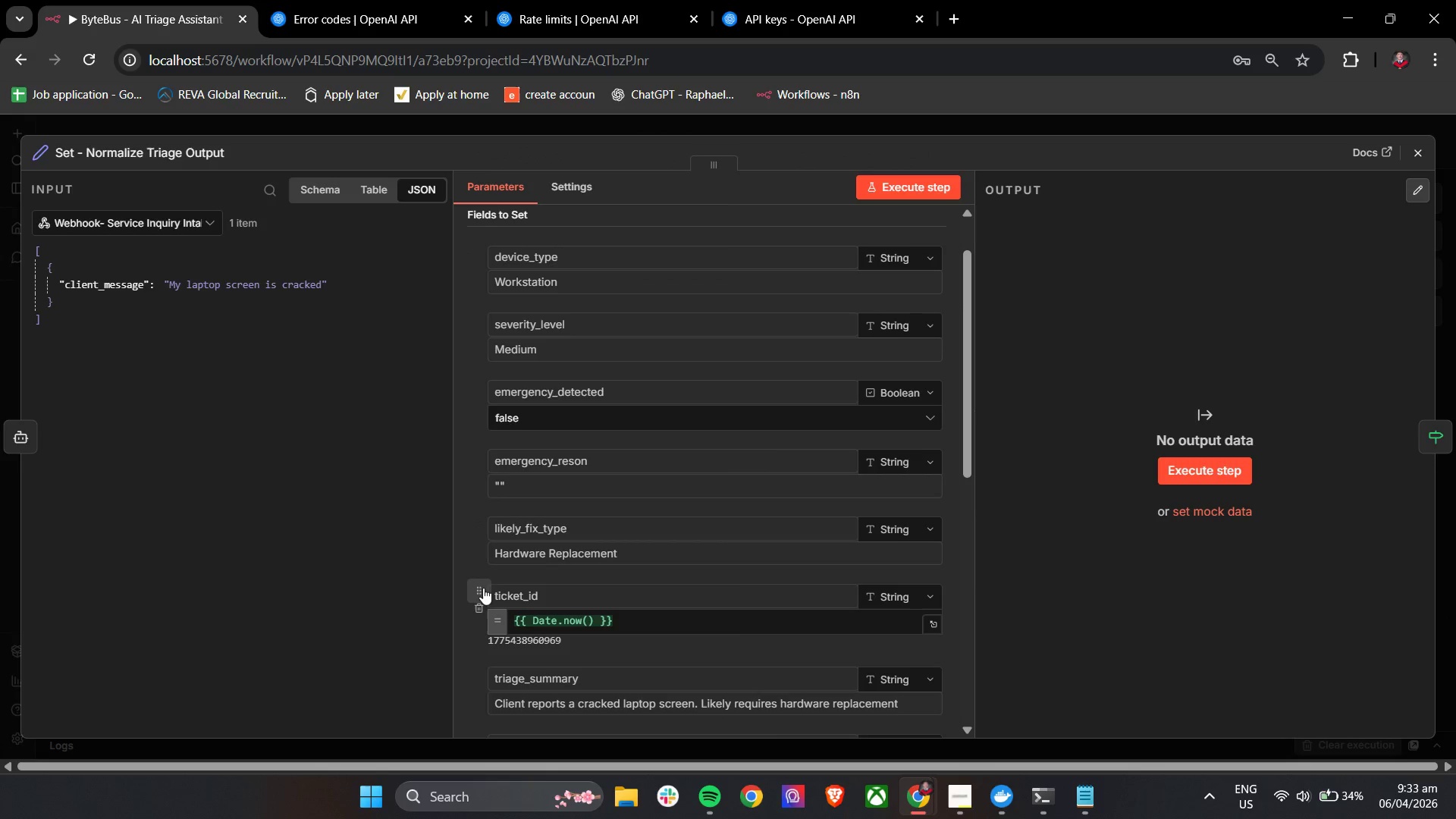 
left_click_drag(start_coordinate=[483, 591], to_coordinate=[484, 243])
 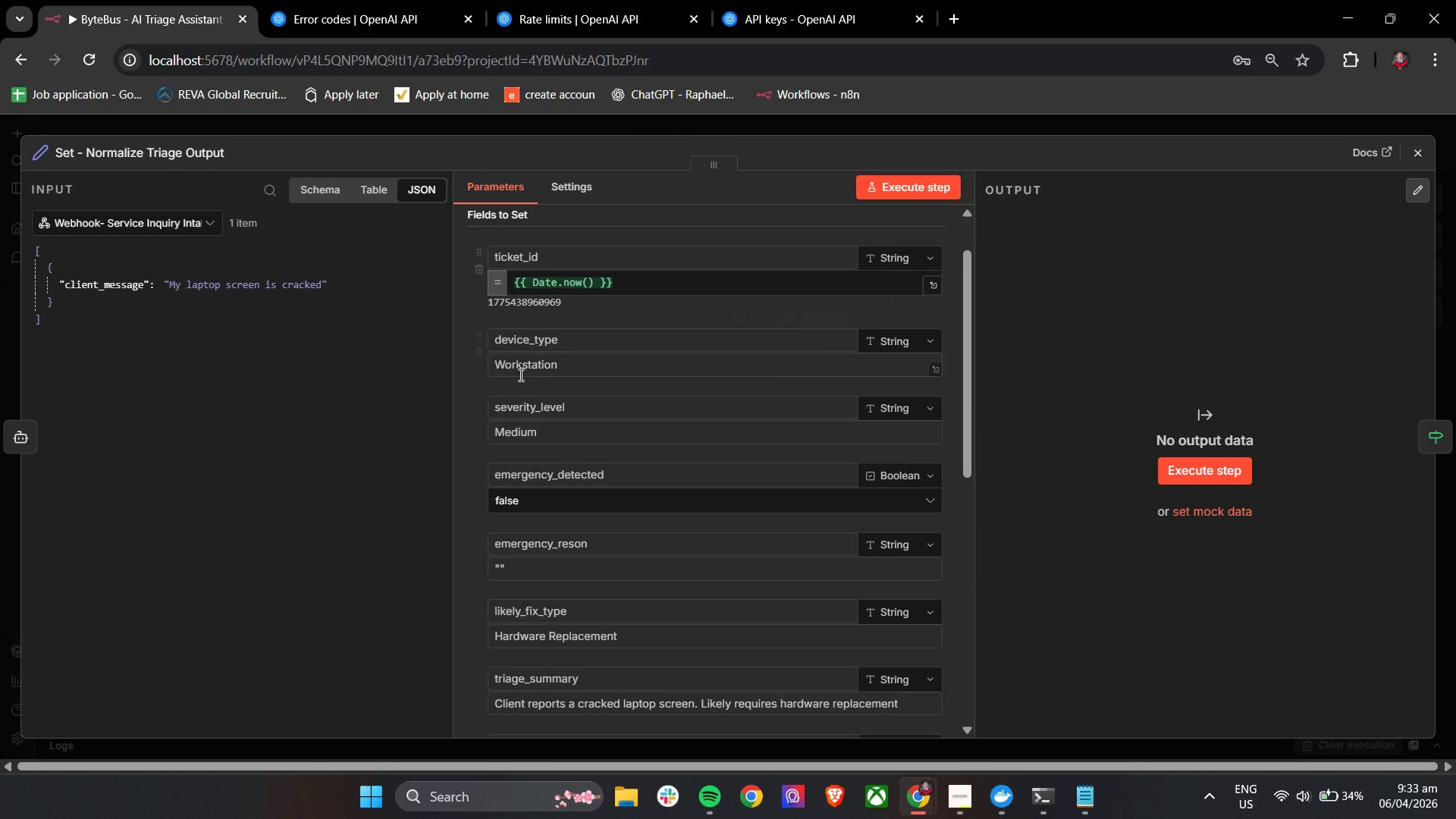 
scroll: coordinate [532, 410], scroll_direction: up, amount: 3.0
 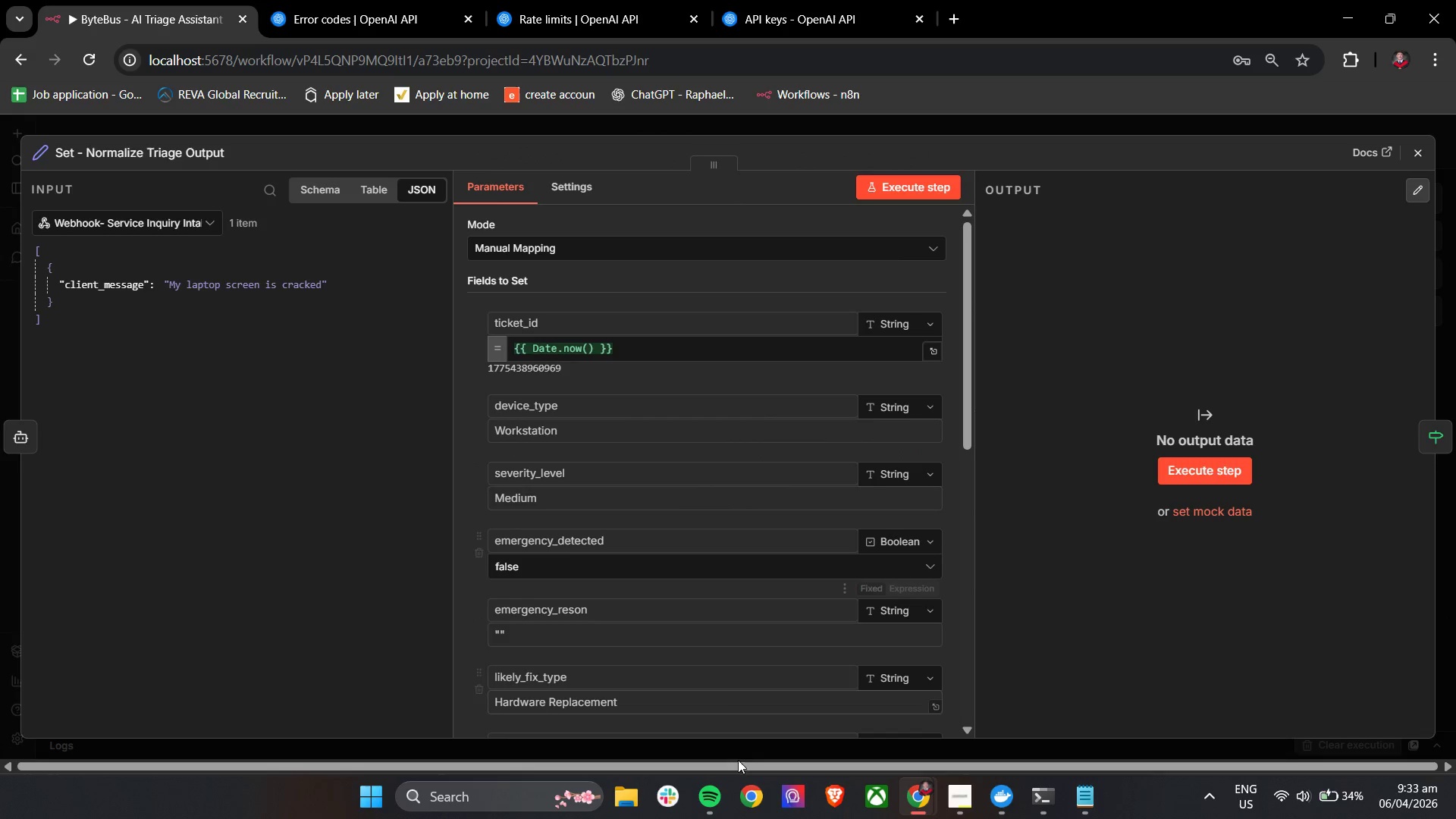 
left_click([713, 801])
 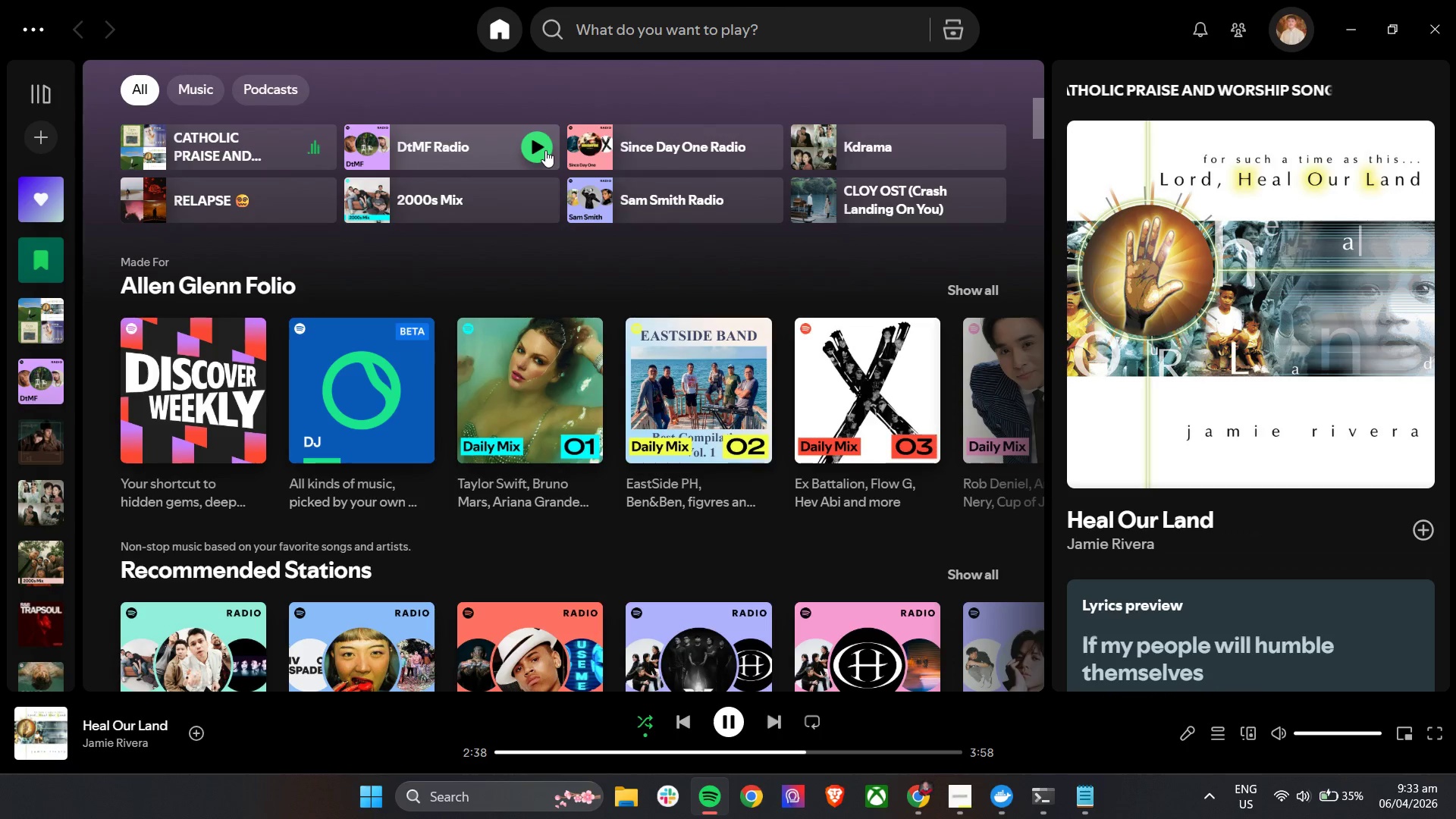 
left_click([596, 148])
 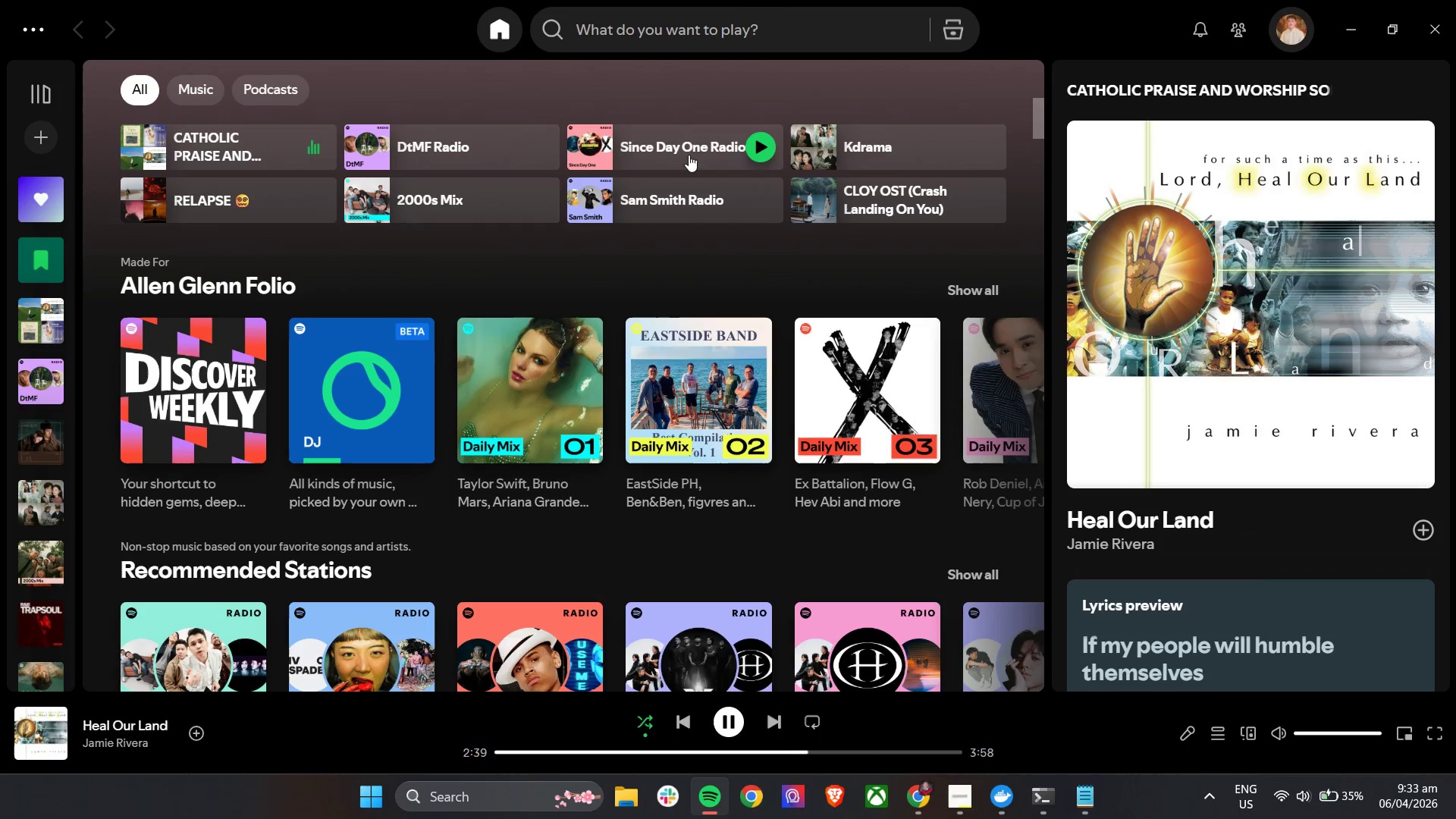 
left_click([713, 144])
 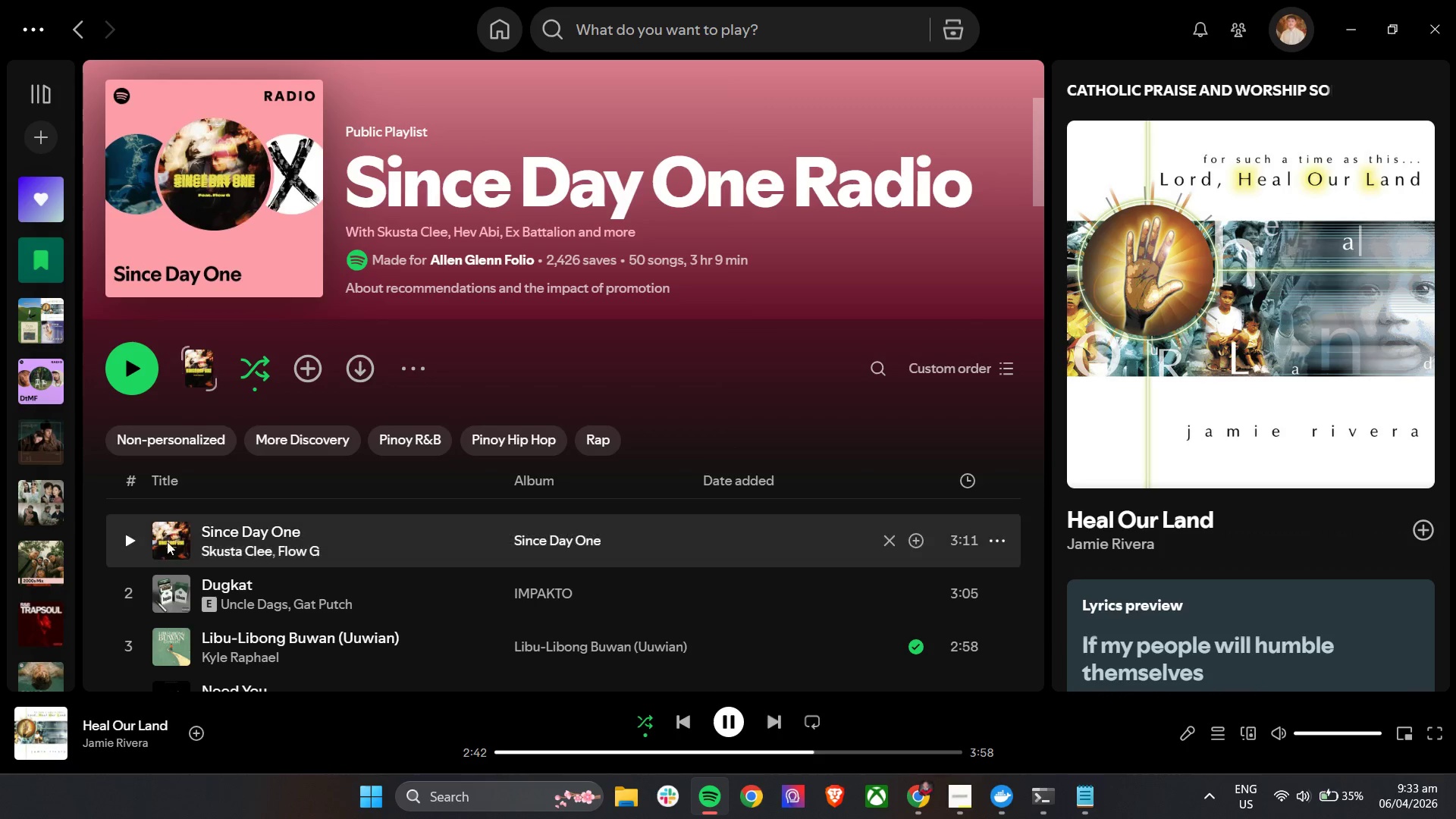 
left_click([127, 544])
 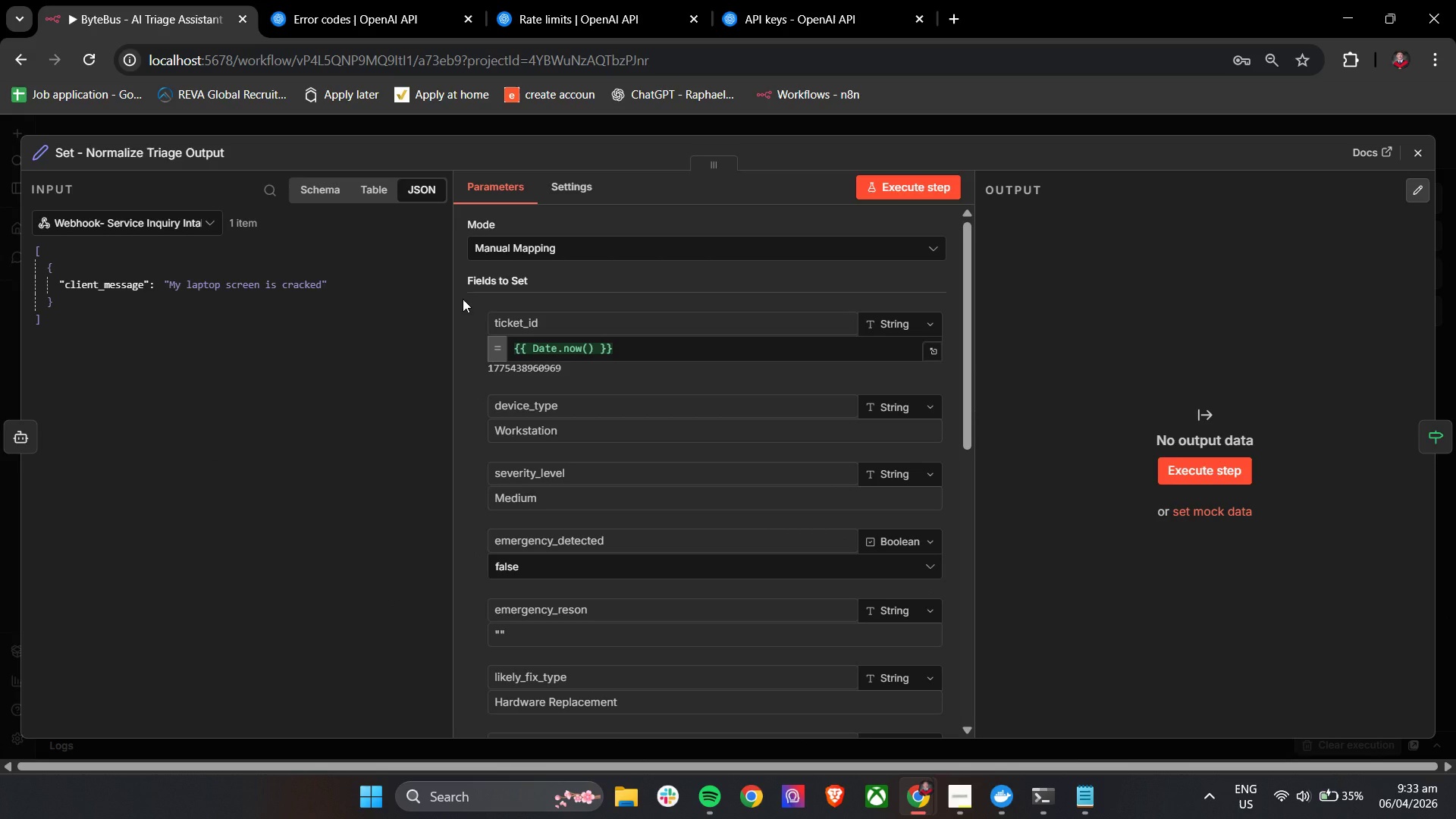 
wait(5.31)
 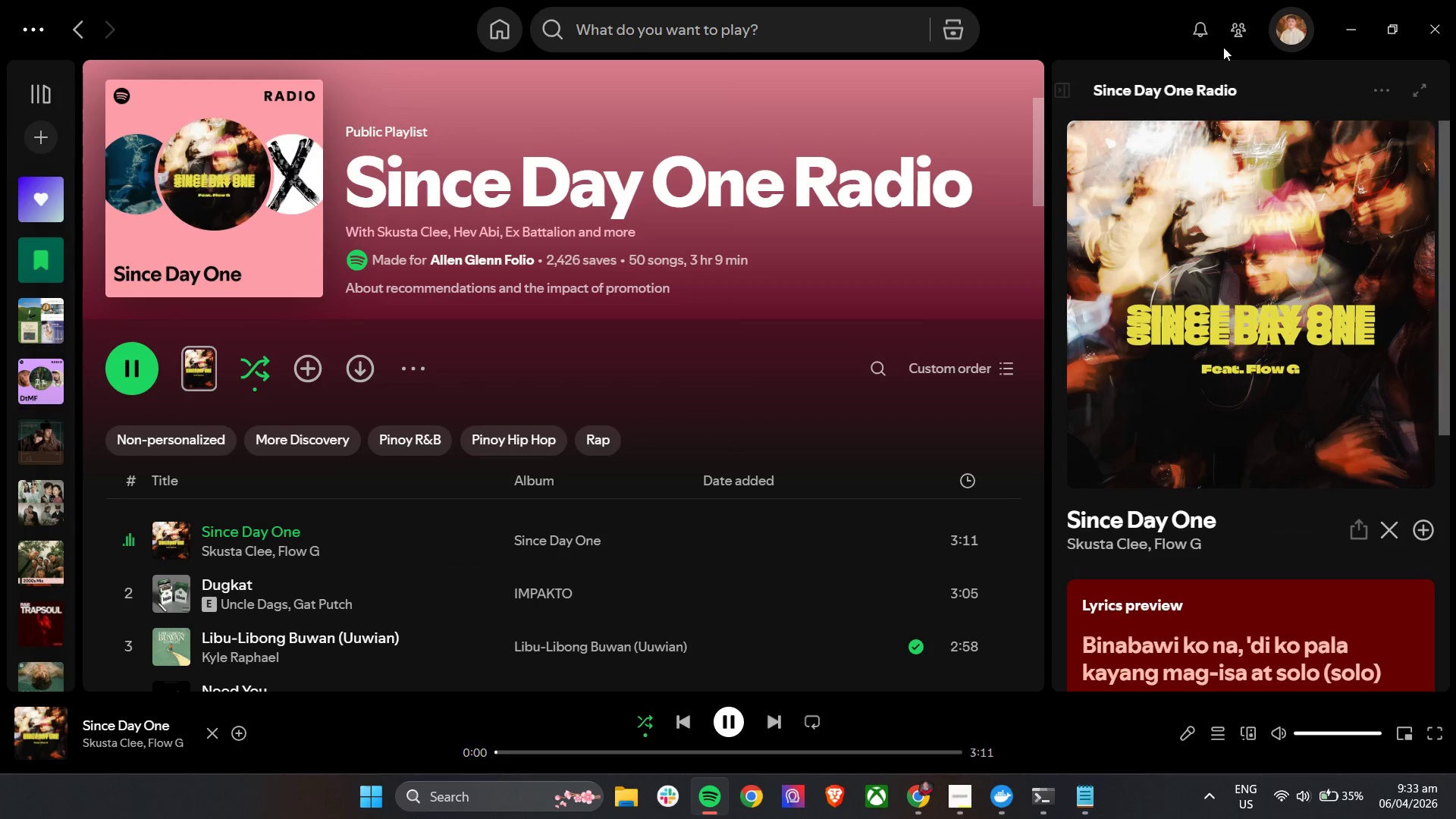 
scroll: coordinate [582, 505], scroll_direction: down, amount: 7.0
 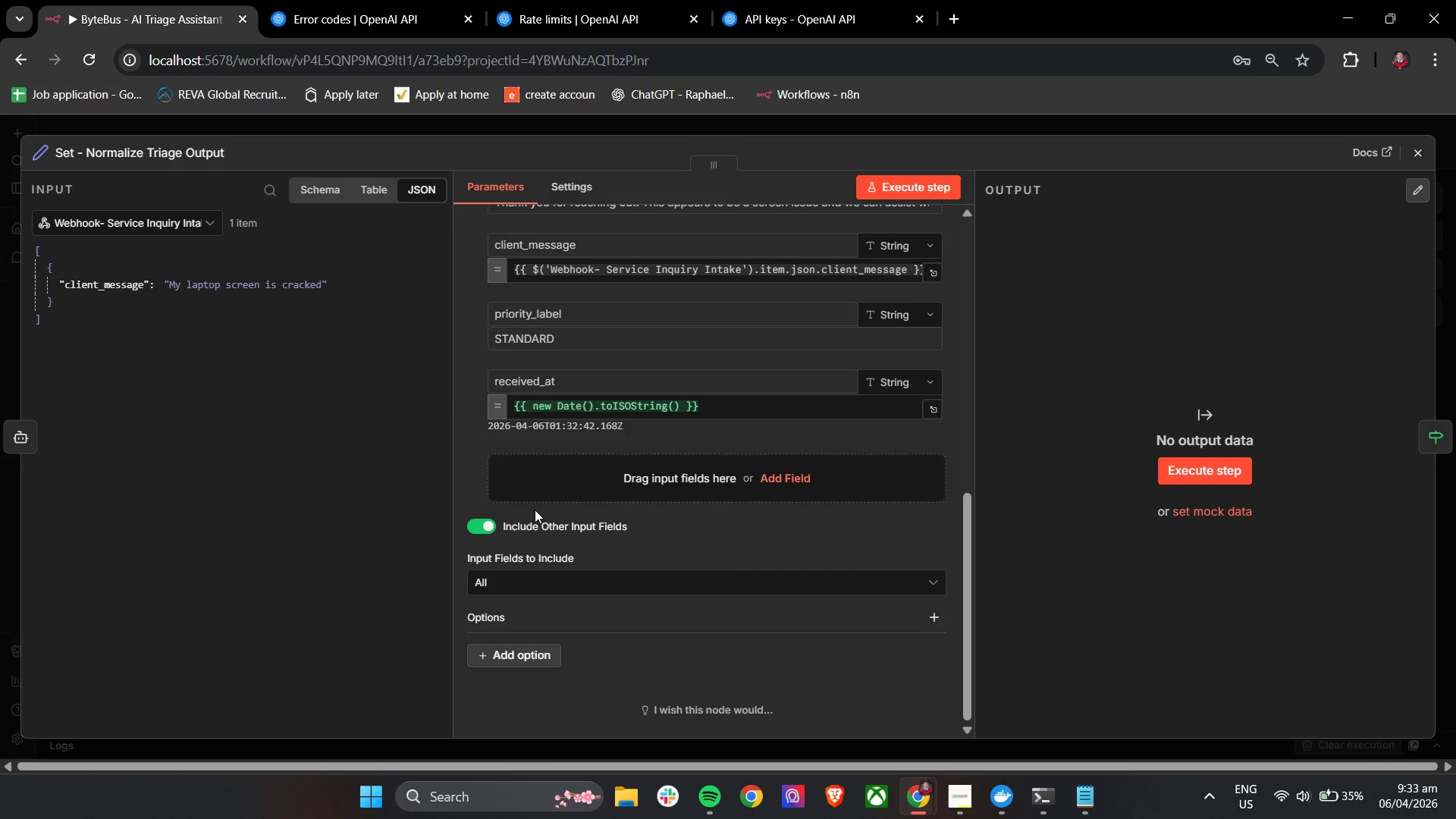 
scroll: coordinate [485, 540], scroll_direction: up, amount: 3.0
 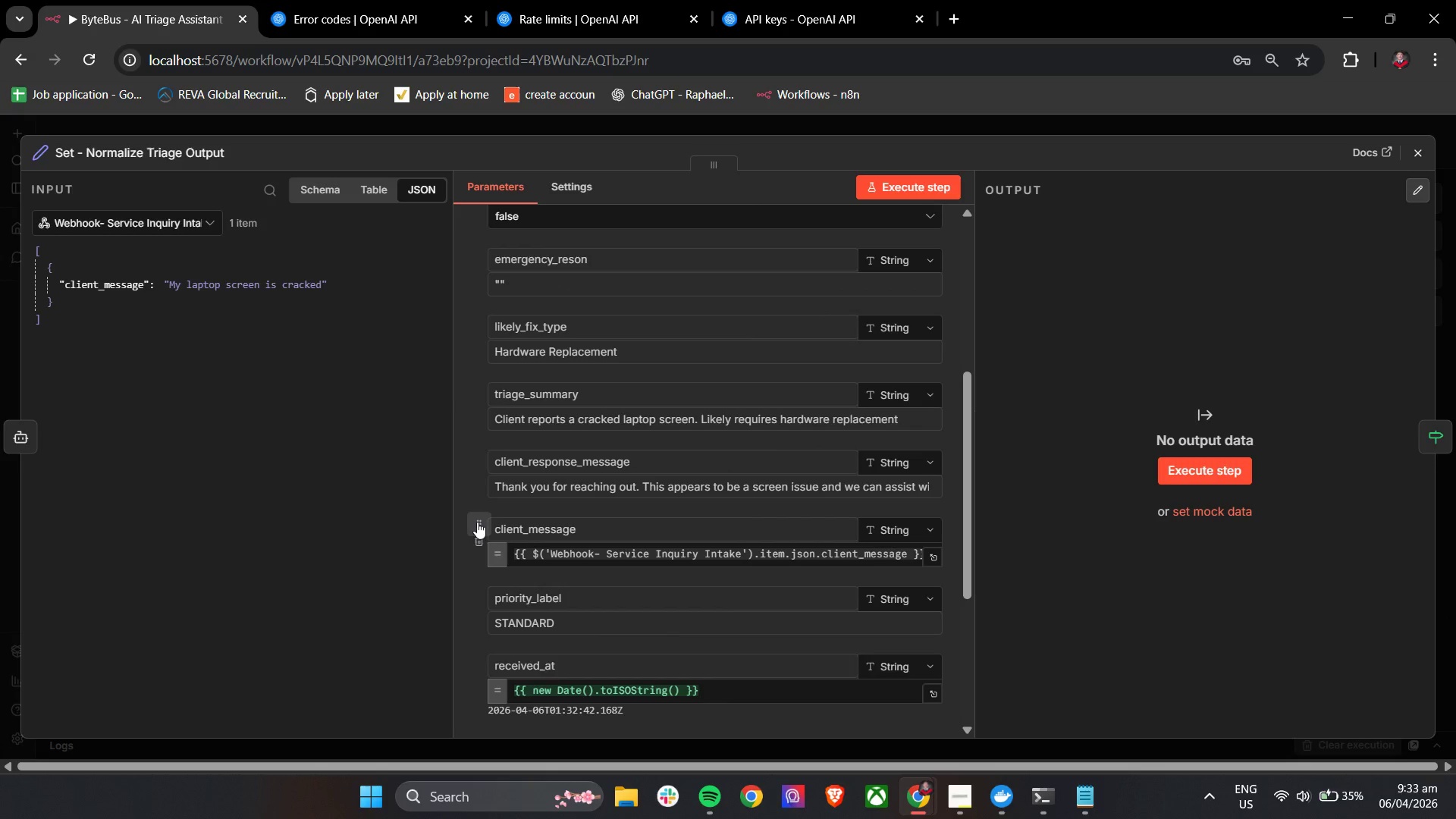 
left_click_drag(start_coordinate=[477, 522], to_coordinate=[491, 237])
 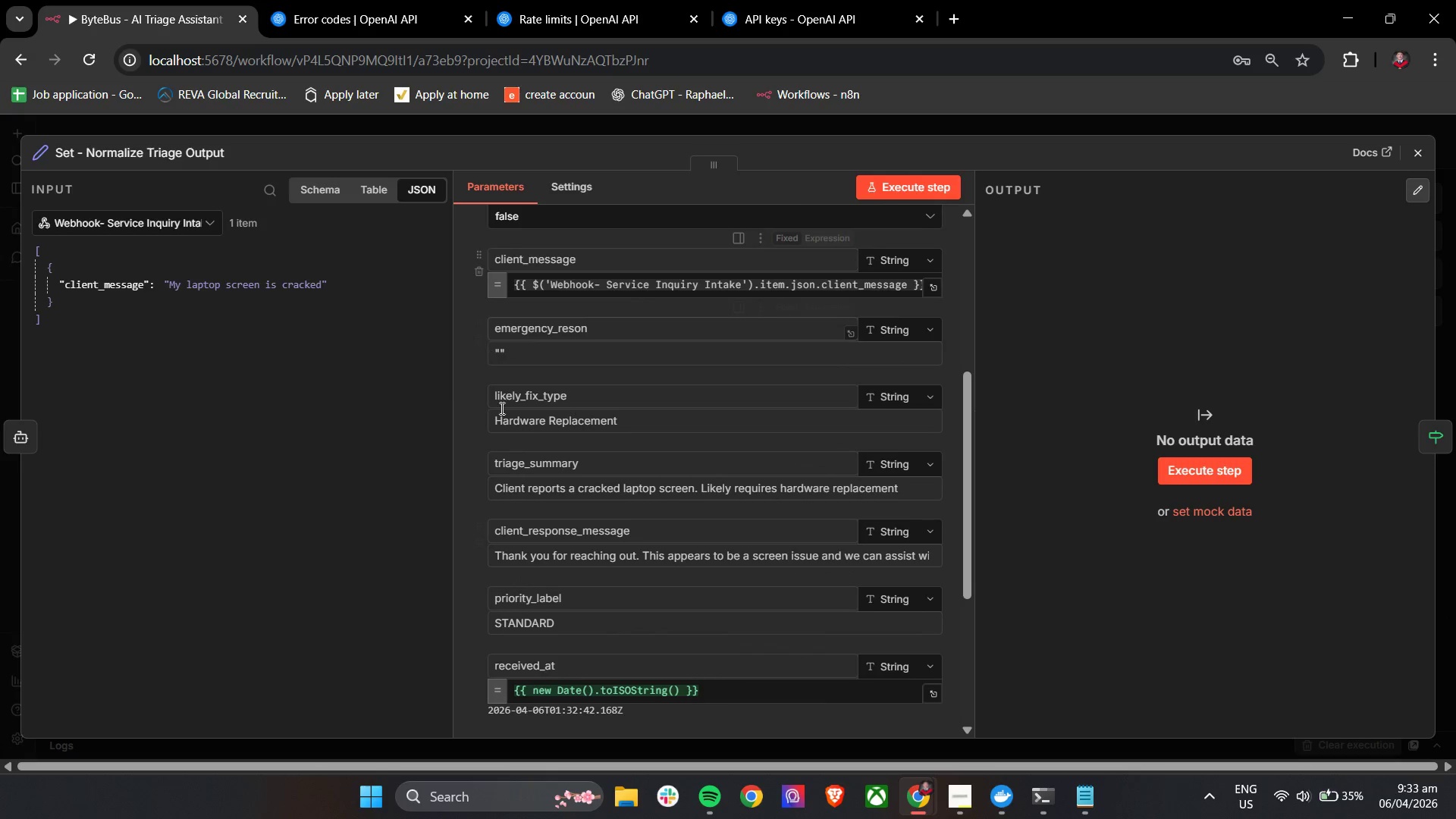 
scroll: coordinate [516, 452], scroll_direction: up, amount: 3.0
 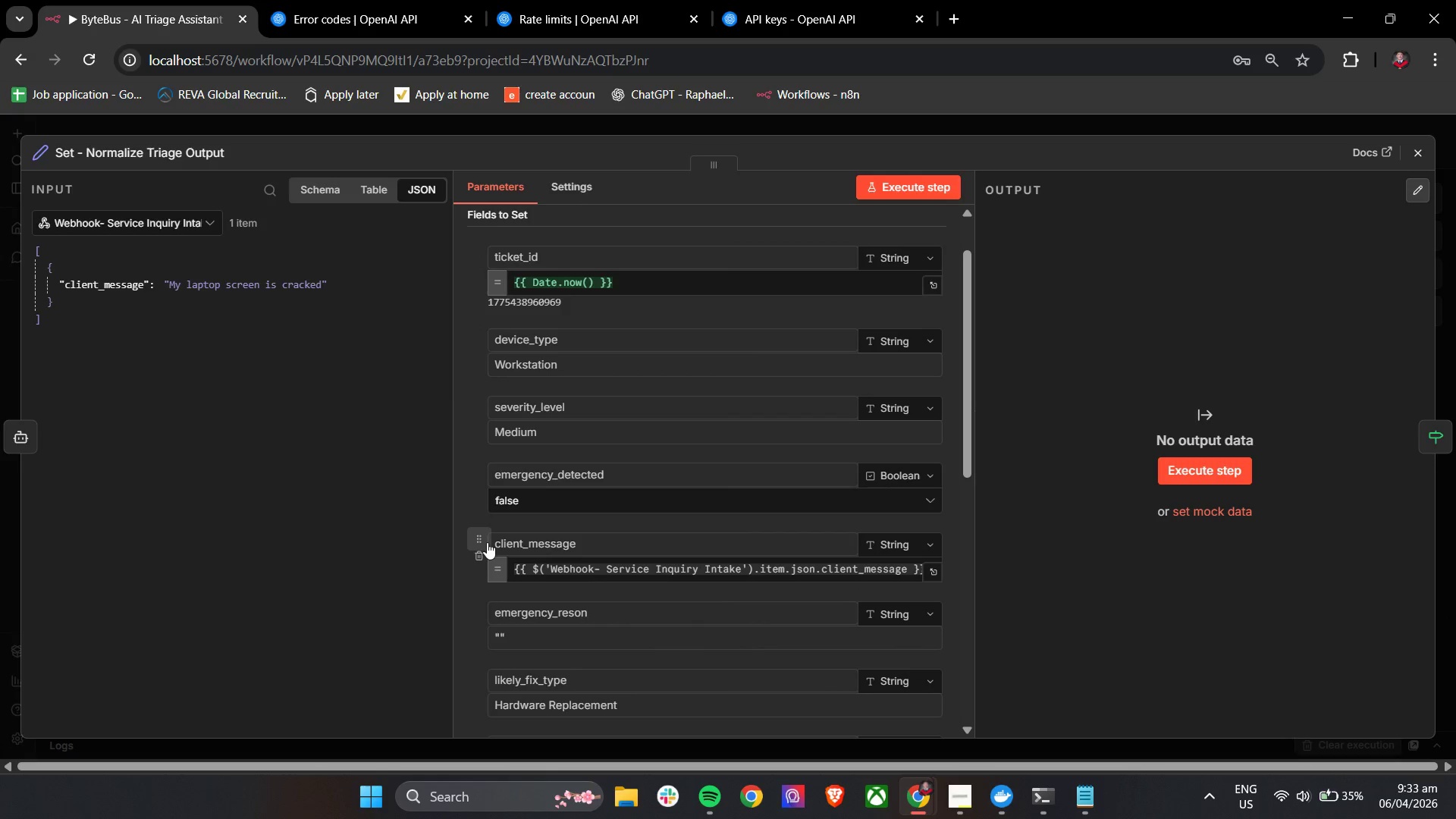 
left_click_drag(start_coordinate=[487, 542], to_coordinate=[481, 309])
 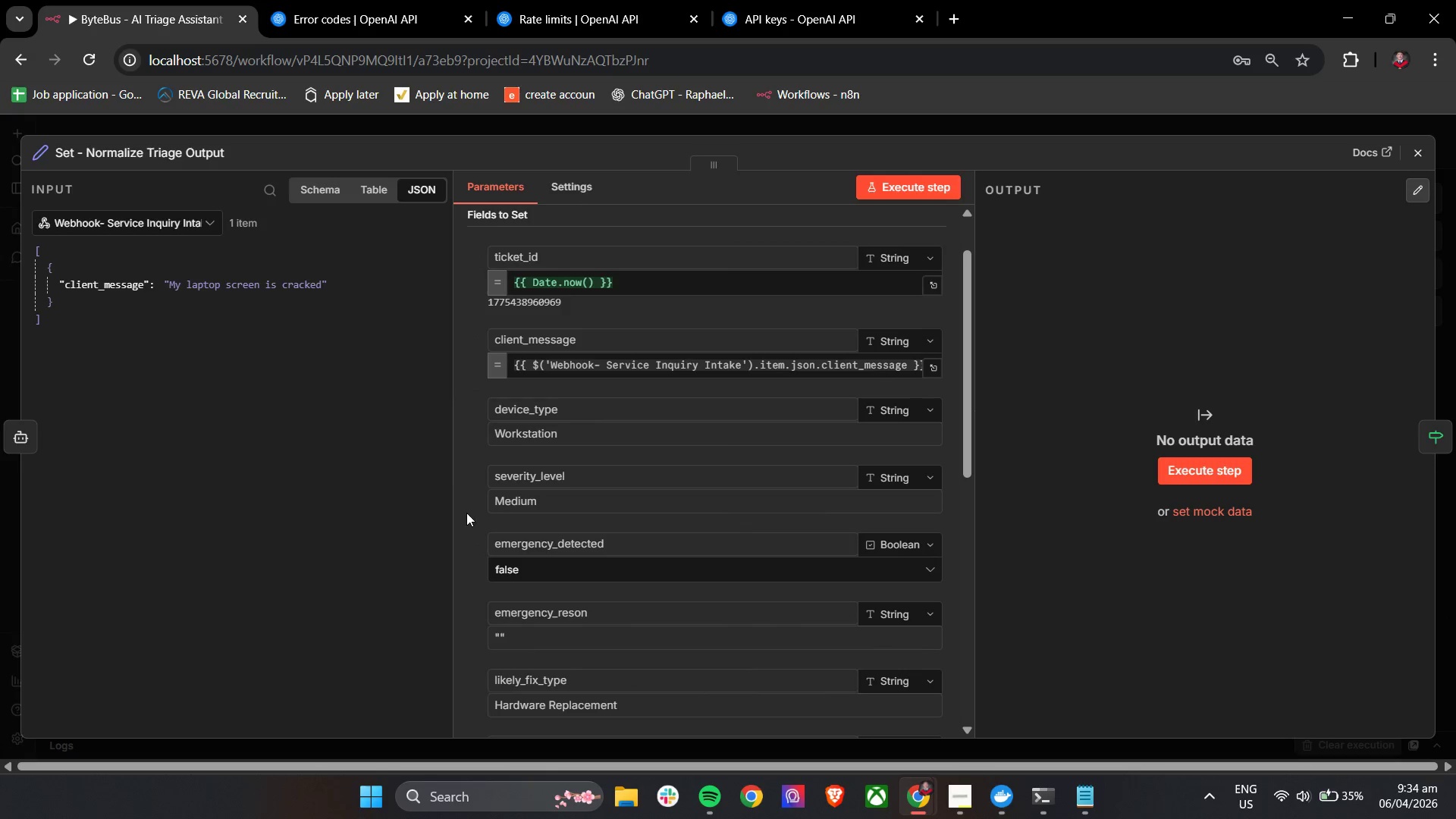 
mouse_move([478, 570])
 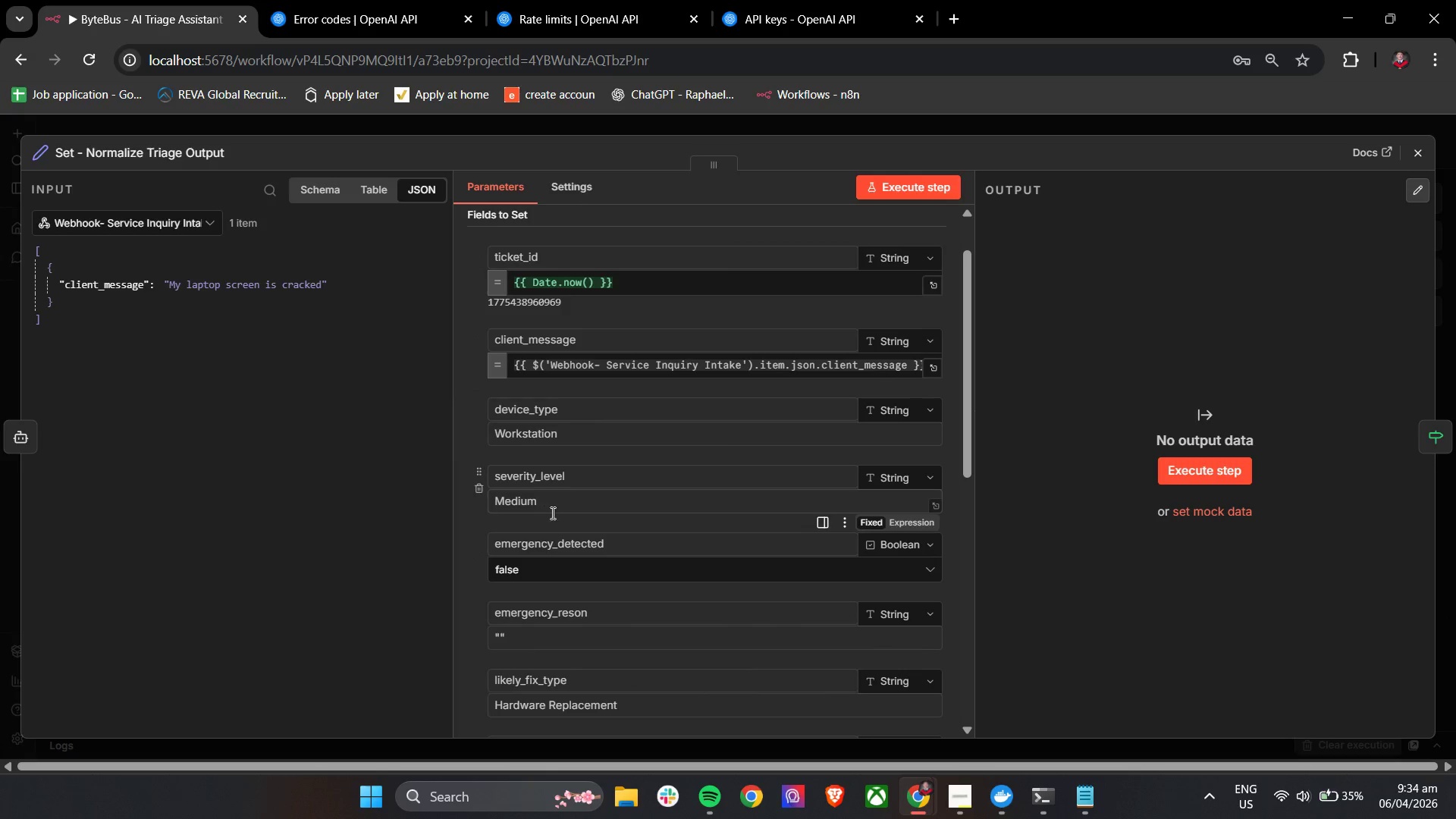 
scroll: coordinate [691, 541], scroll_direction: down, amount: 4.0
 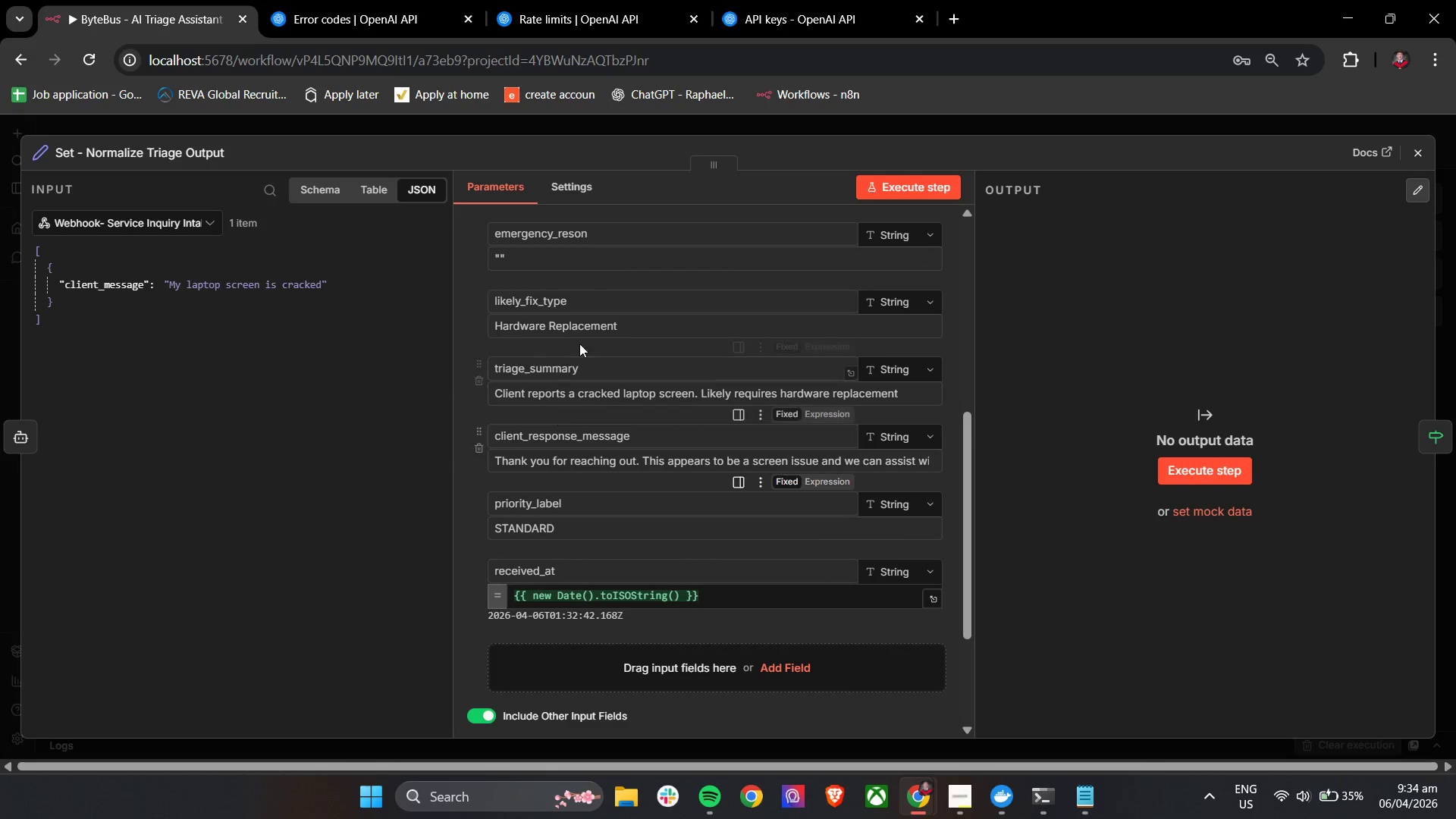 
mouse_move([568, 395])
 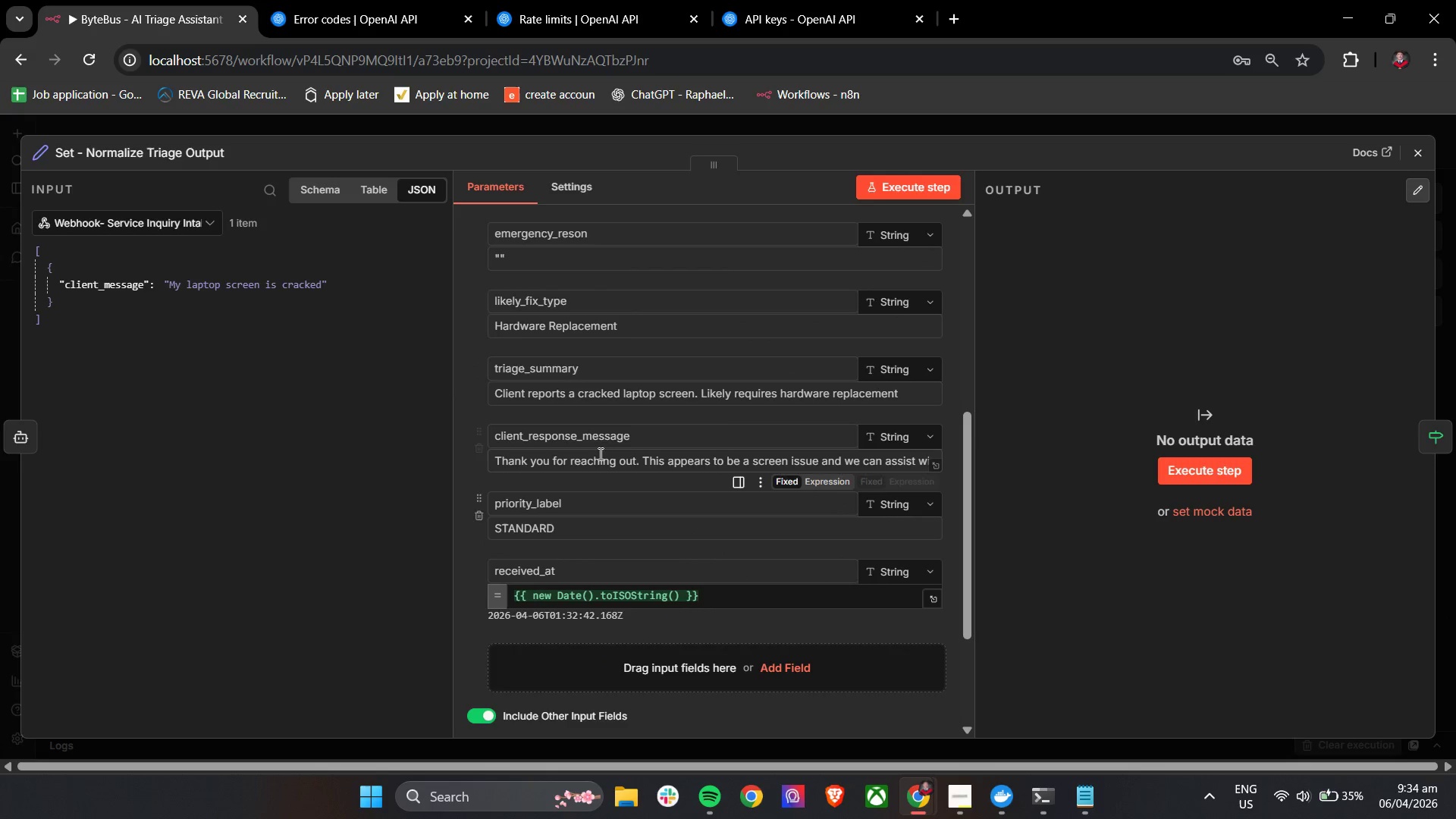 
mouse_move([587, 469])
 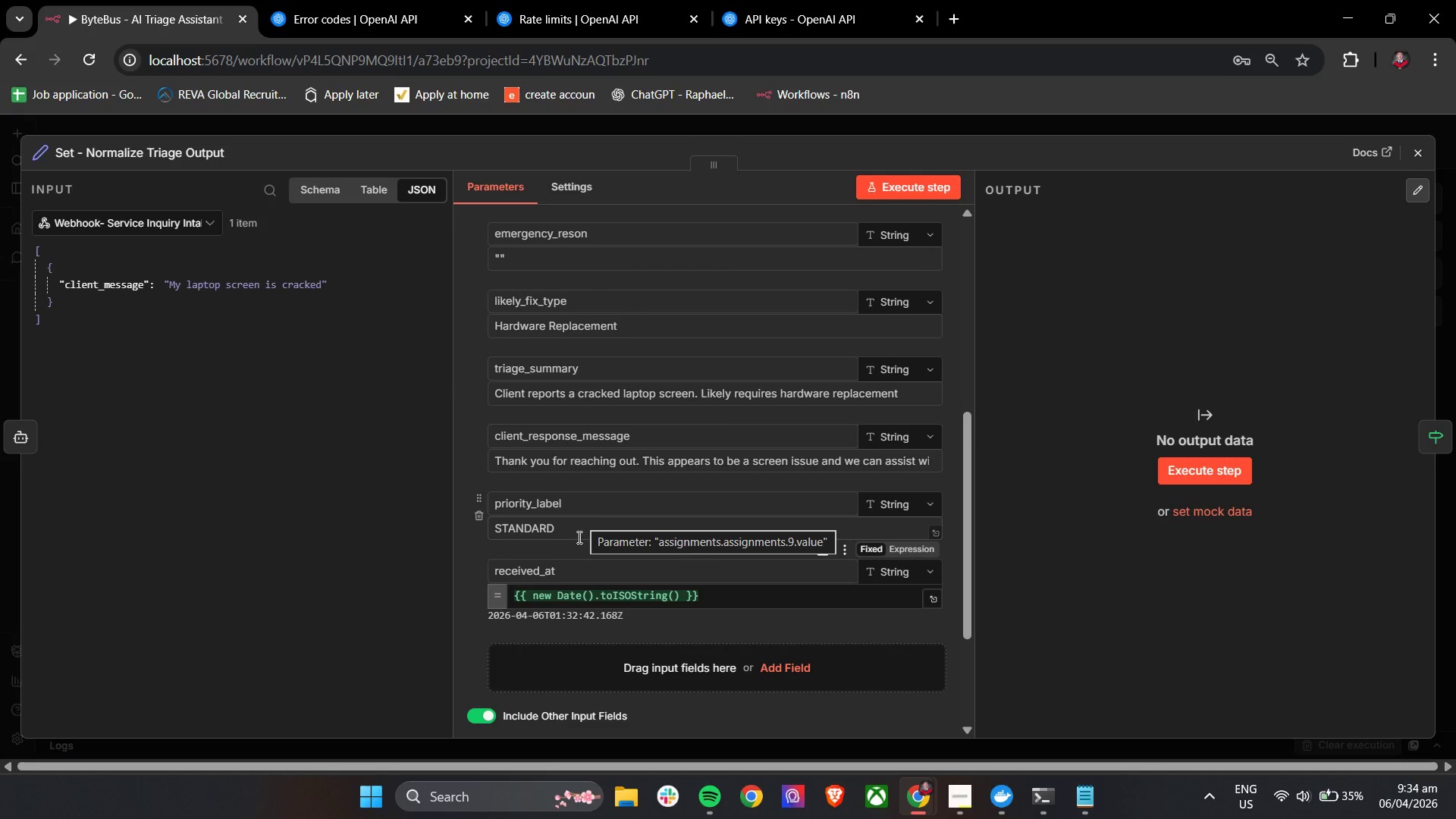 
scroll: coordinate [592, 563], scroll_direction: up, amount: 12.0
 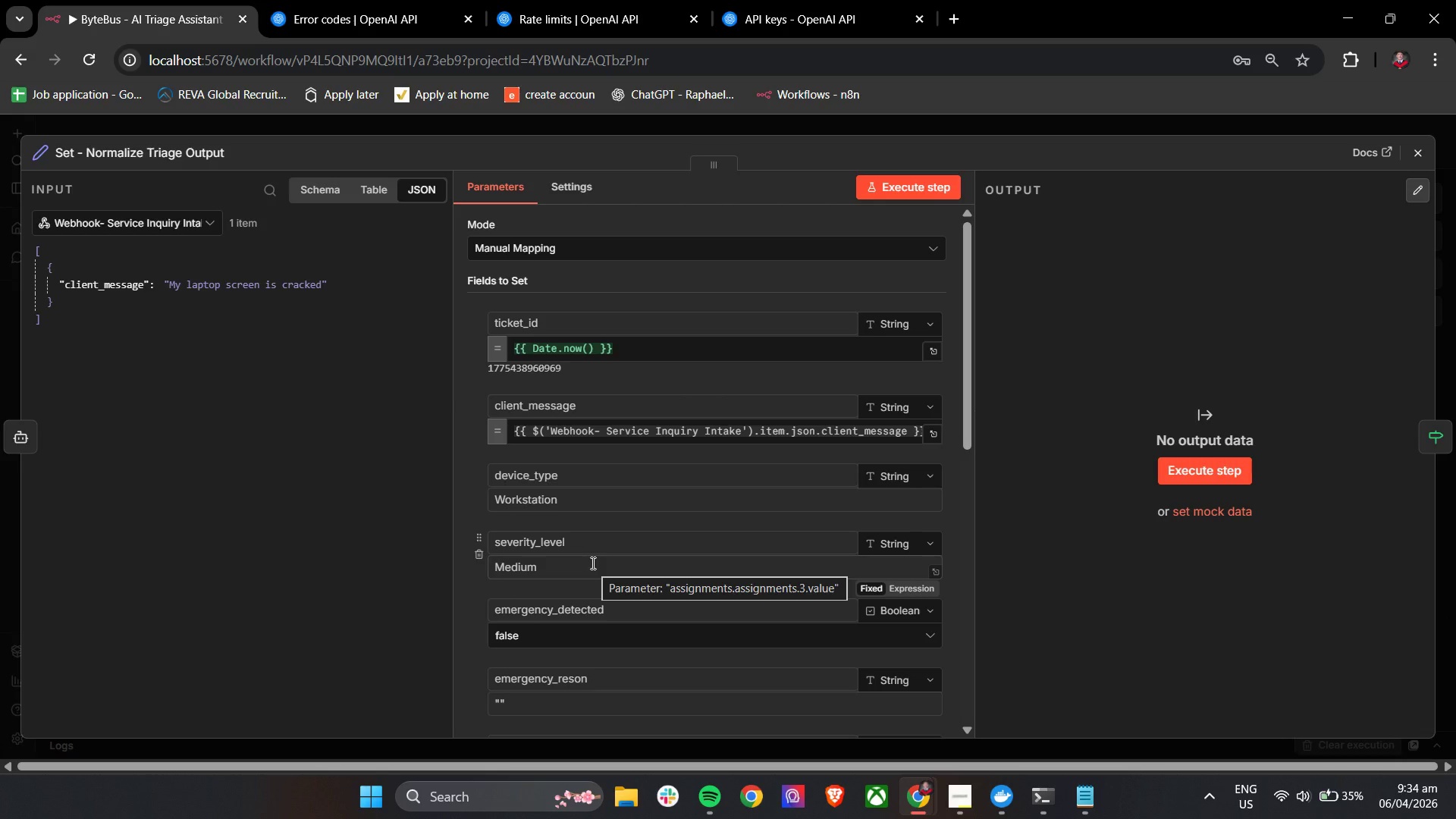 
wait(12.8)
 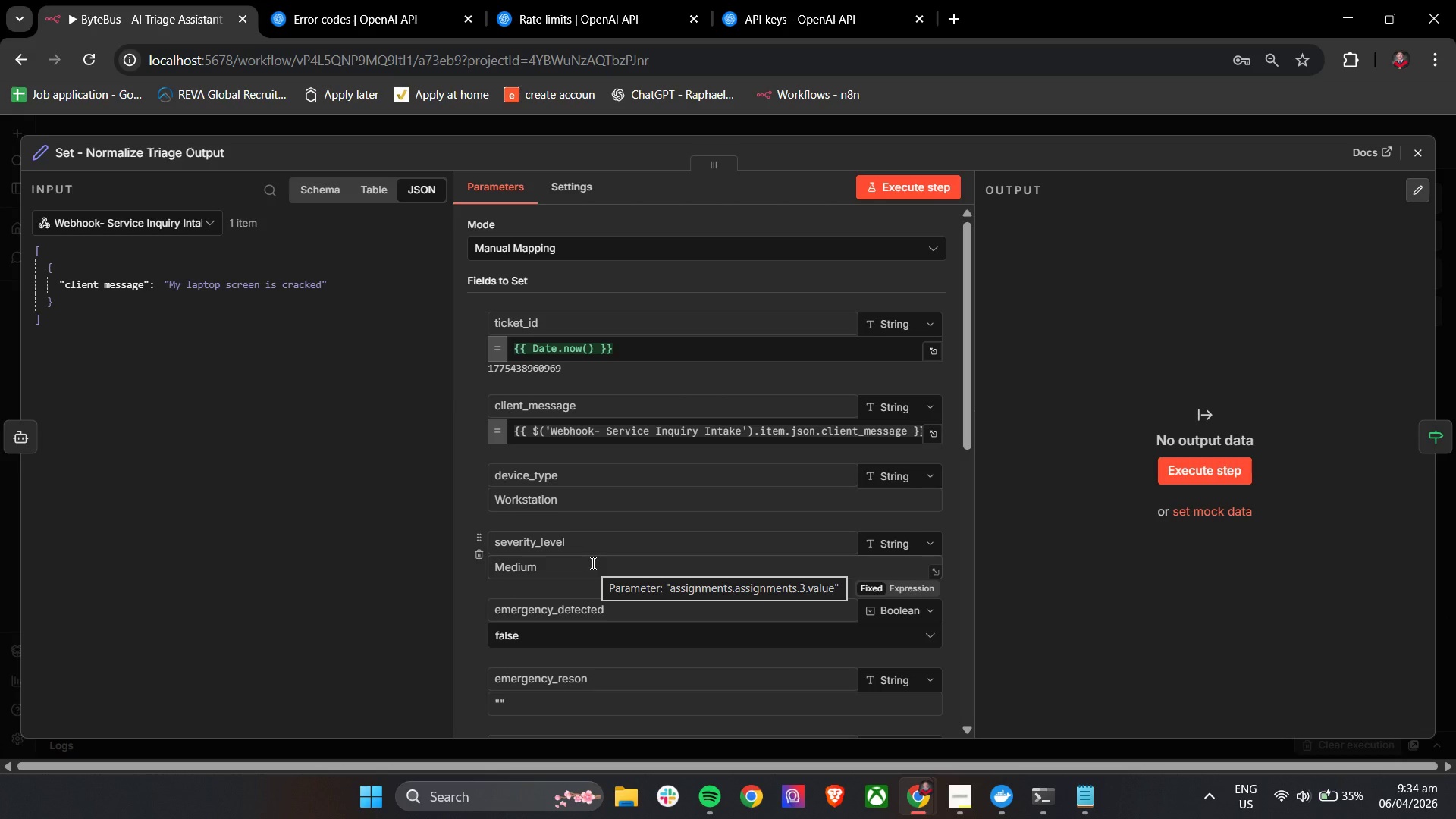 
scroll: coordinate [628, 547], scroll_direction: down, amount: 5.0
 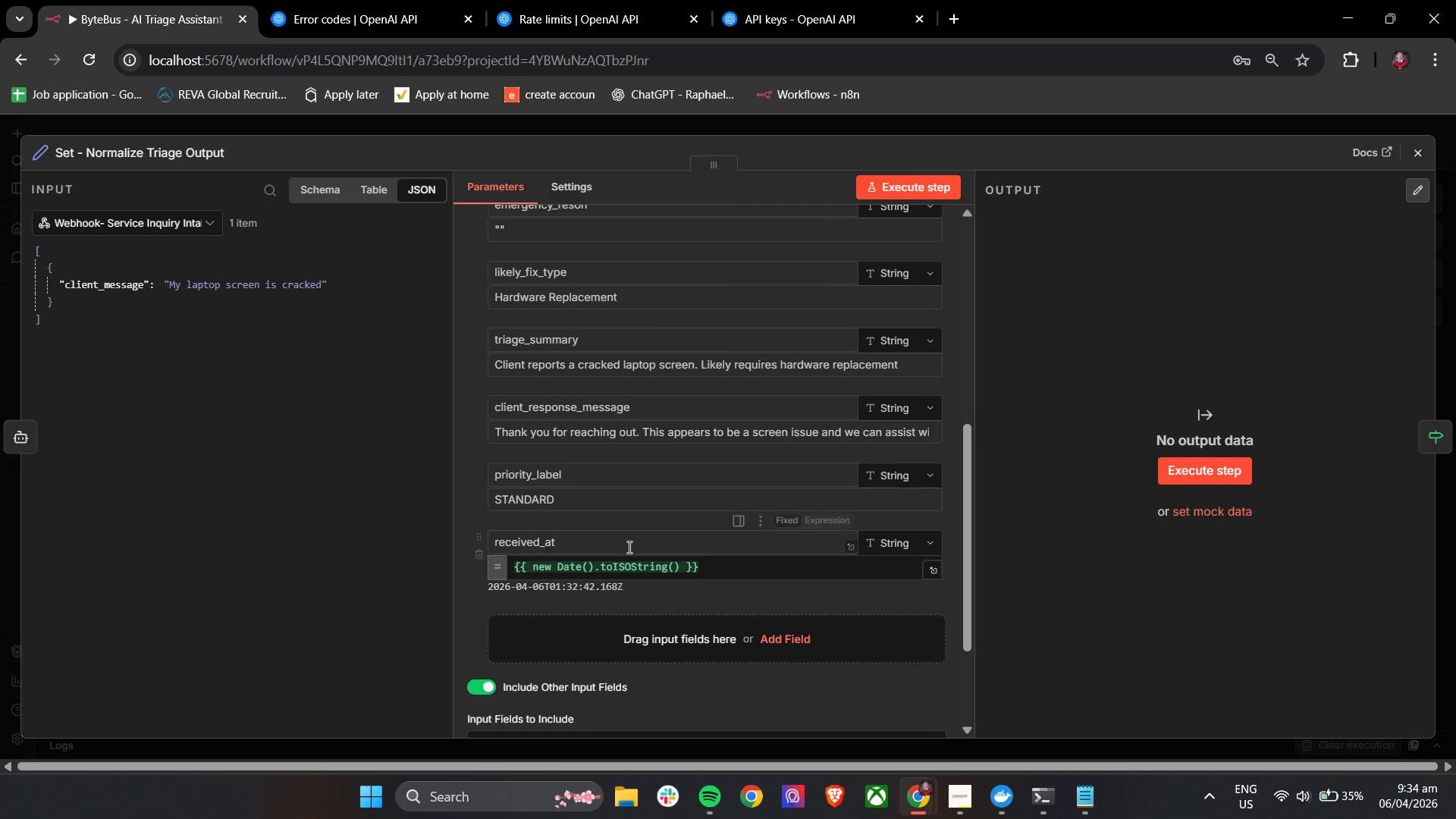 
scroll: coordinate [628, 547], scroll_direction: up, amount: 1.0
 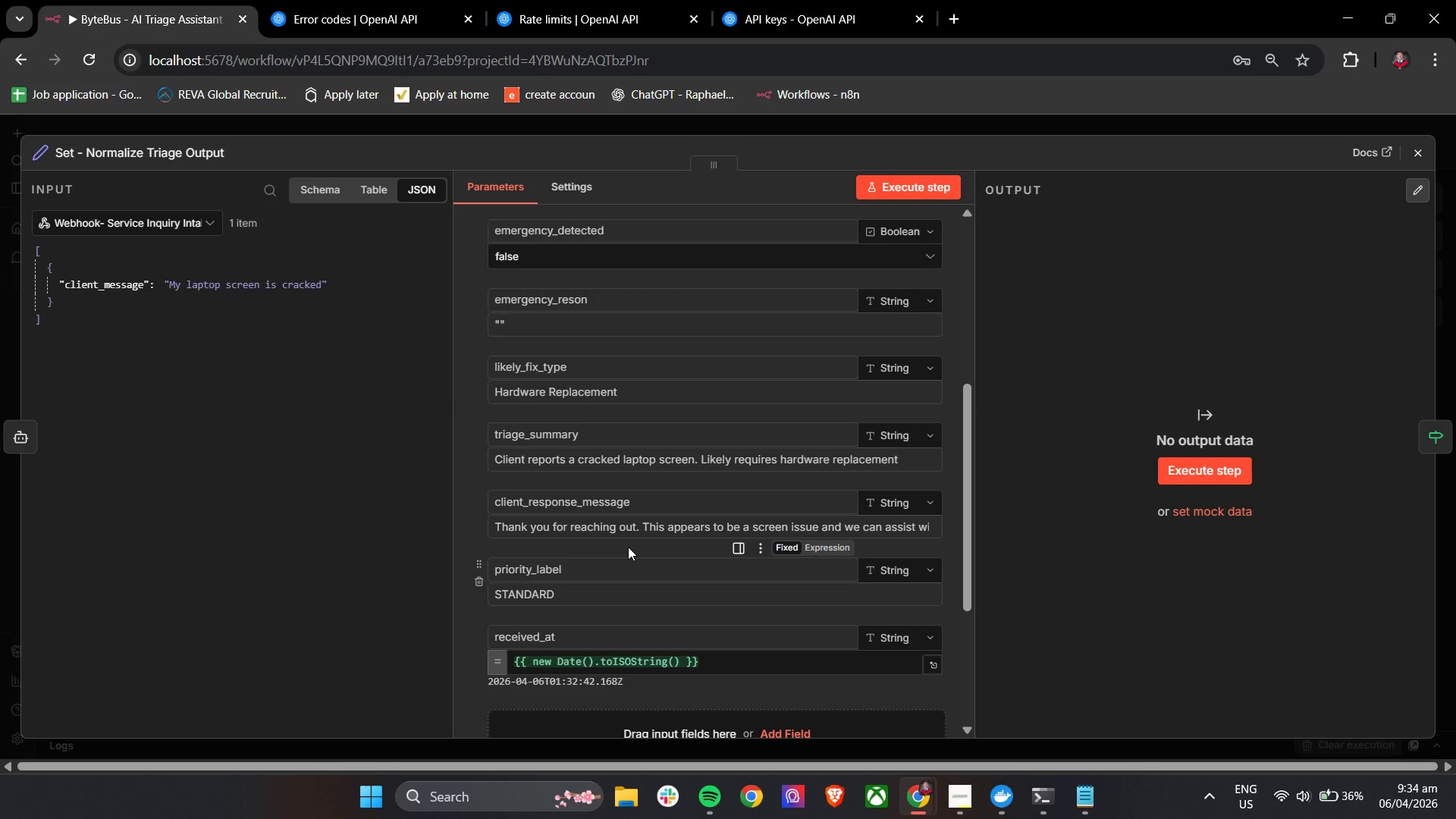 
wait(19.23)
 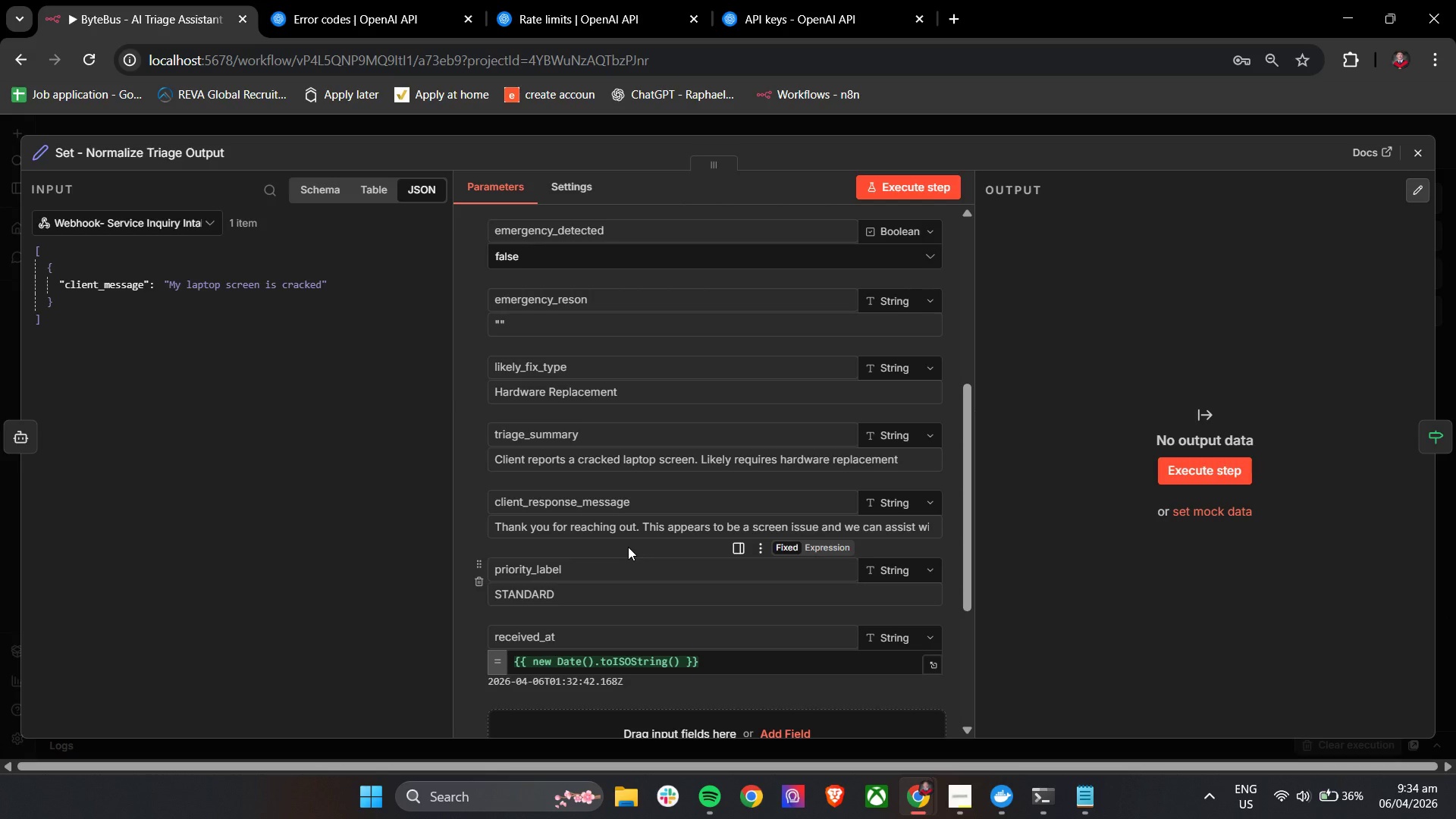 
left_click([1203, 510])
 